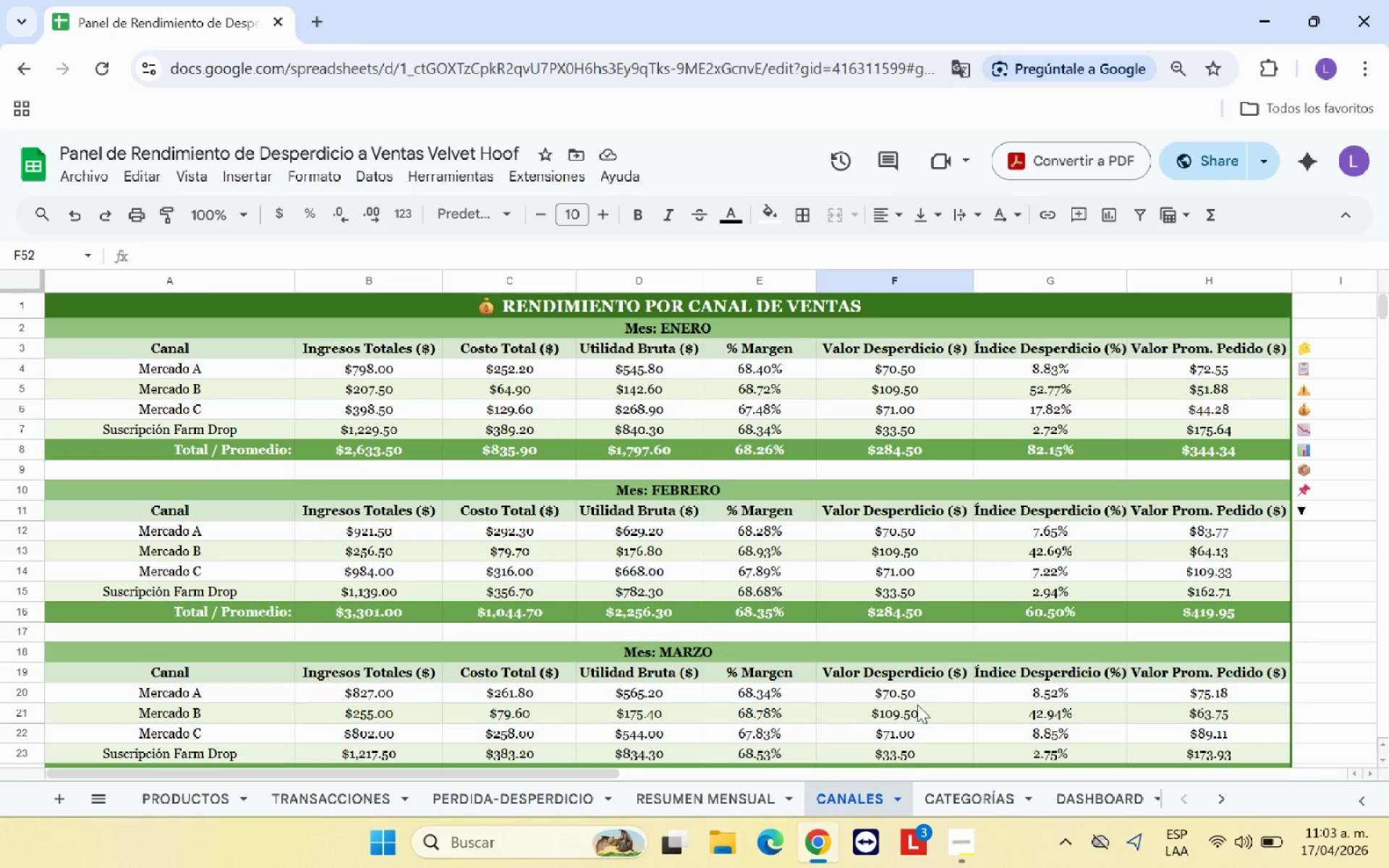 
scroll: coordinate [938, 695], scroll_direction: up, amount: 3.0
 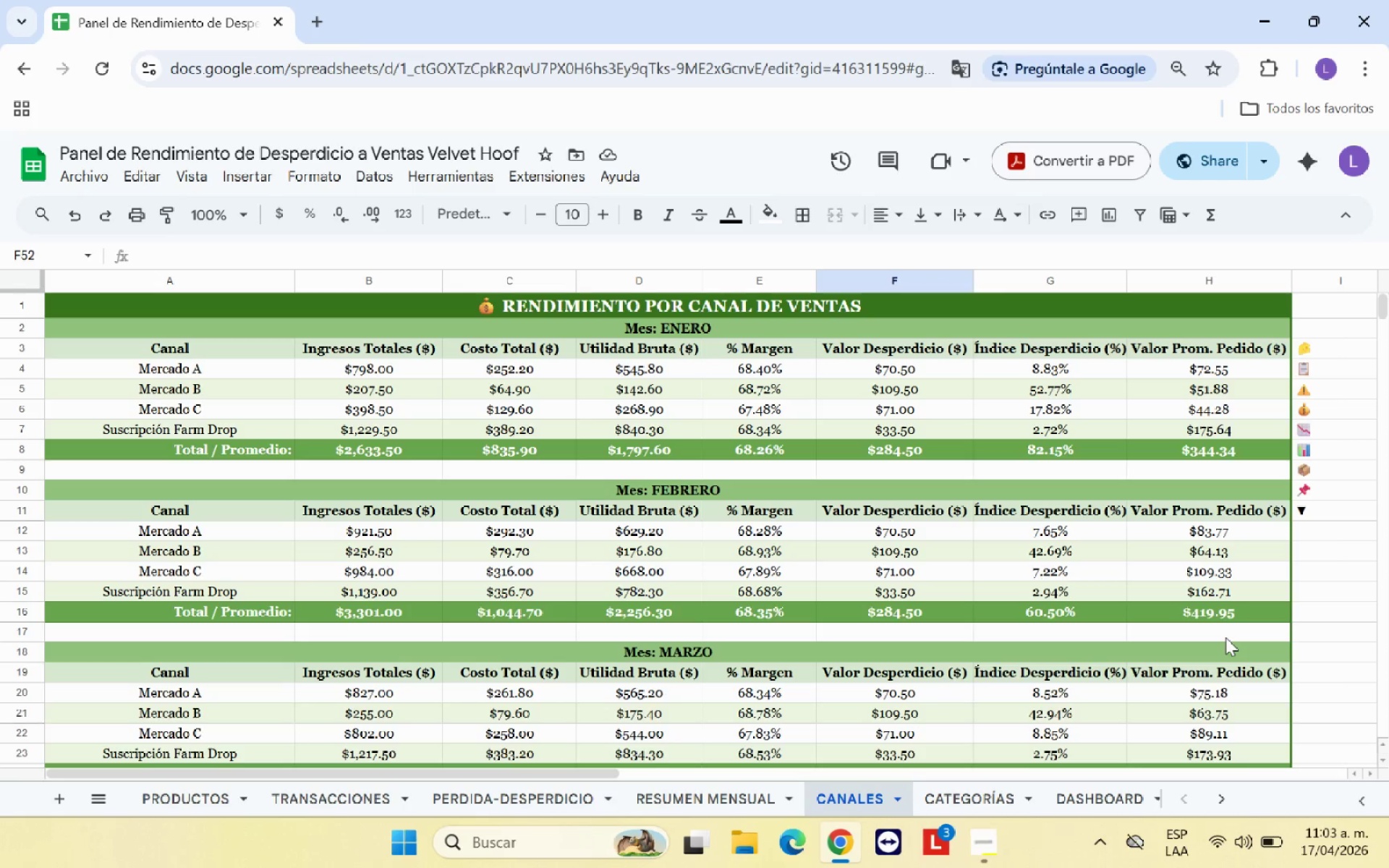 
scroll: coordinate [1225, 637], scroll_direction: down, amount: 2.0
 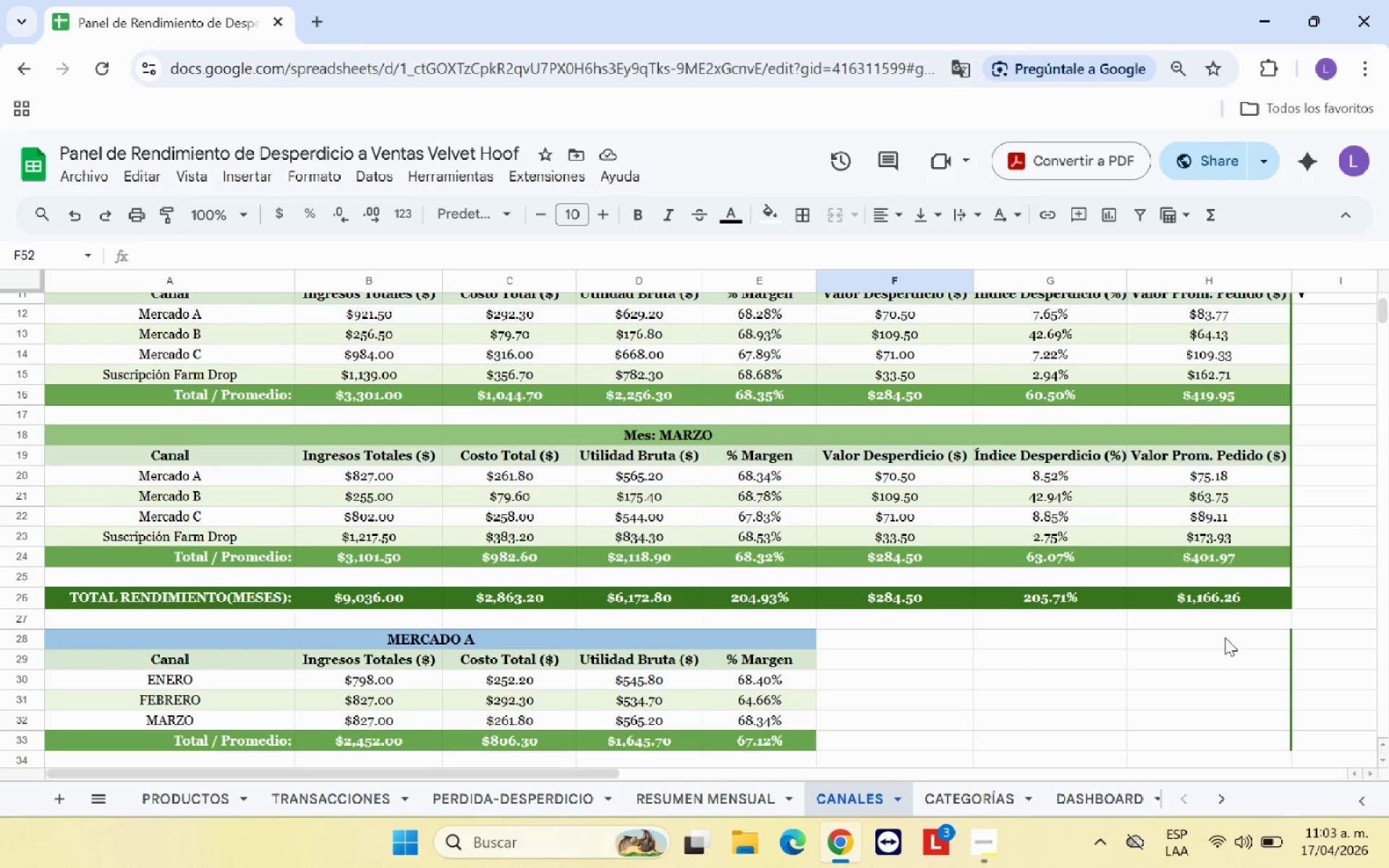 
scroll: coordinate [1225, 637], scroll_direction: up, amount: 1.0
 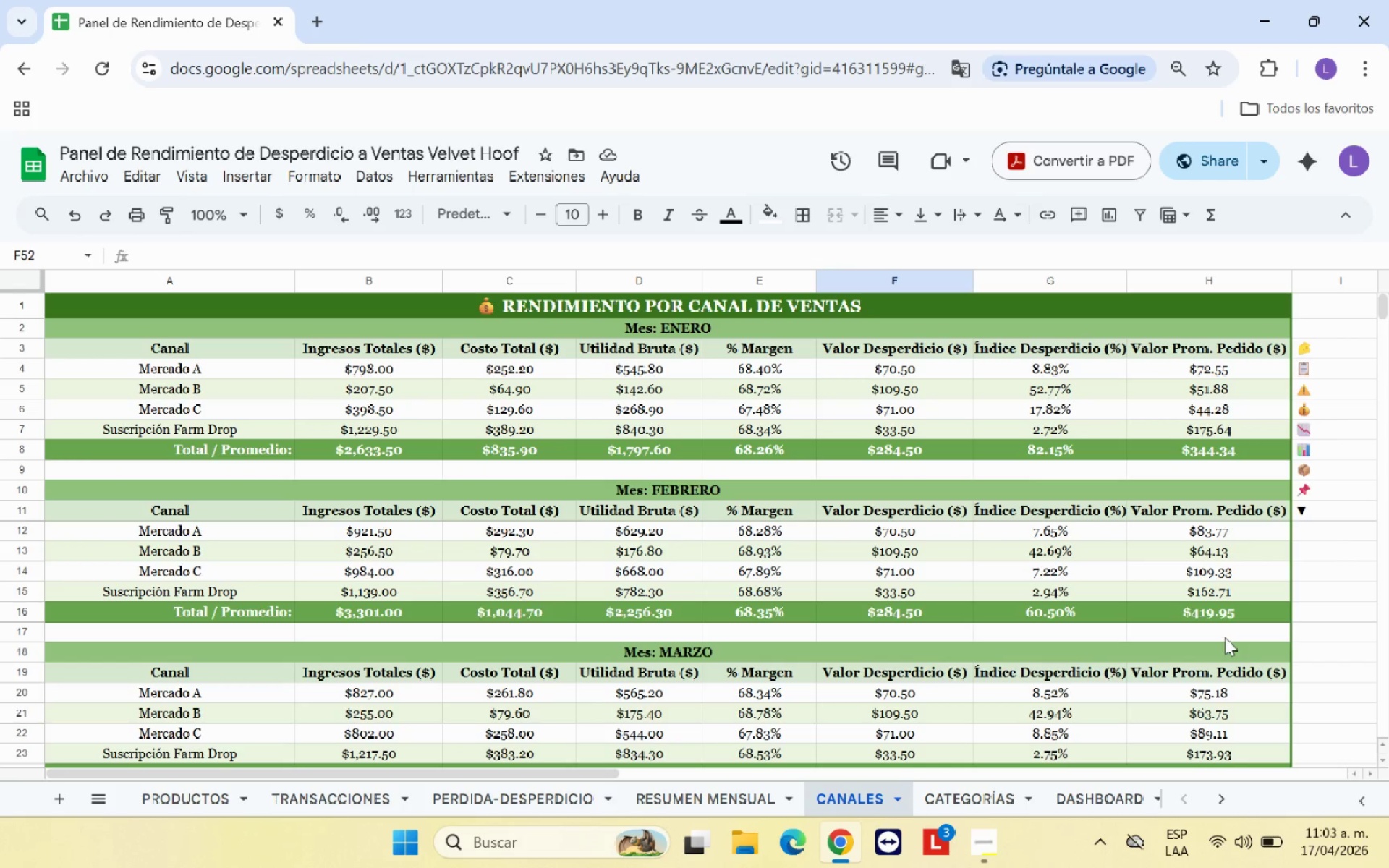 
scroll: coordinate [1225, 637], scroll_direction: down, amount: 1.0
 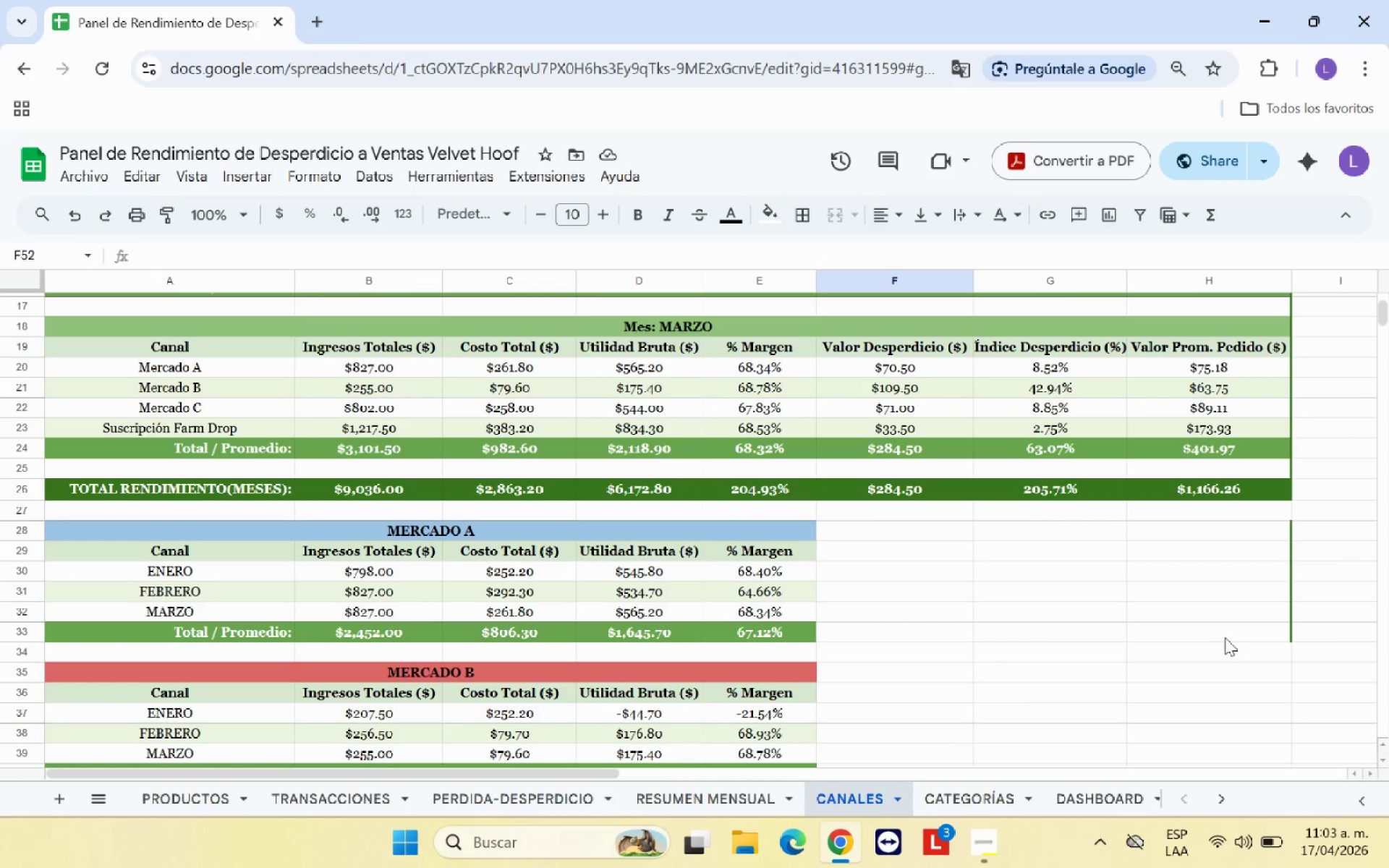 
left_click([1049, 663])
 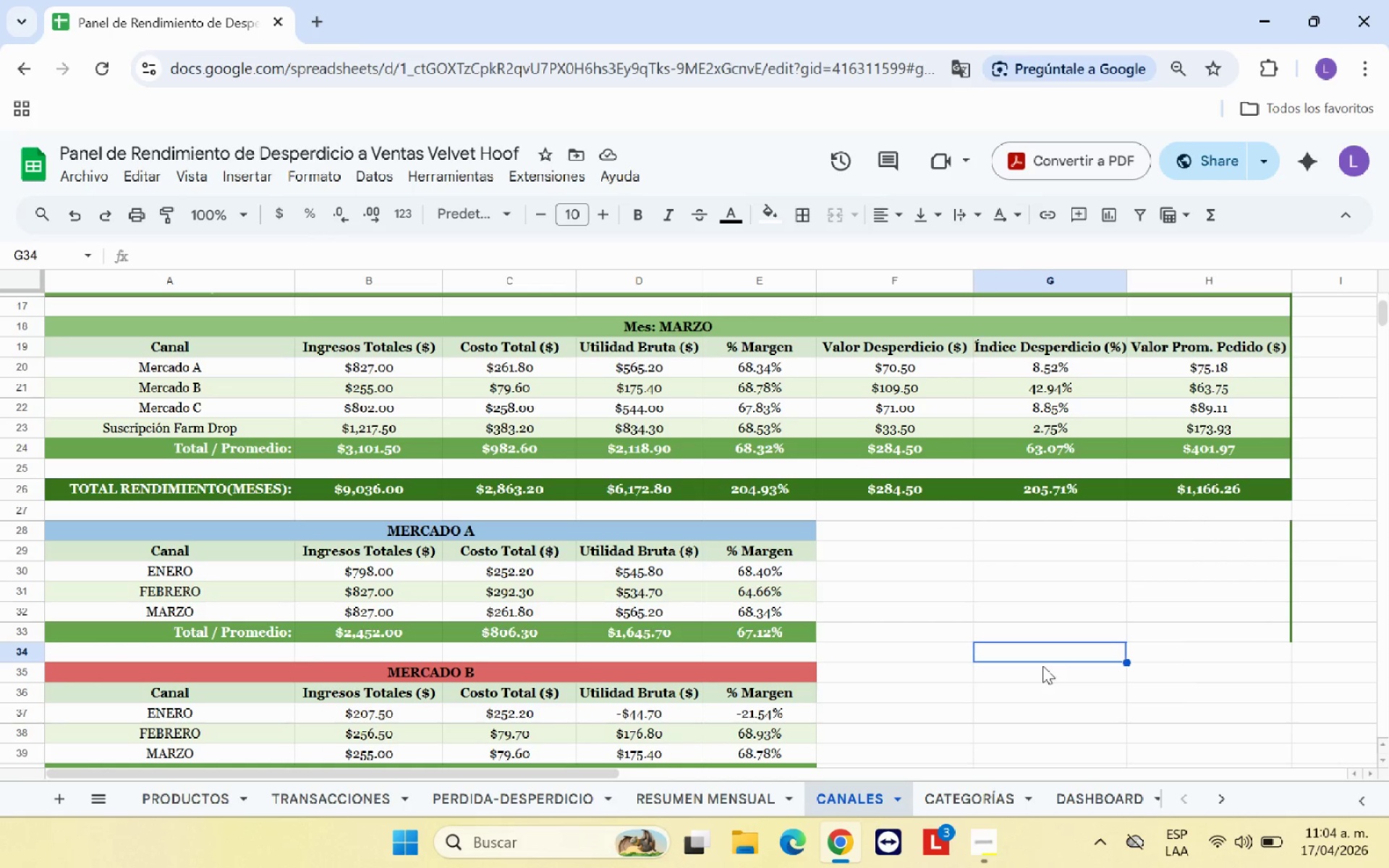 
scroll: coordinate [993, 688], scroll_direction: up, amount: 2.0
 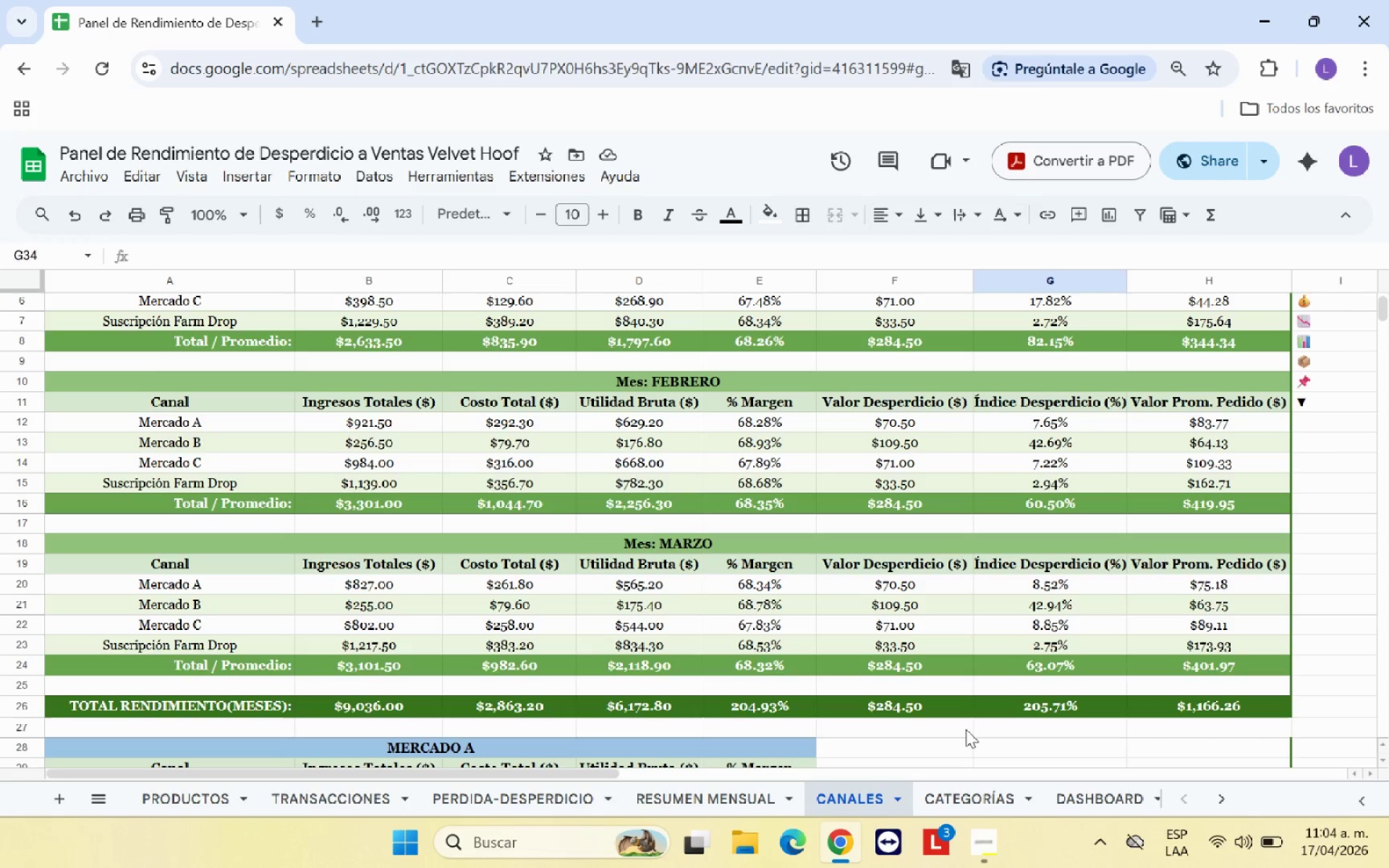 
left_click([966, 729])
 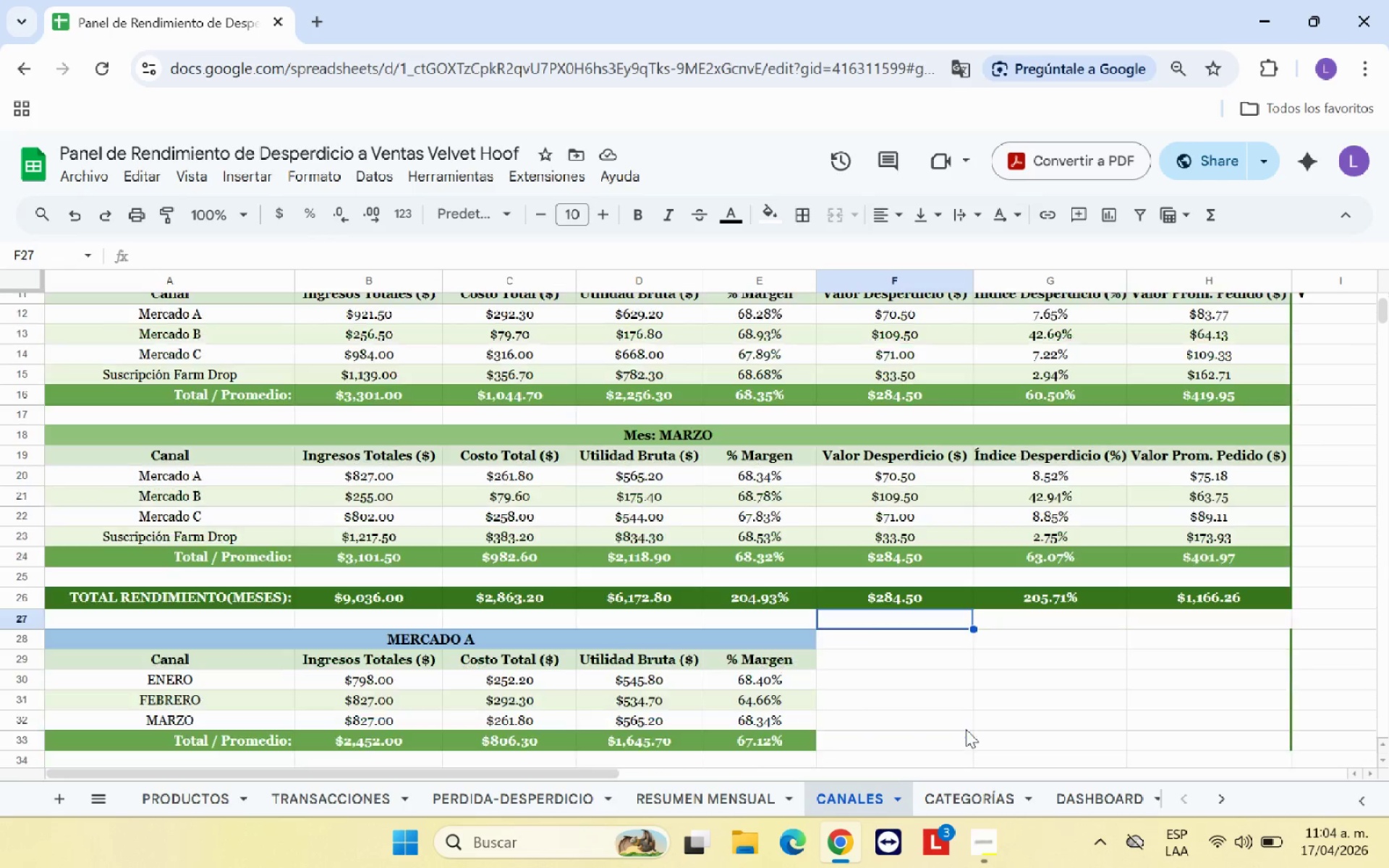 
scroll: coordinate [966, 729], scroll_direction: down, amount: 1.0
 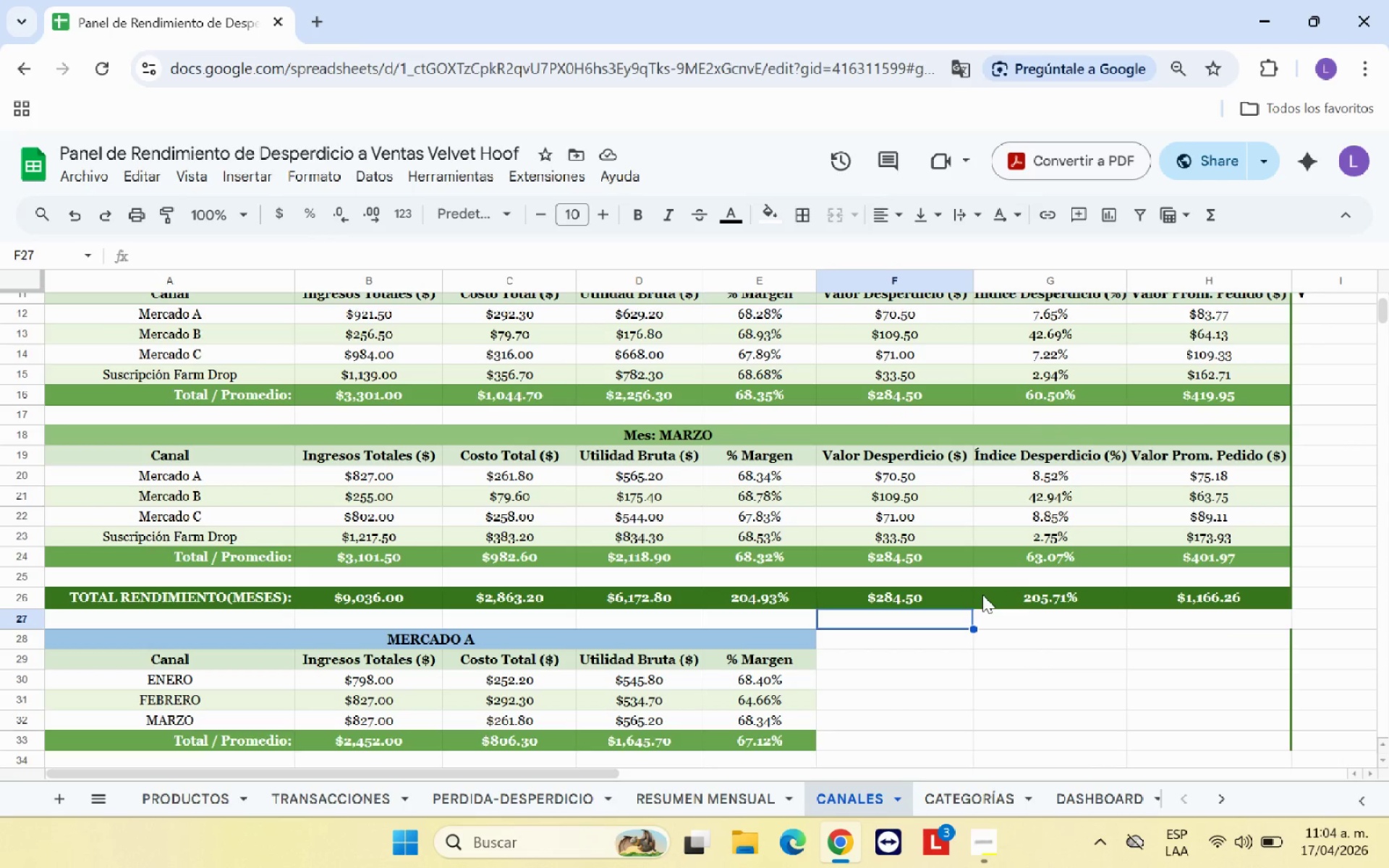 
scroll: coordinate [982, 595], scroll_direction: up, amount: 4.0
 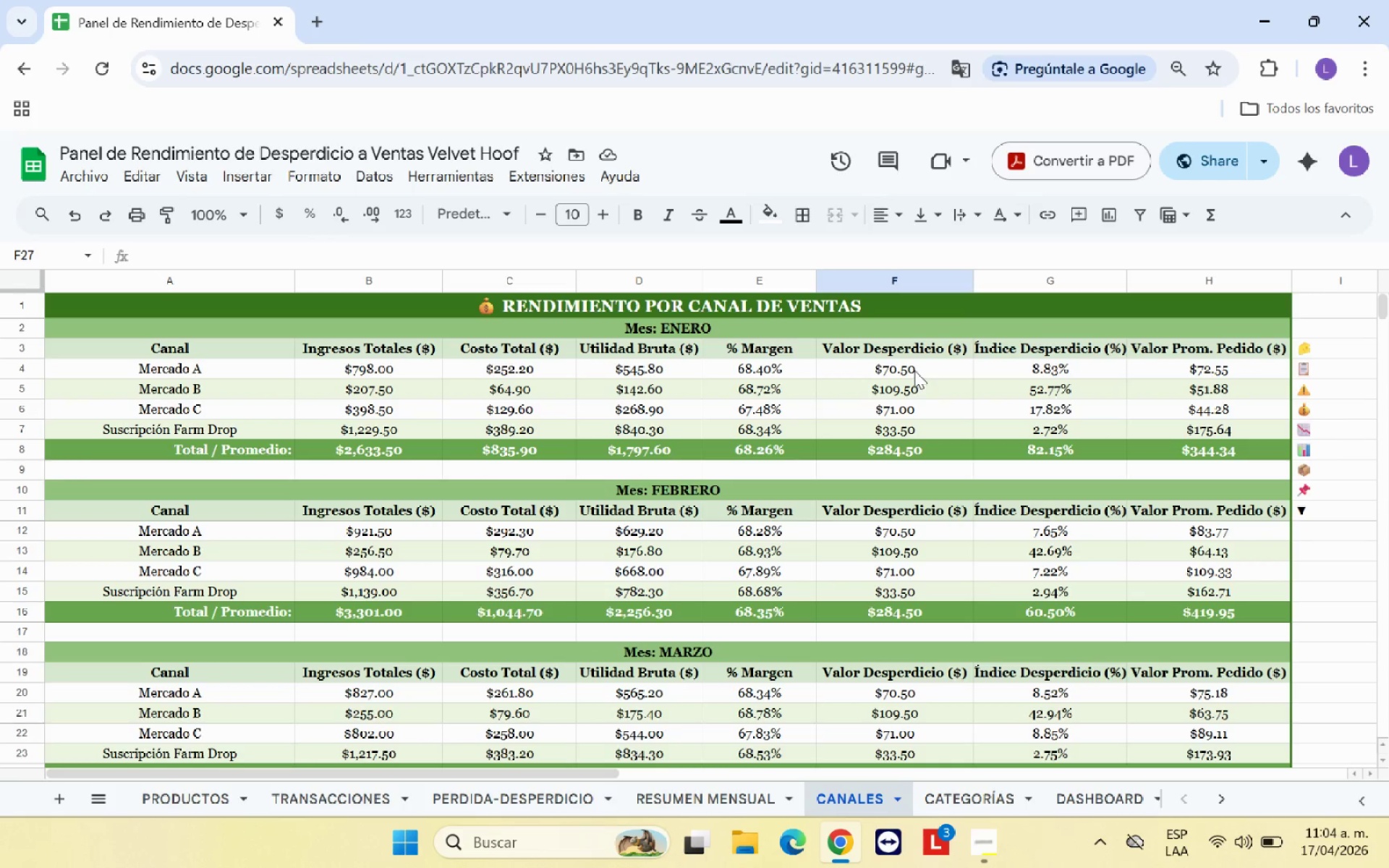 
left_click_drag(start_coordinate=[924, 350], to_coordinate=[1167, 442])
 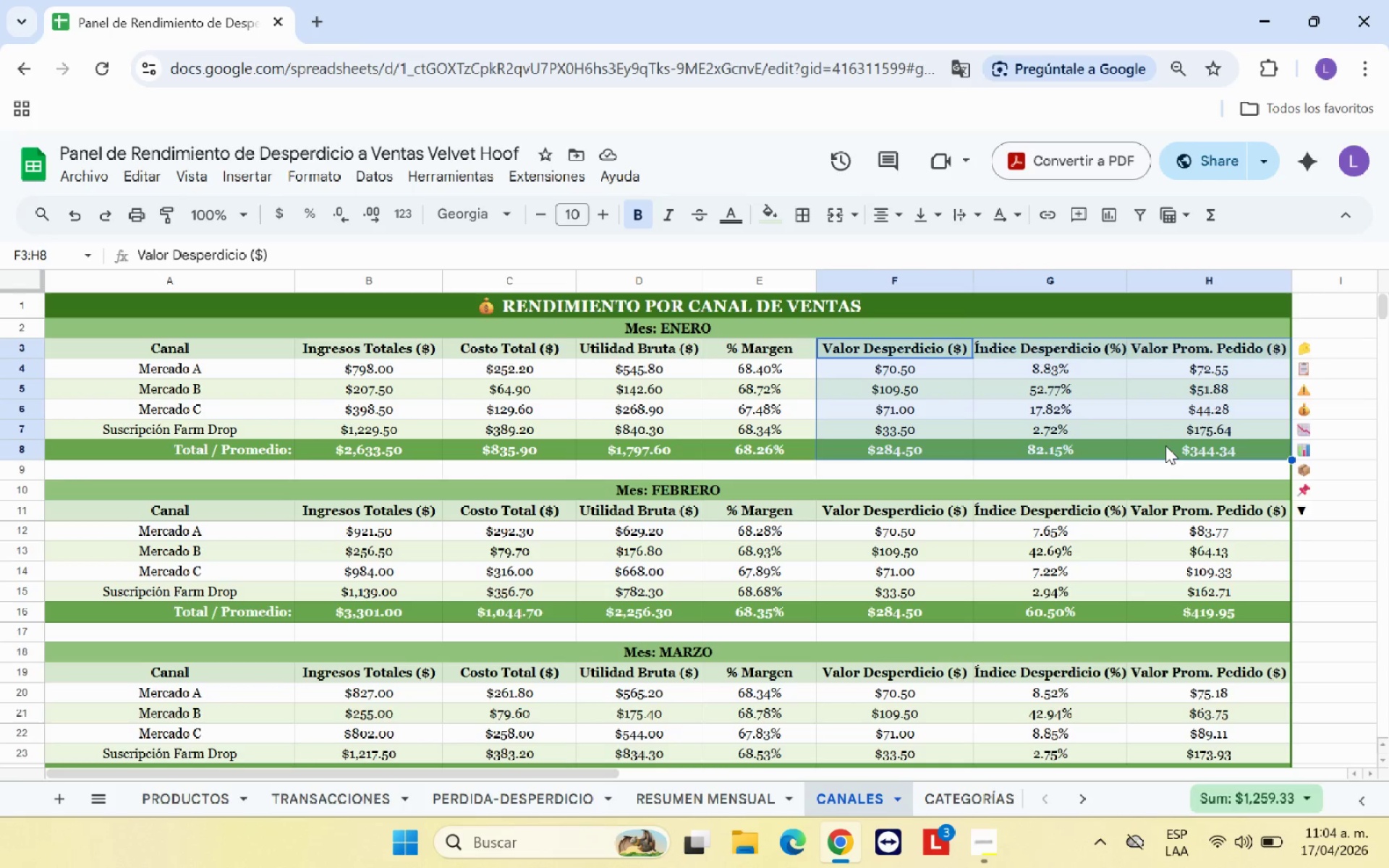 
key(Control+C)
 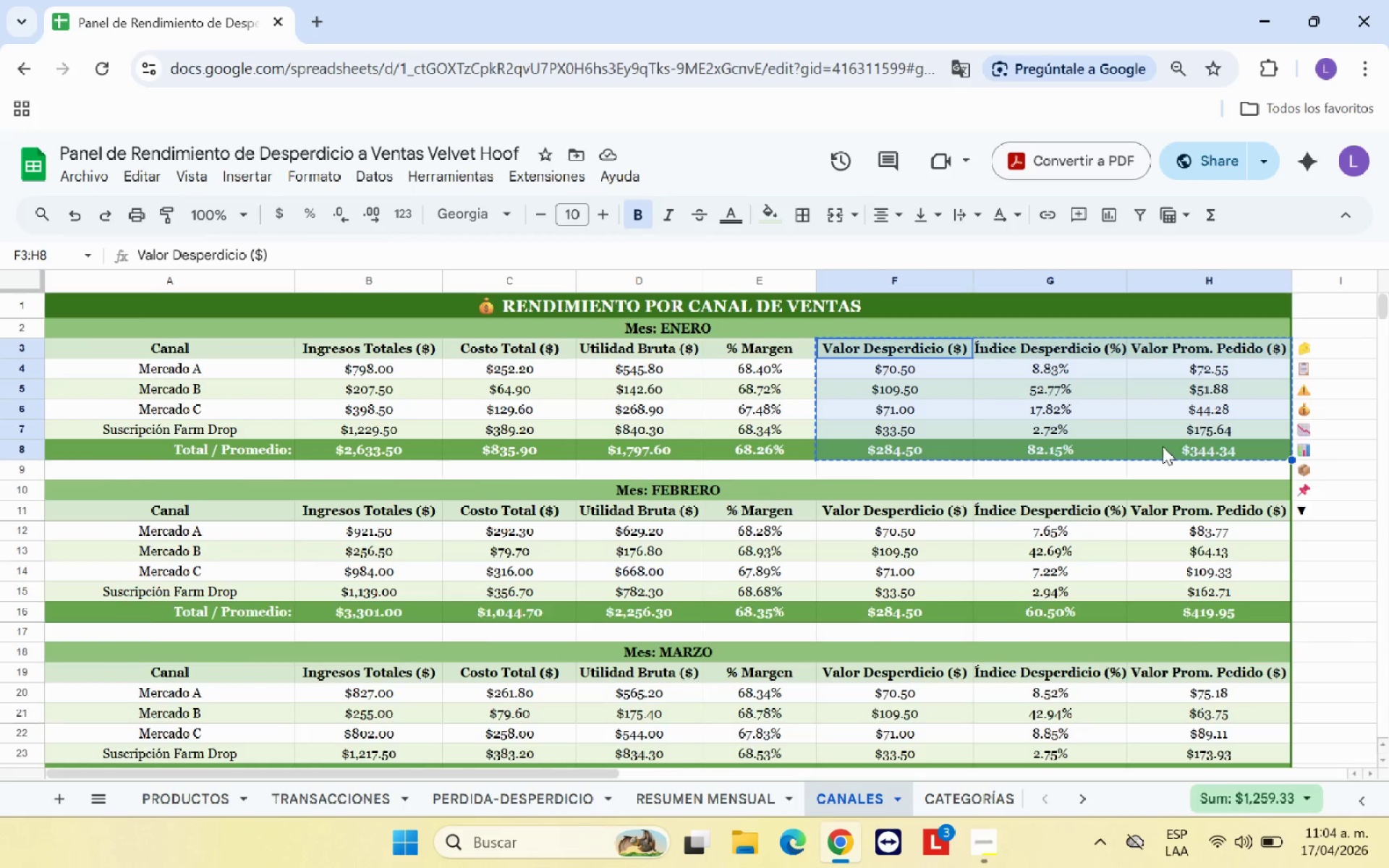 
scroll: coordinate [1160, 460], scroll_direction: down, amount: 3.0
 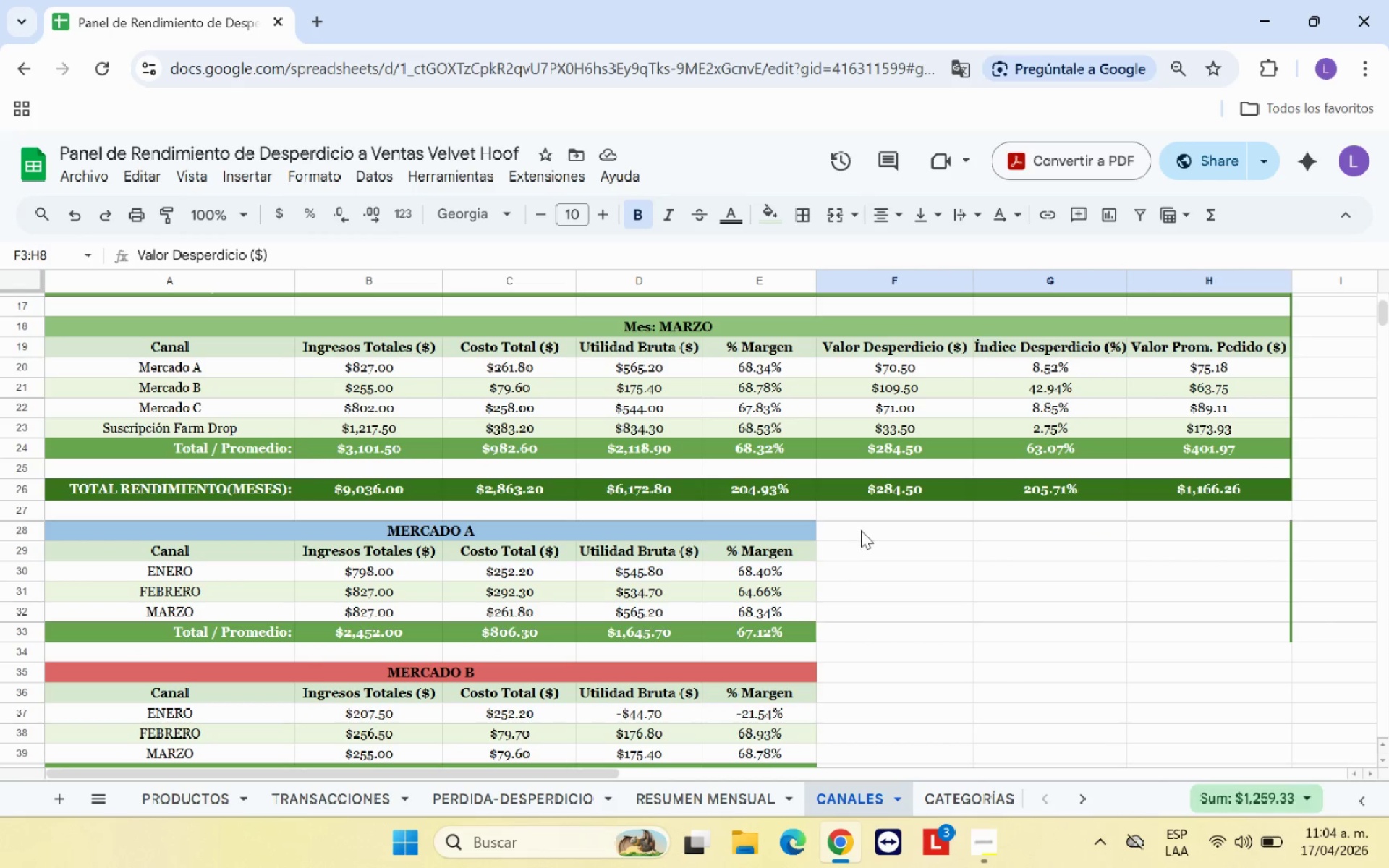 
left_click([862, 524])
 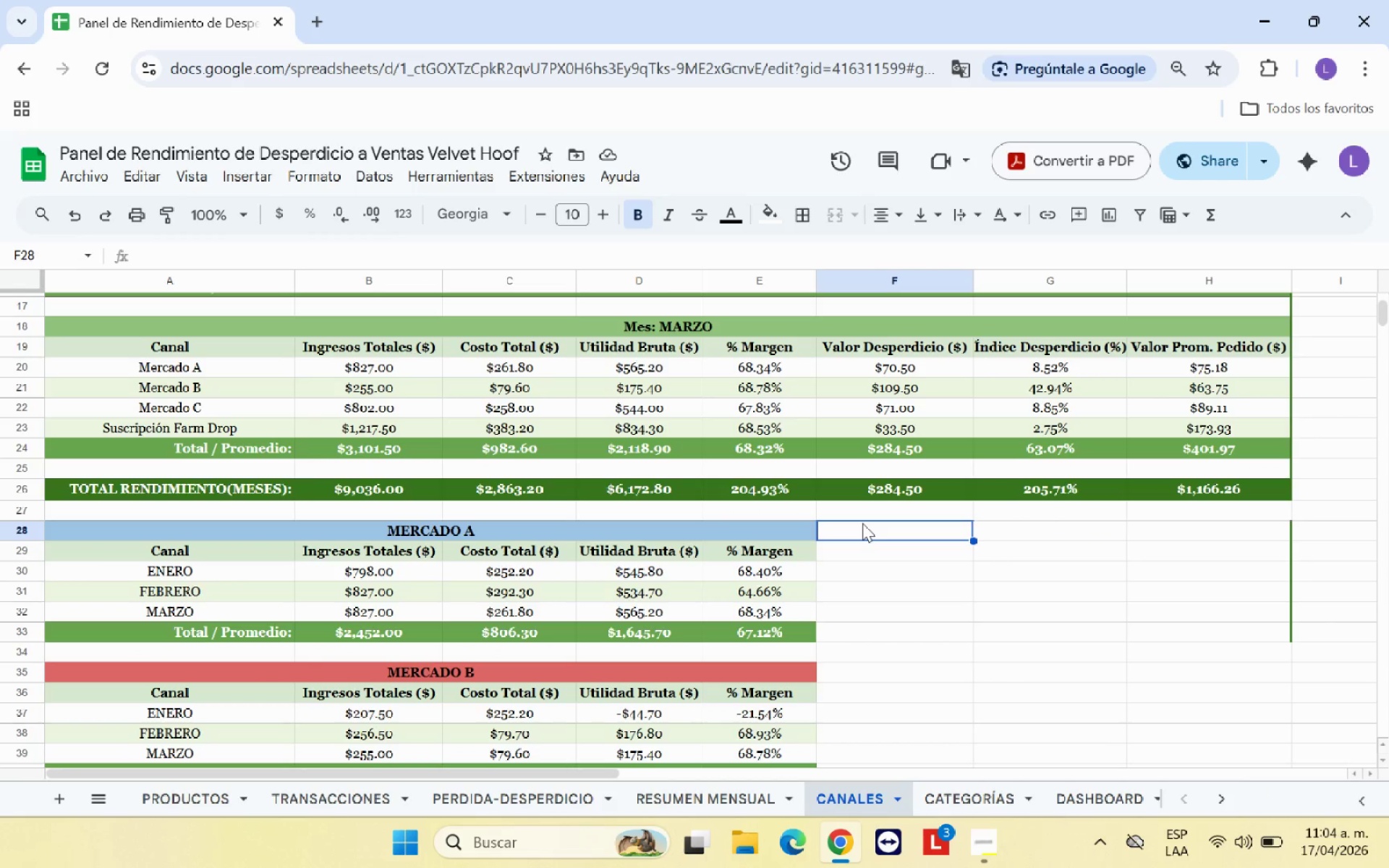 
key(Control+V)
 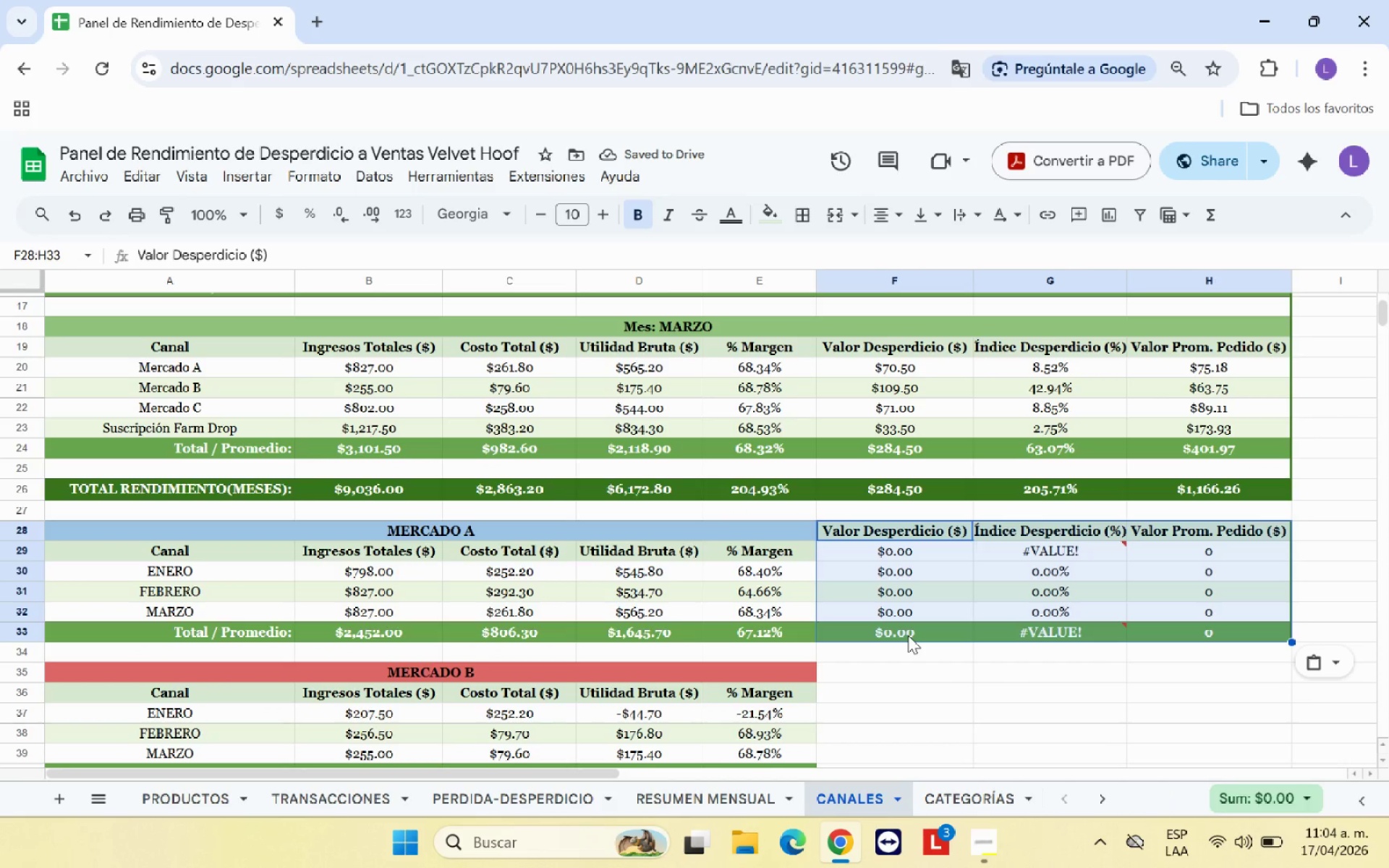 
wait(9.89)
 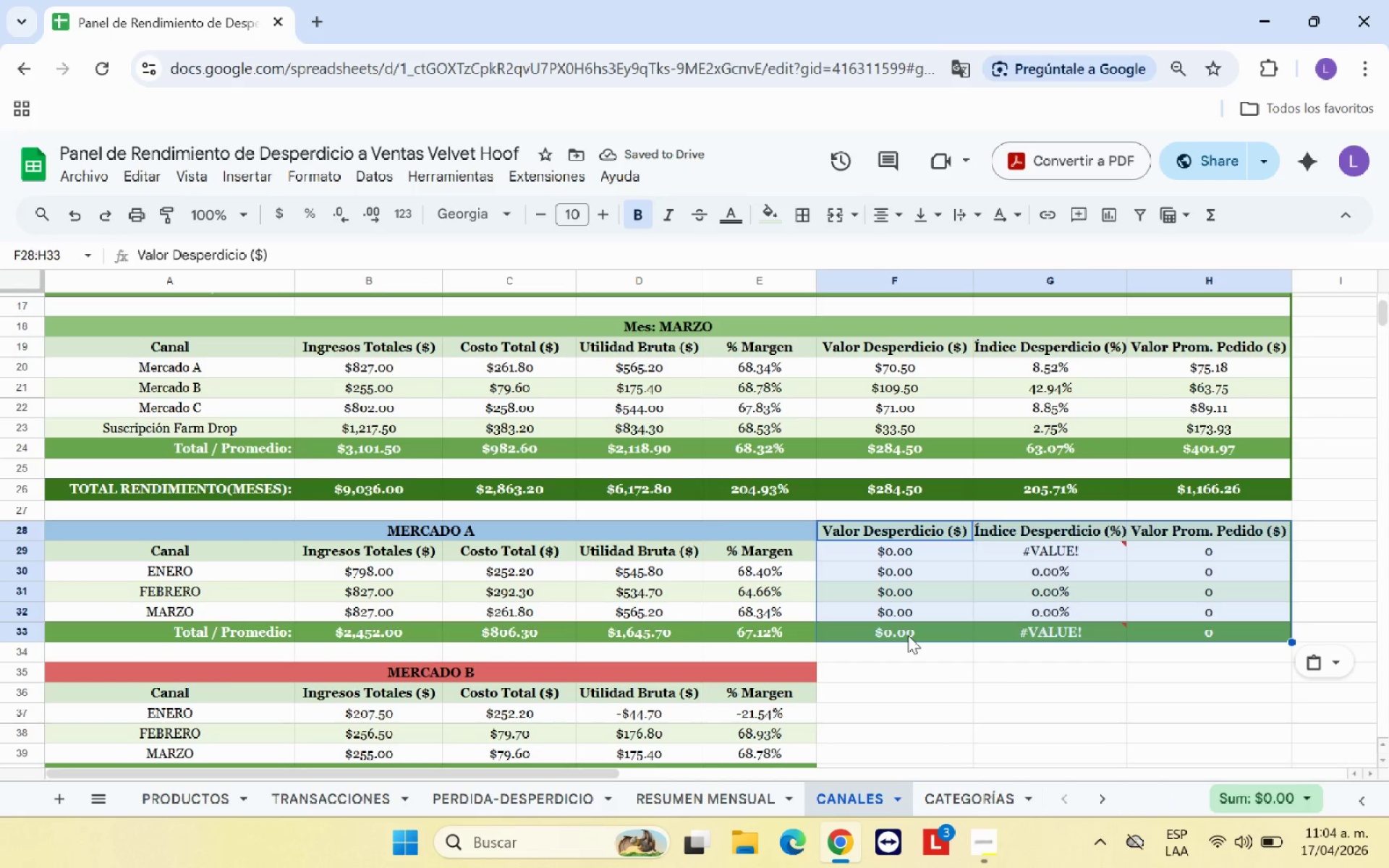 
left_click([901, 613])
 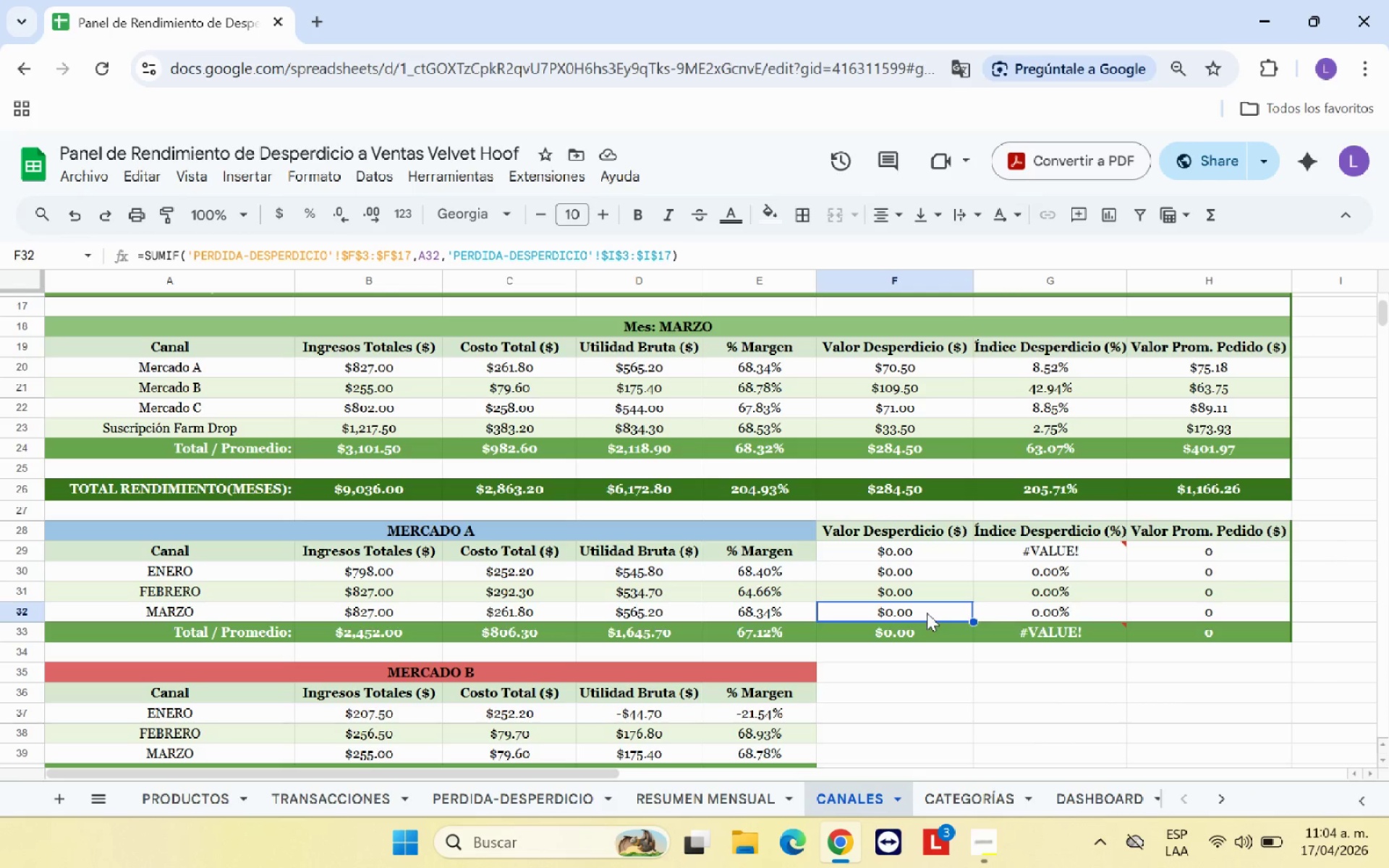 
left_click_drag(start_coordinate=[927, 613], to_coordinate=[1212, 613])
 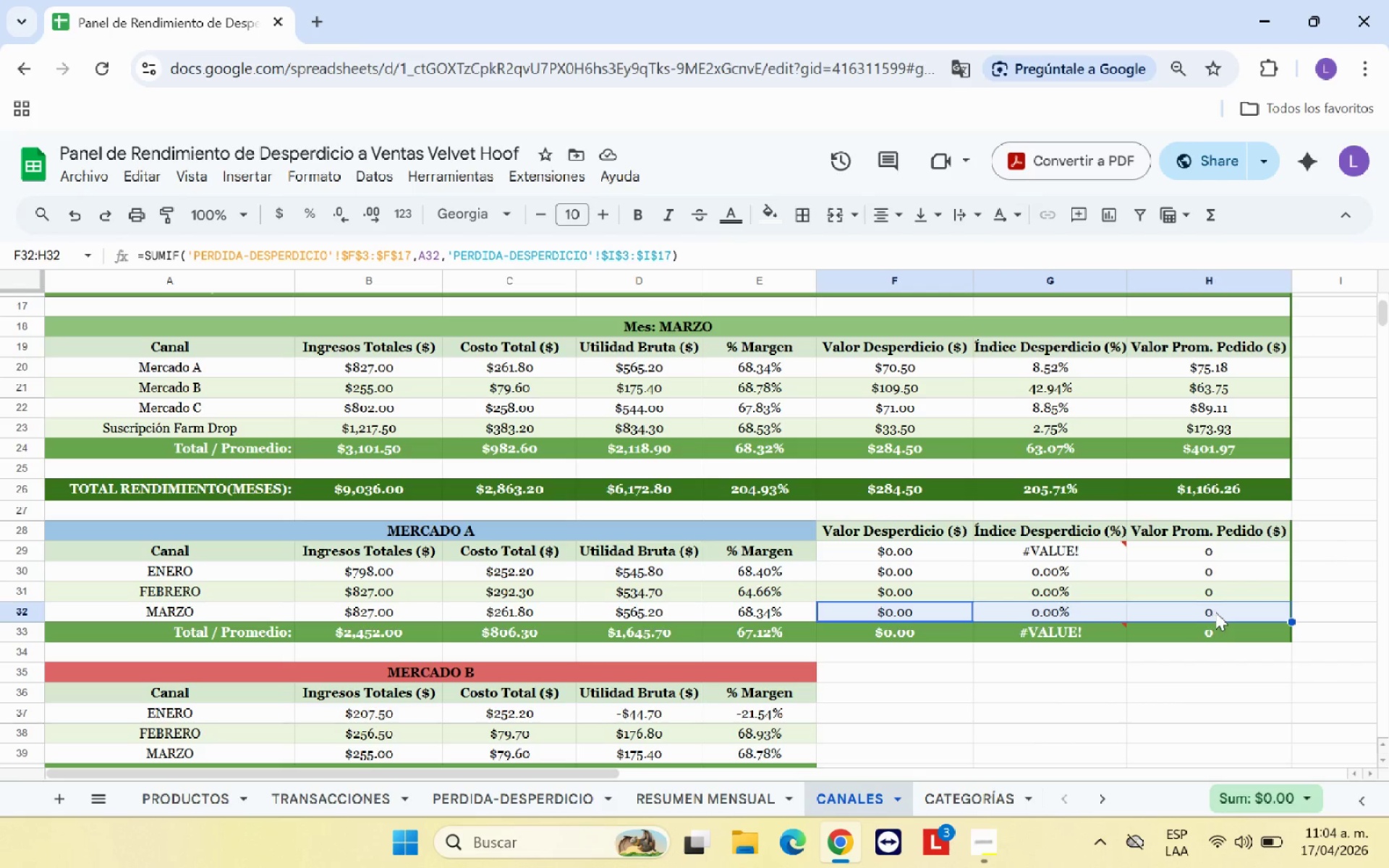 
key(Delete)
 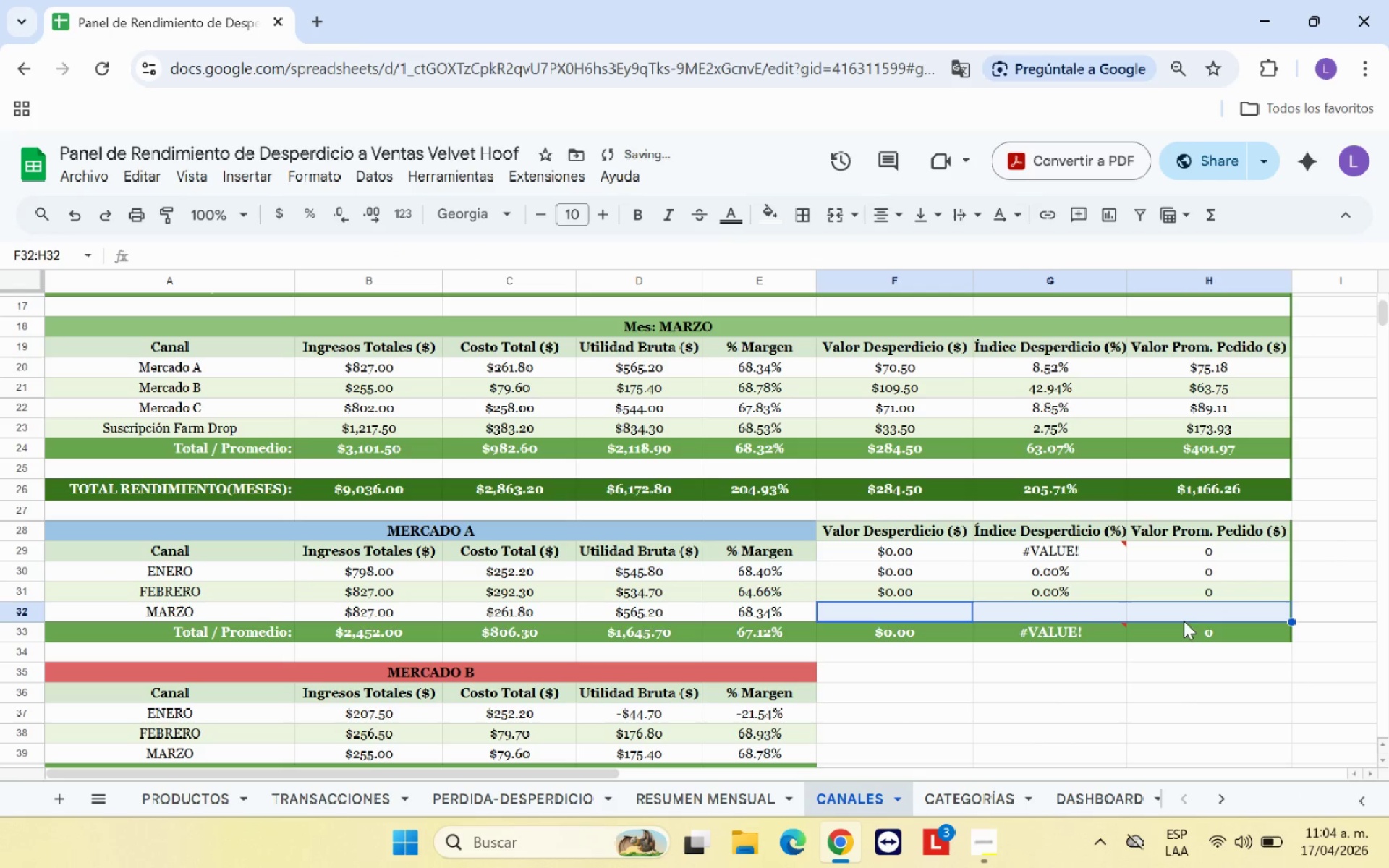 
left_click([1118, 676])
 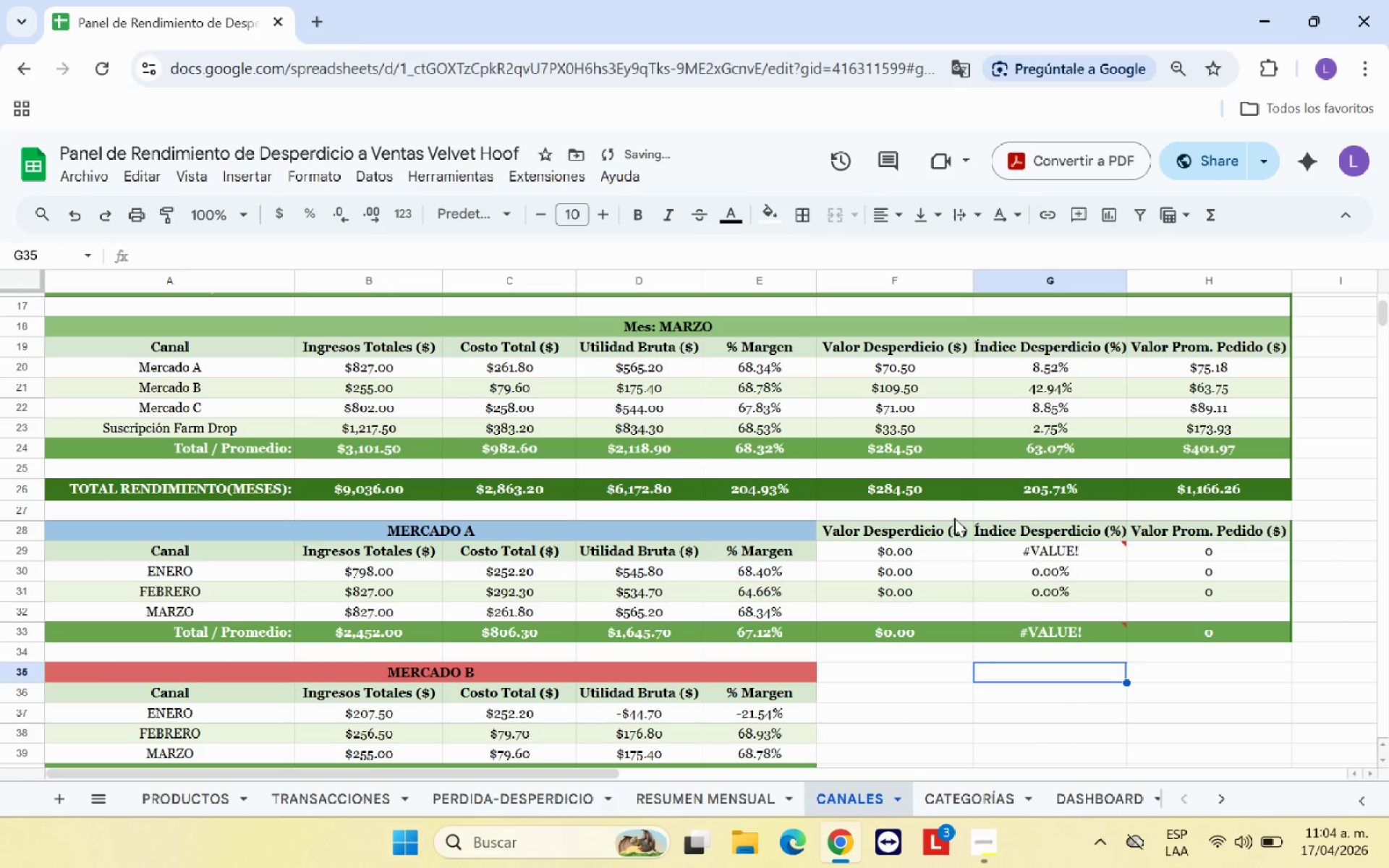 
left_click_drag(start_coordinate=[948, 524], to_coordinate=[1179, 591])
 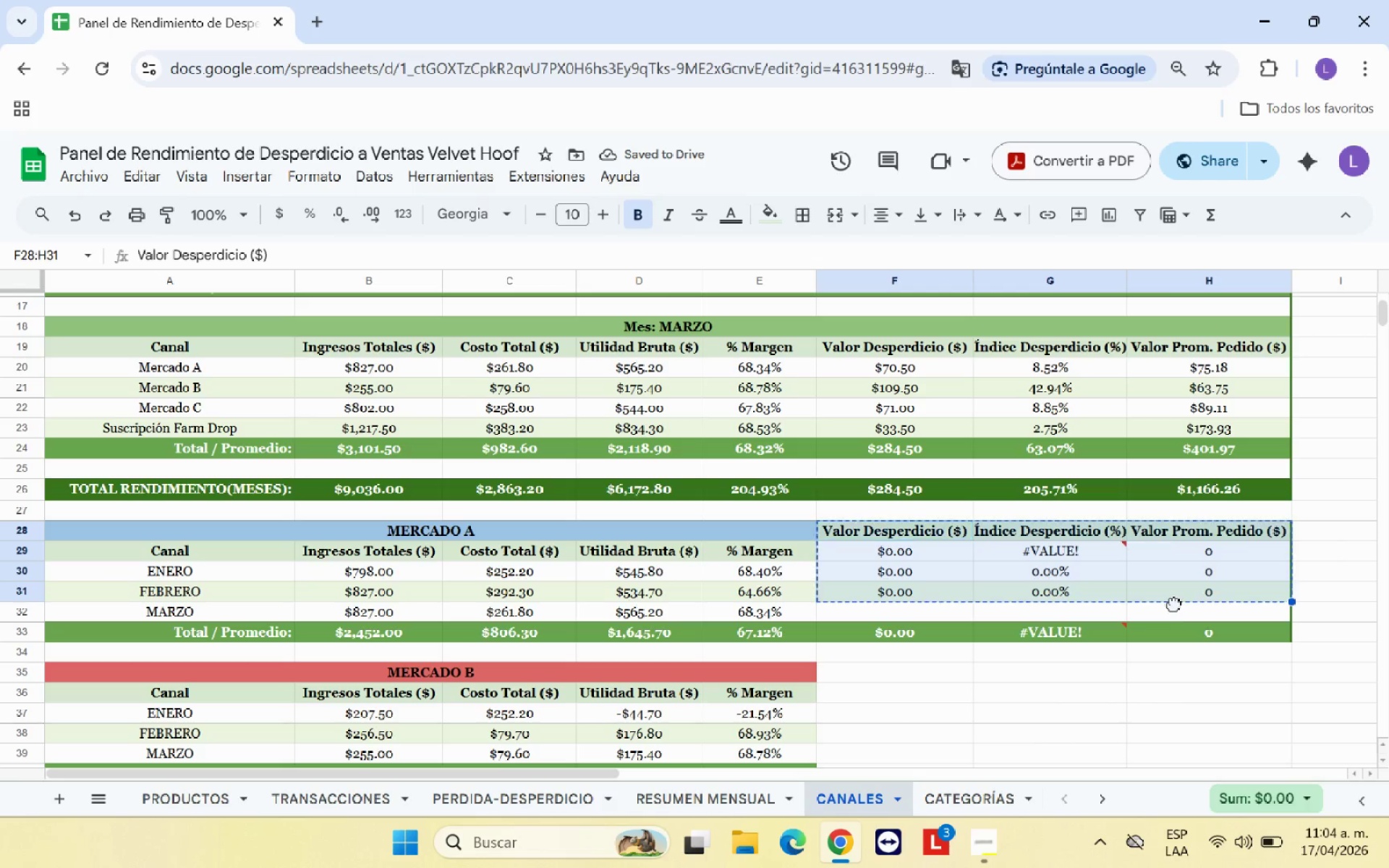 
left_click_drag(start_coordinate=[1174, 604], to_coordinate=[1178, 622])
 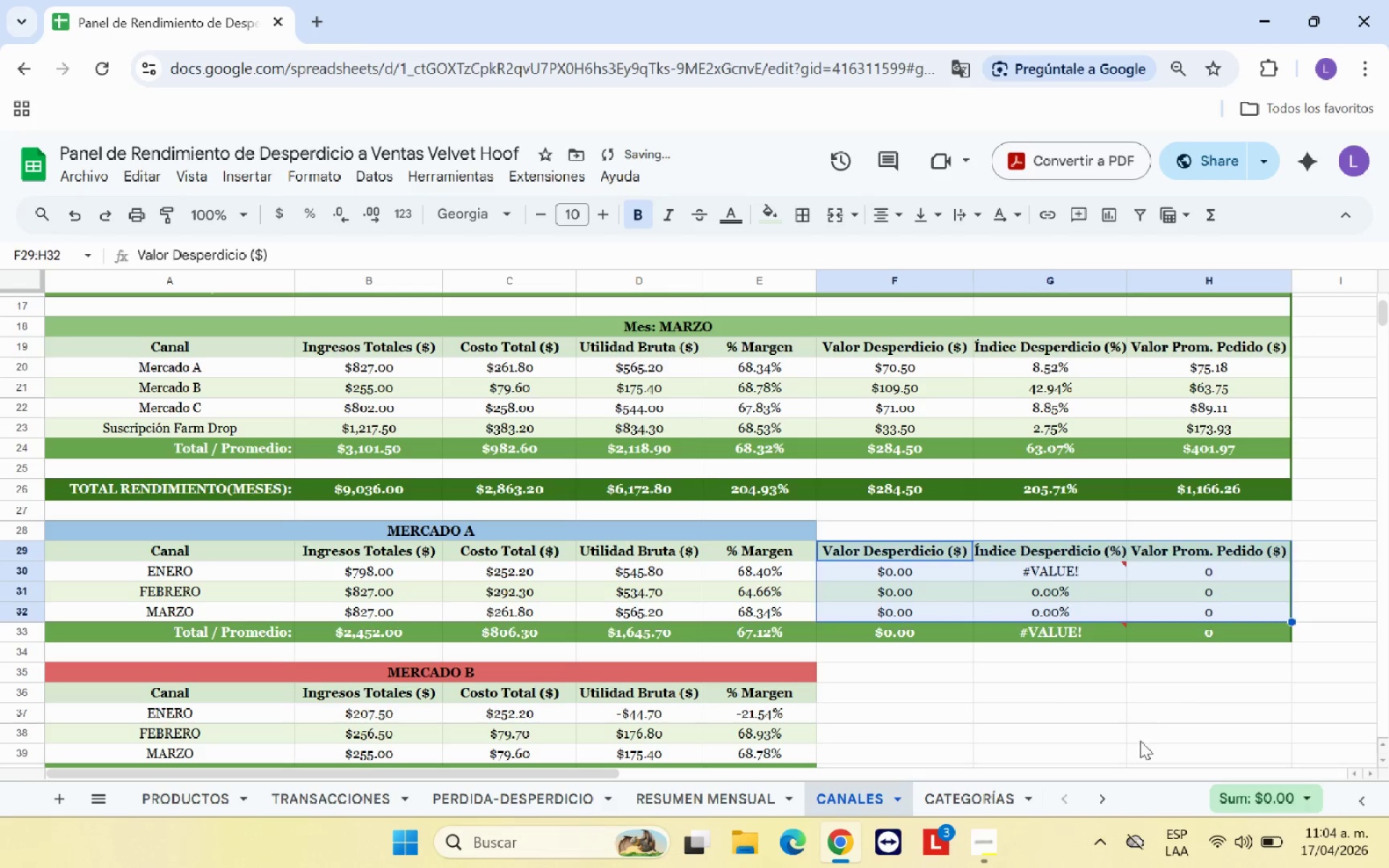 
left_click([1140, 741])
 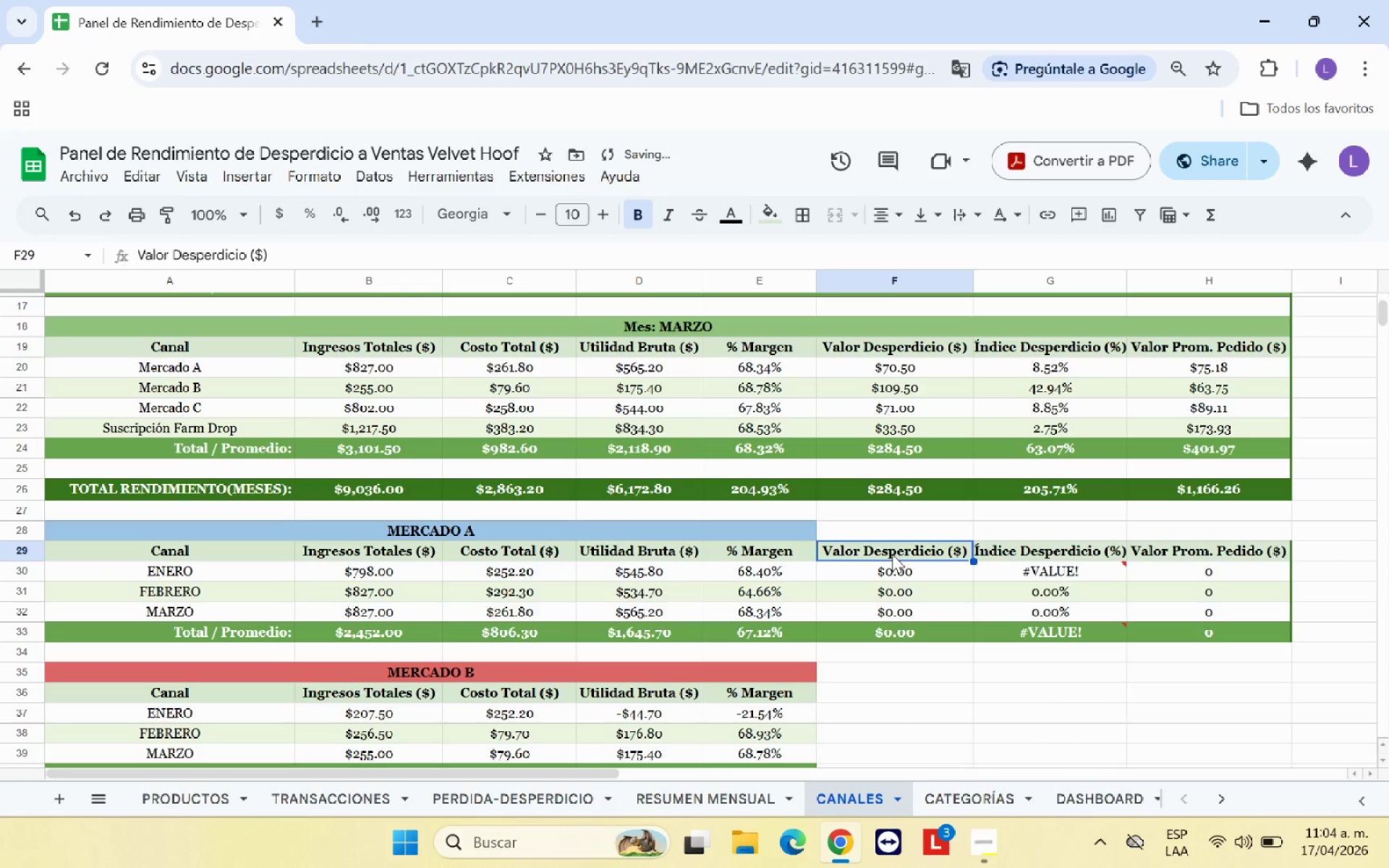 
double_click([912, 574])
 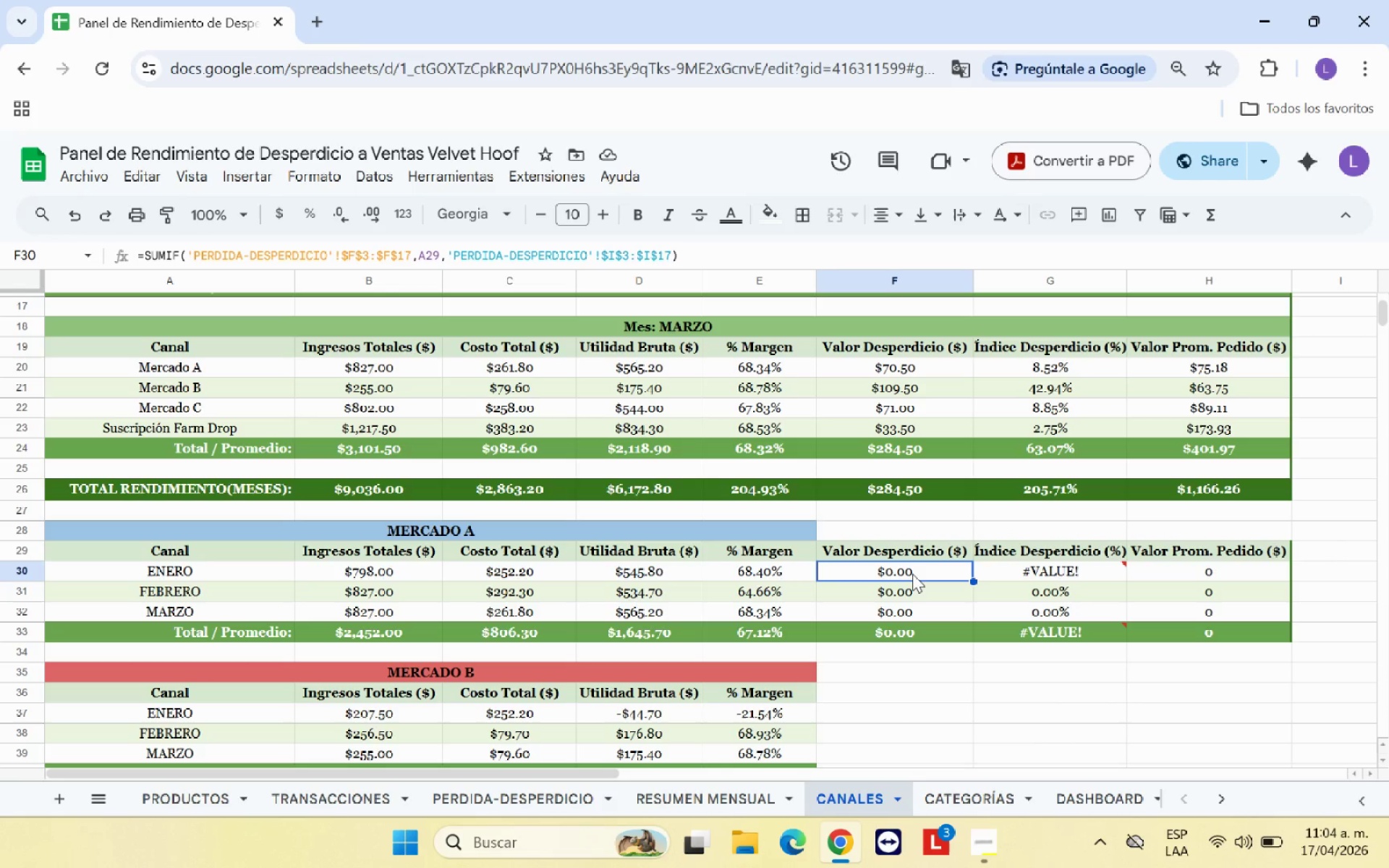 
wait(12.58)
 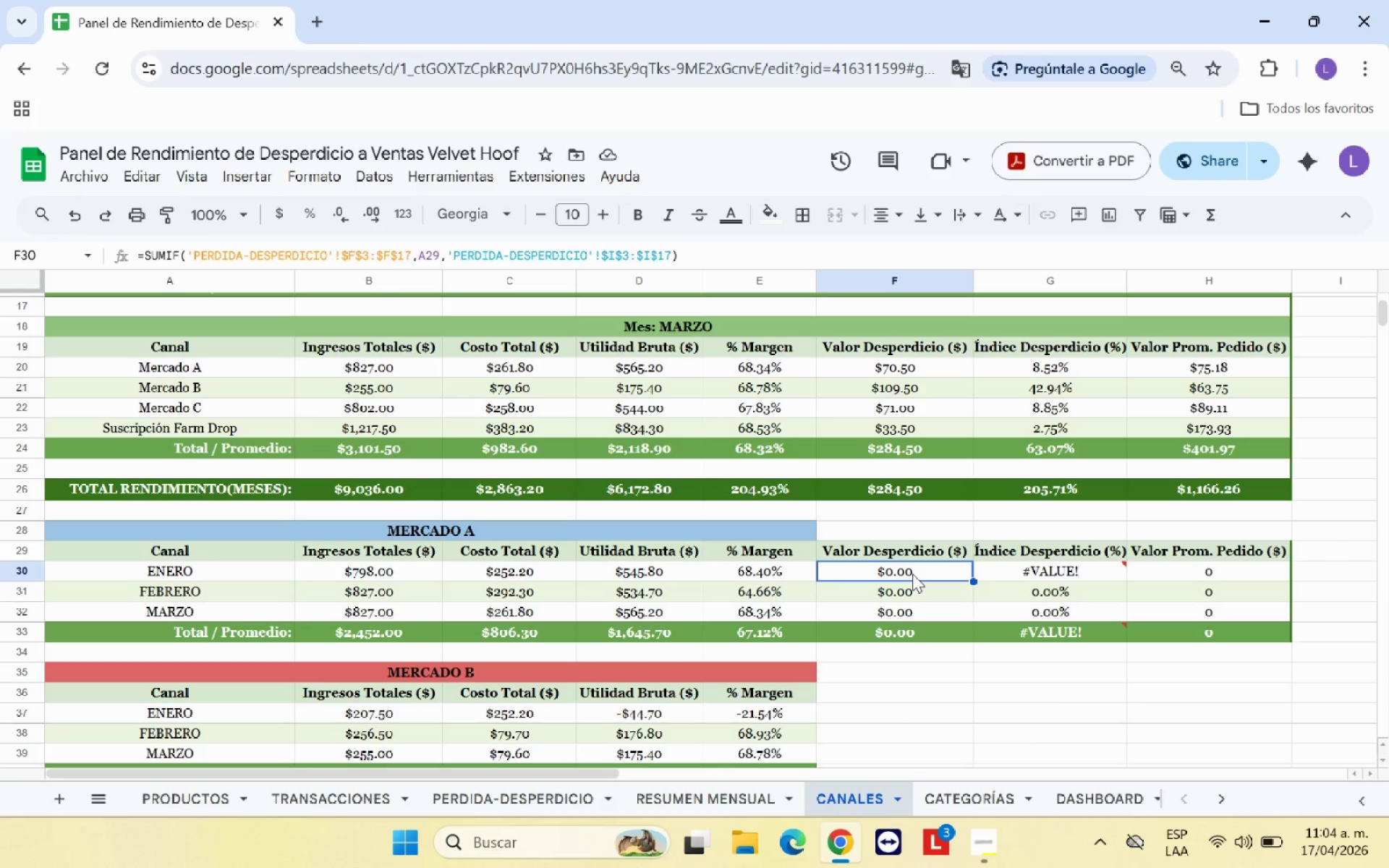 
key(Shift+0)
 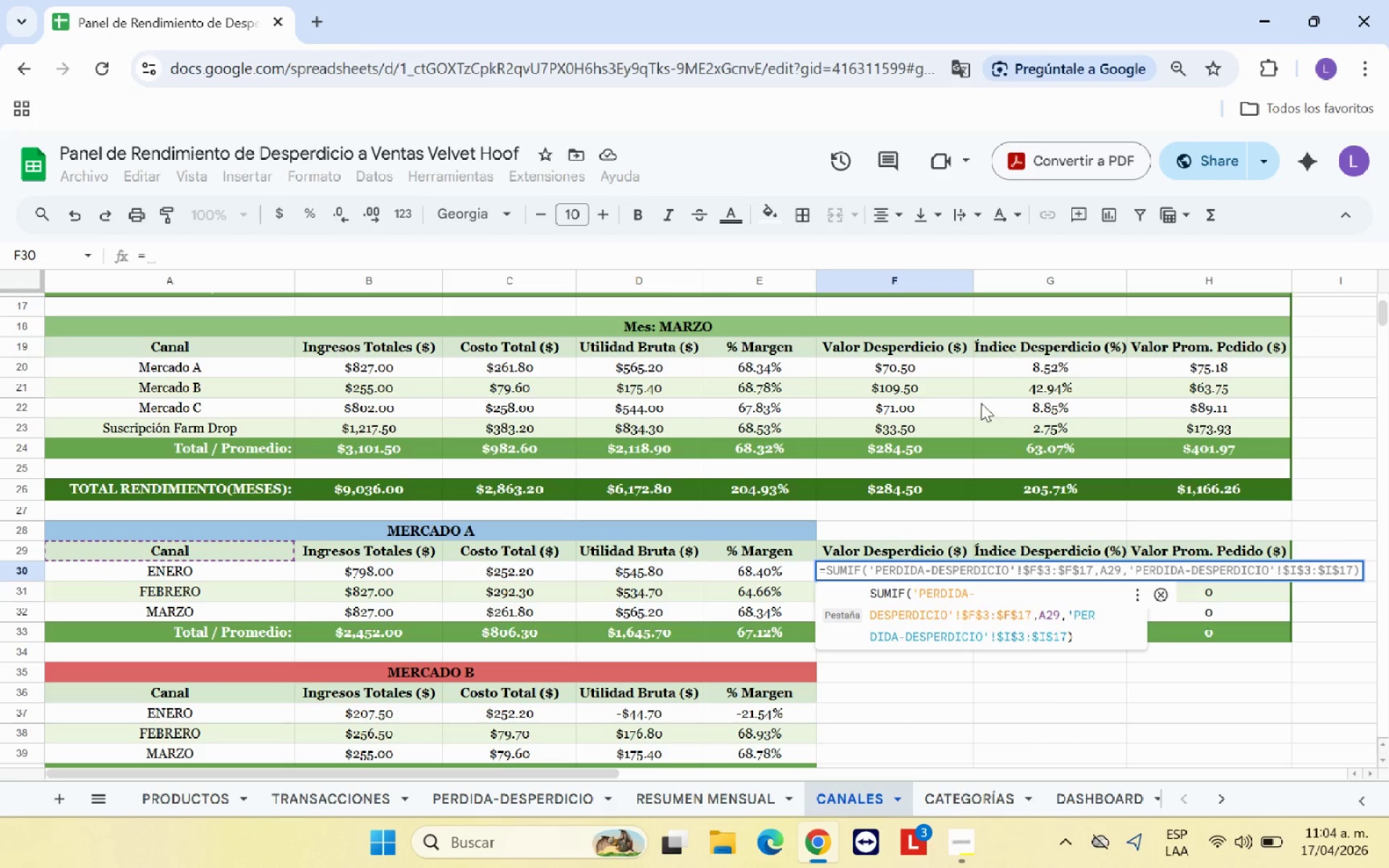 
scroll: coordinate [956, 464], scroll_direction: up, amount: 2.0
 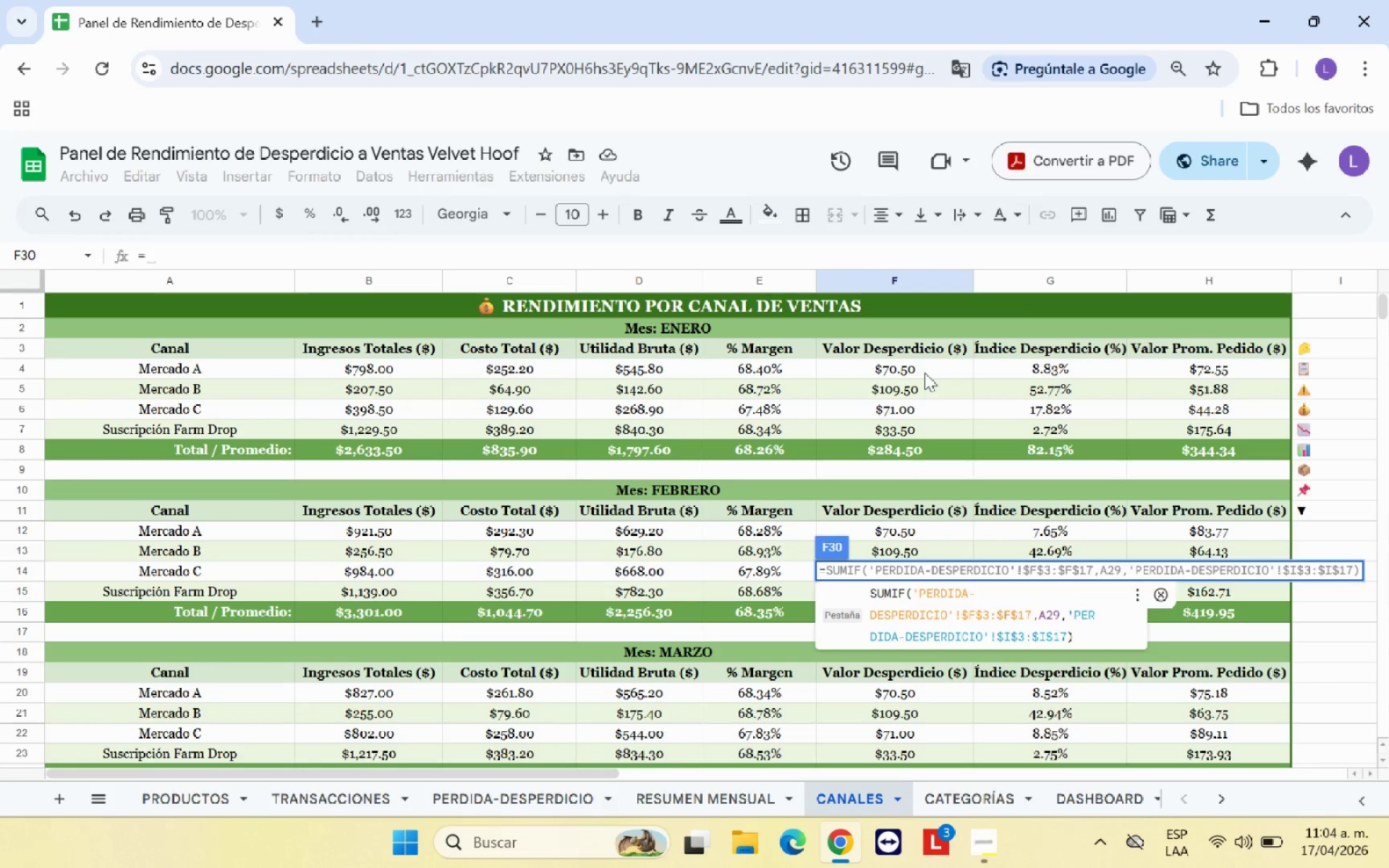 
left_click([925, 373])
 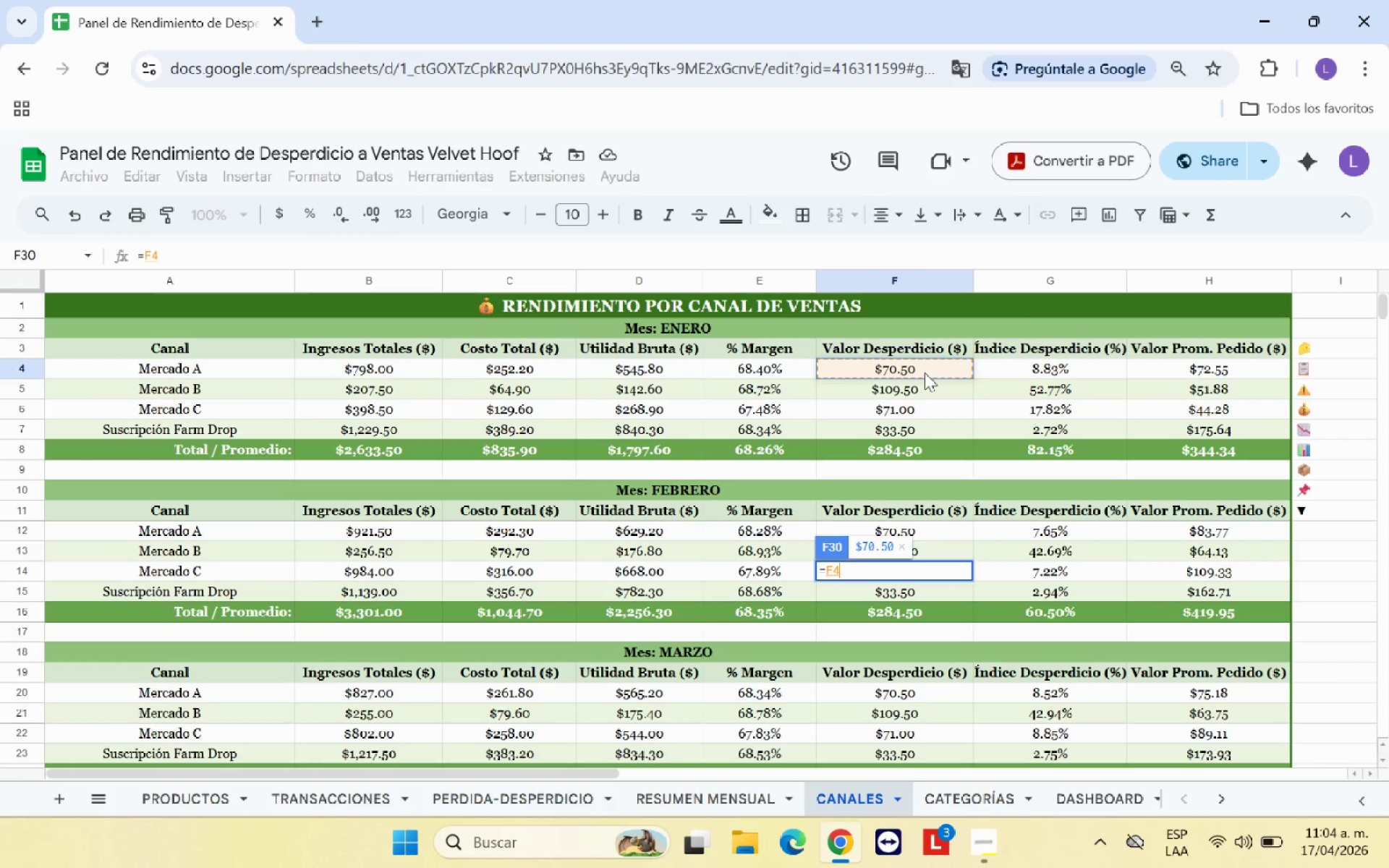 
key(Enter)
 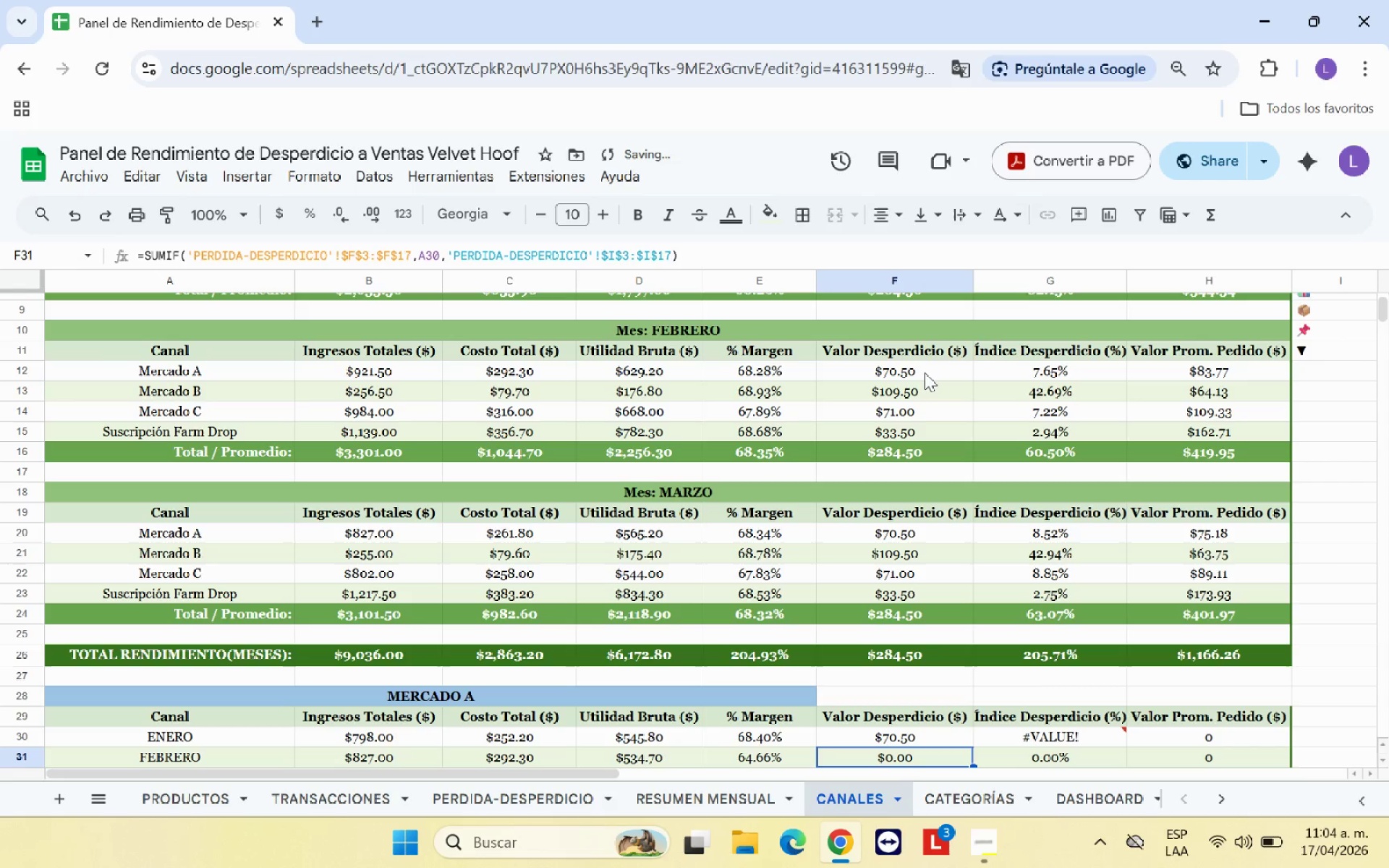 
key(Shift+0)
 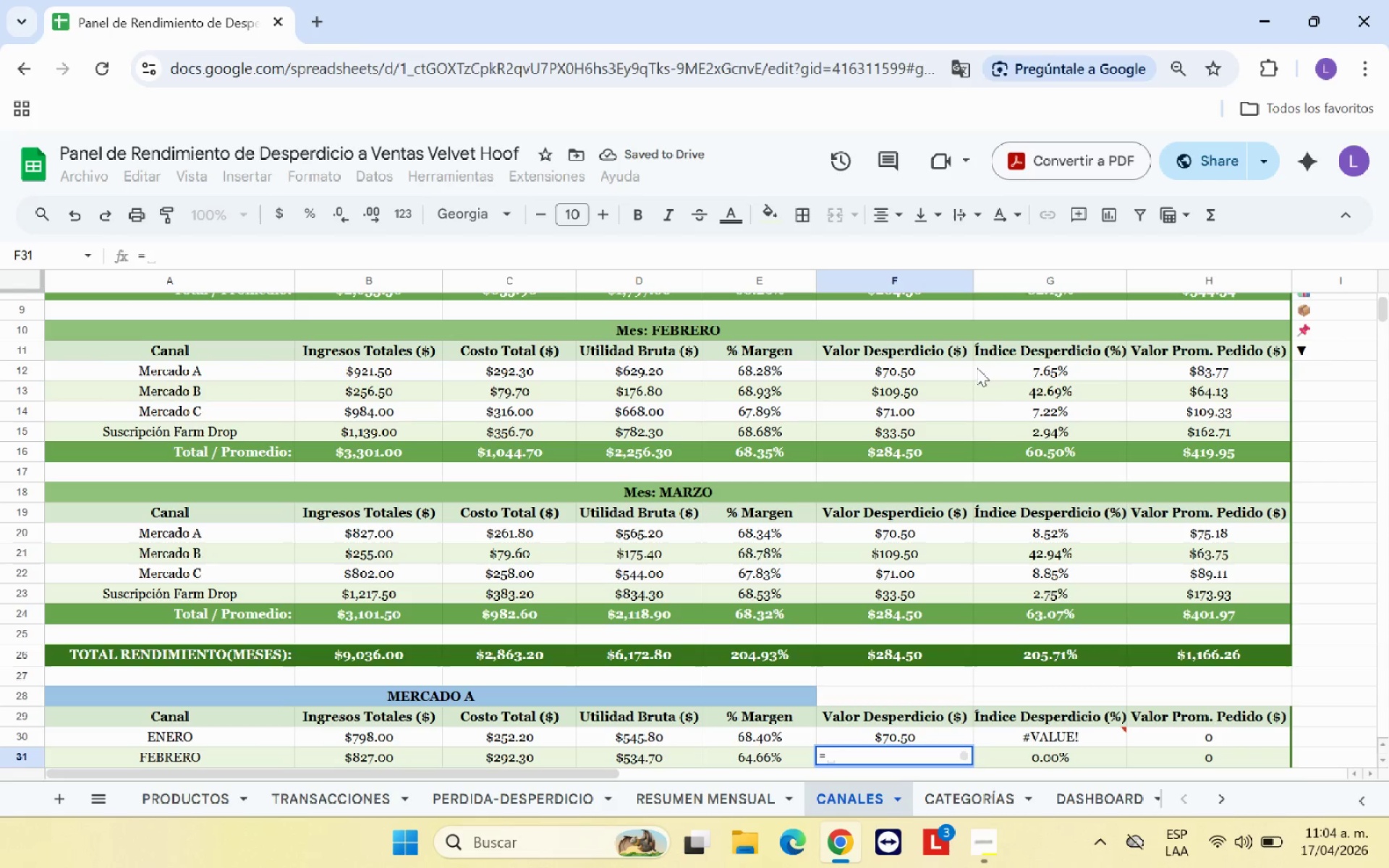 
scroll: coordinate [972, 448], scroll_direction: up, amount: 1.0
 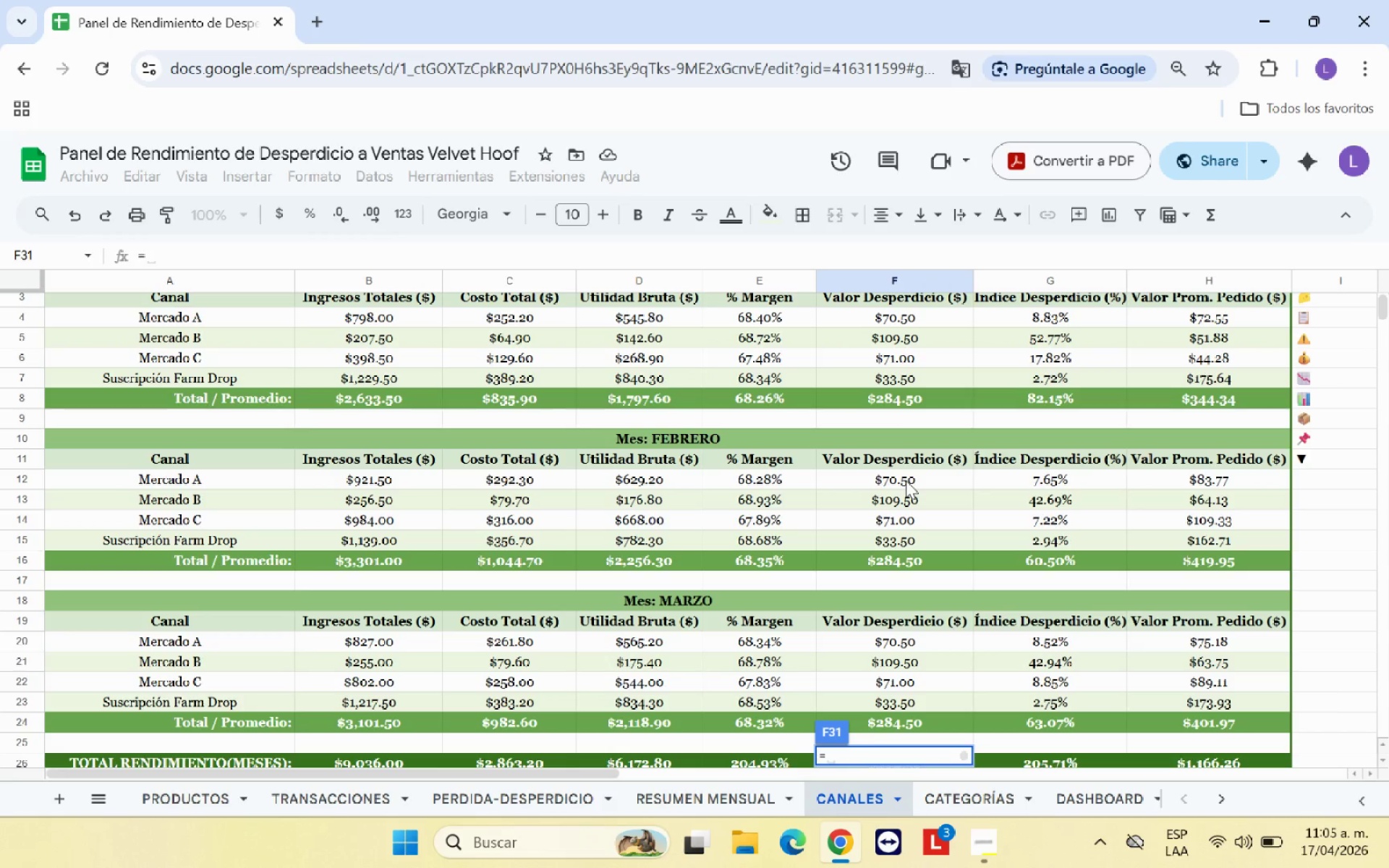 
left_click([906, 480])
 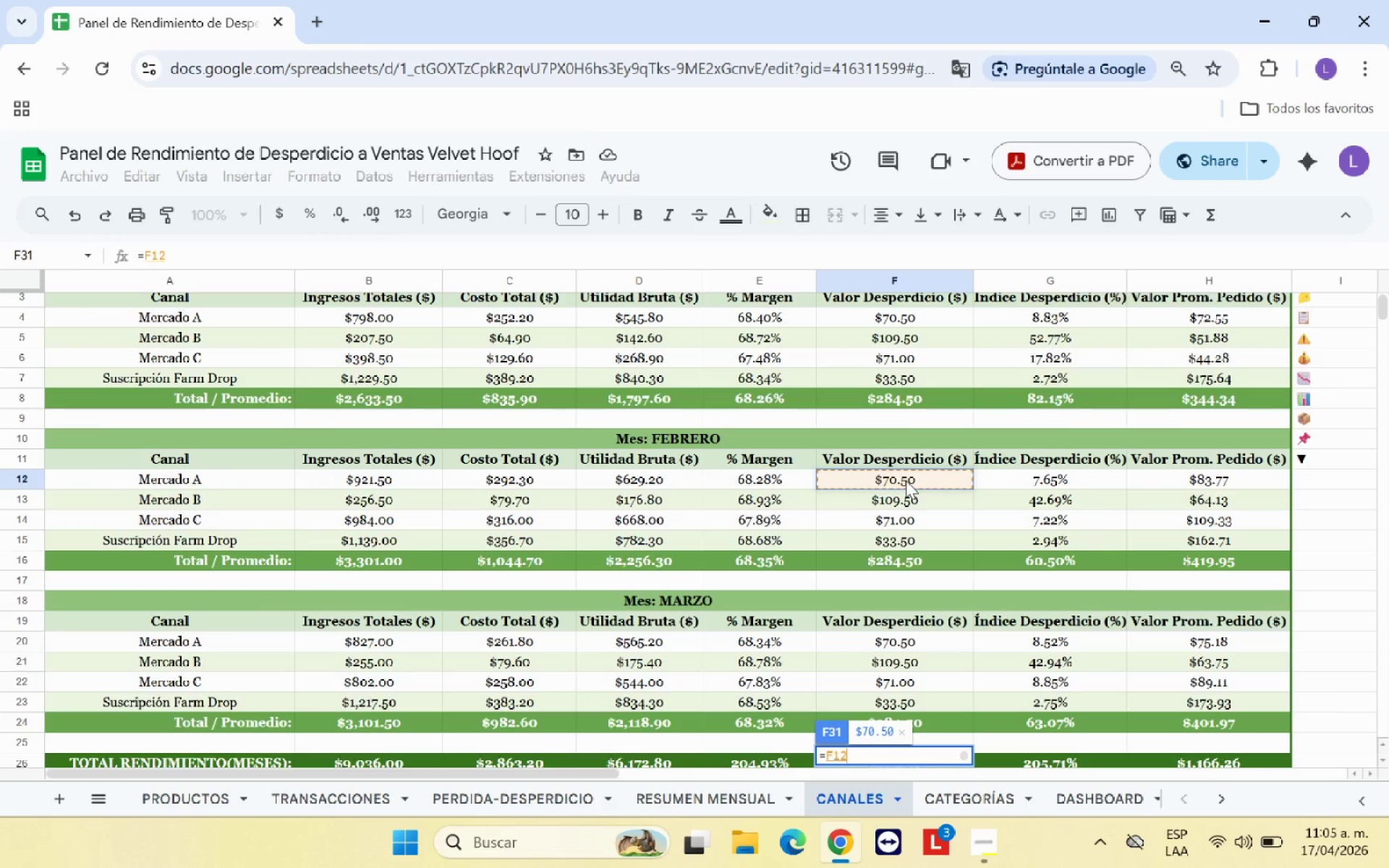 
key(Enter)
 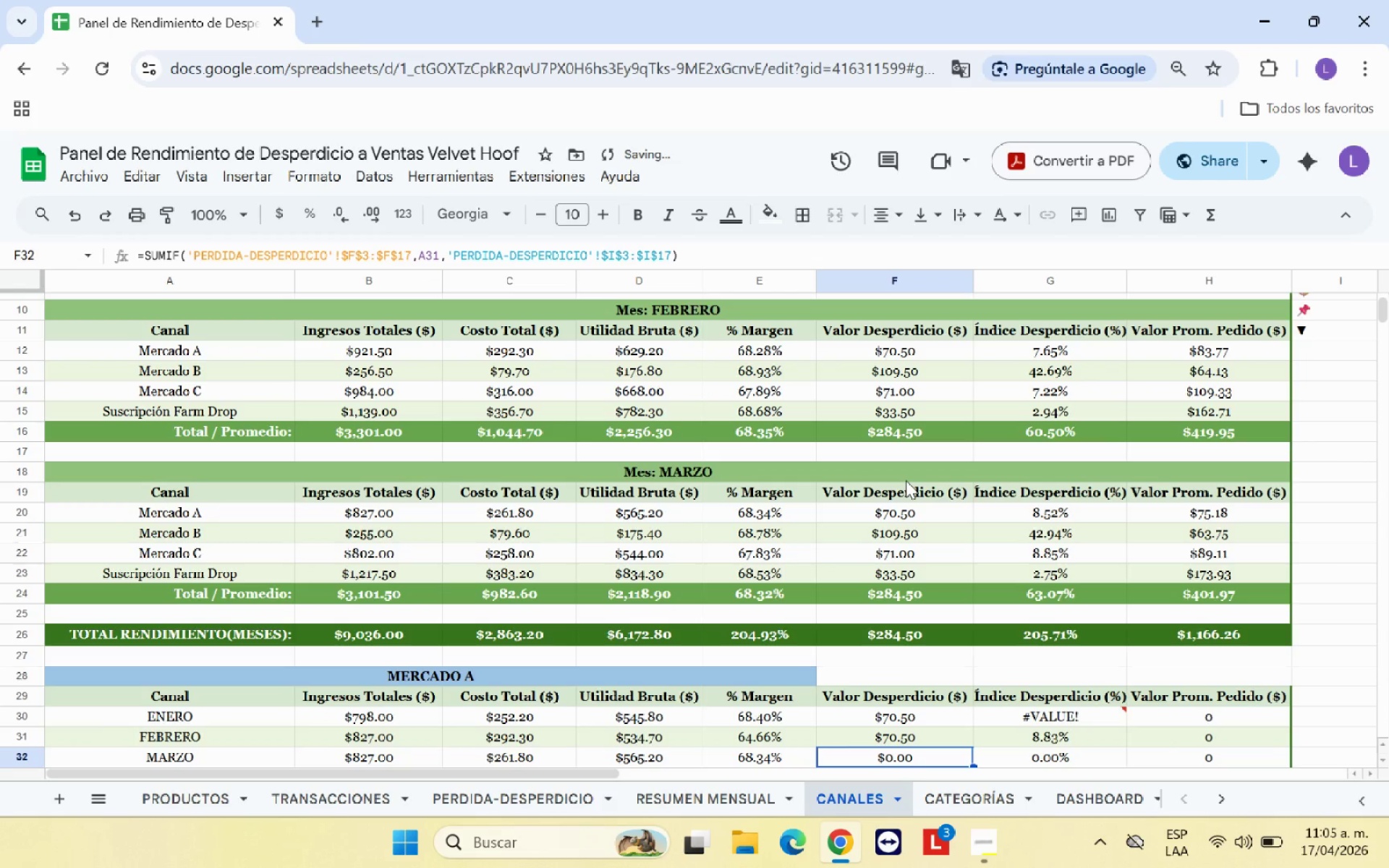 
key(Shift+0)
 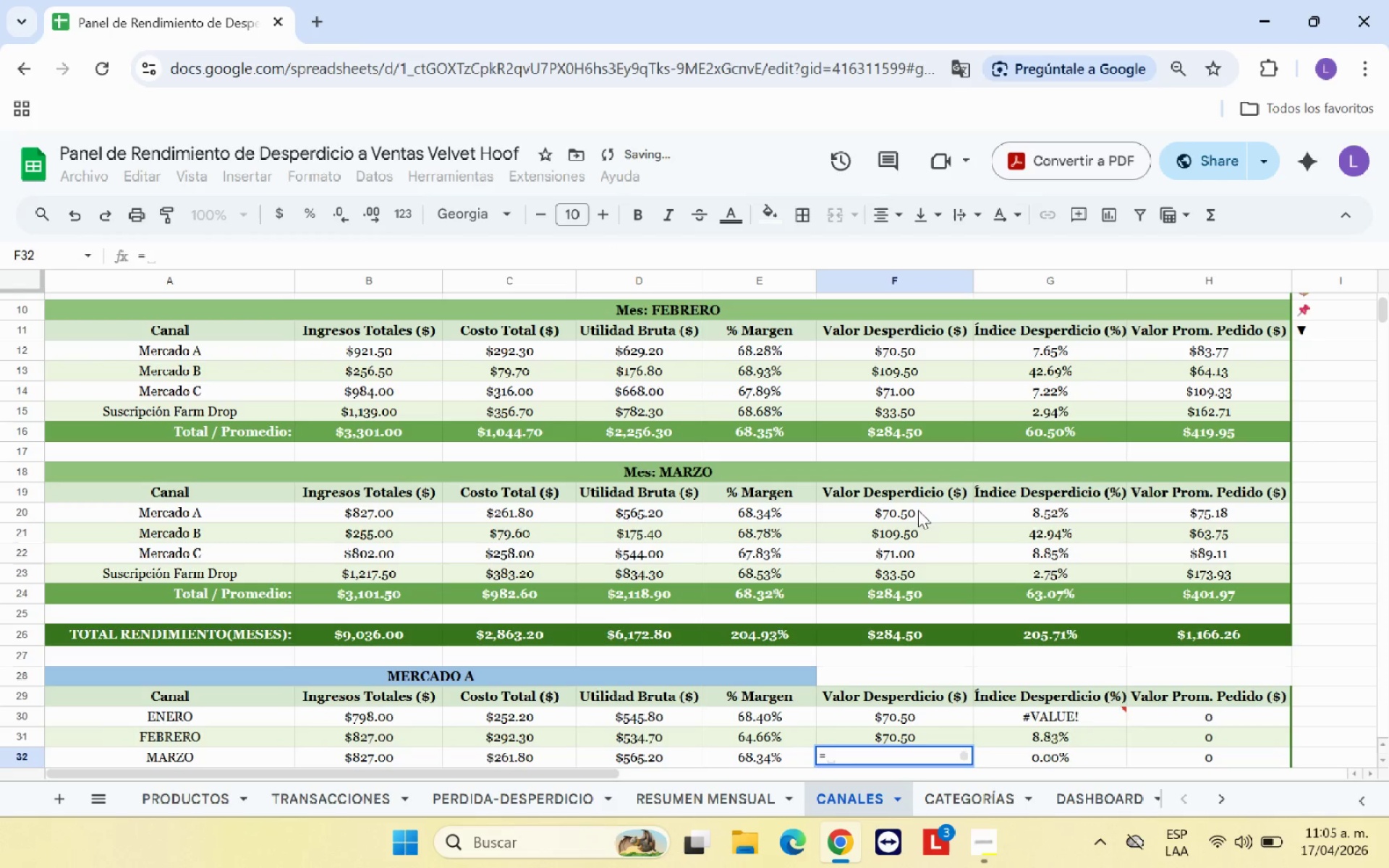 
left_click([921, 518])
 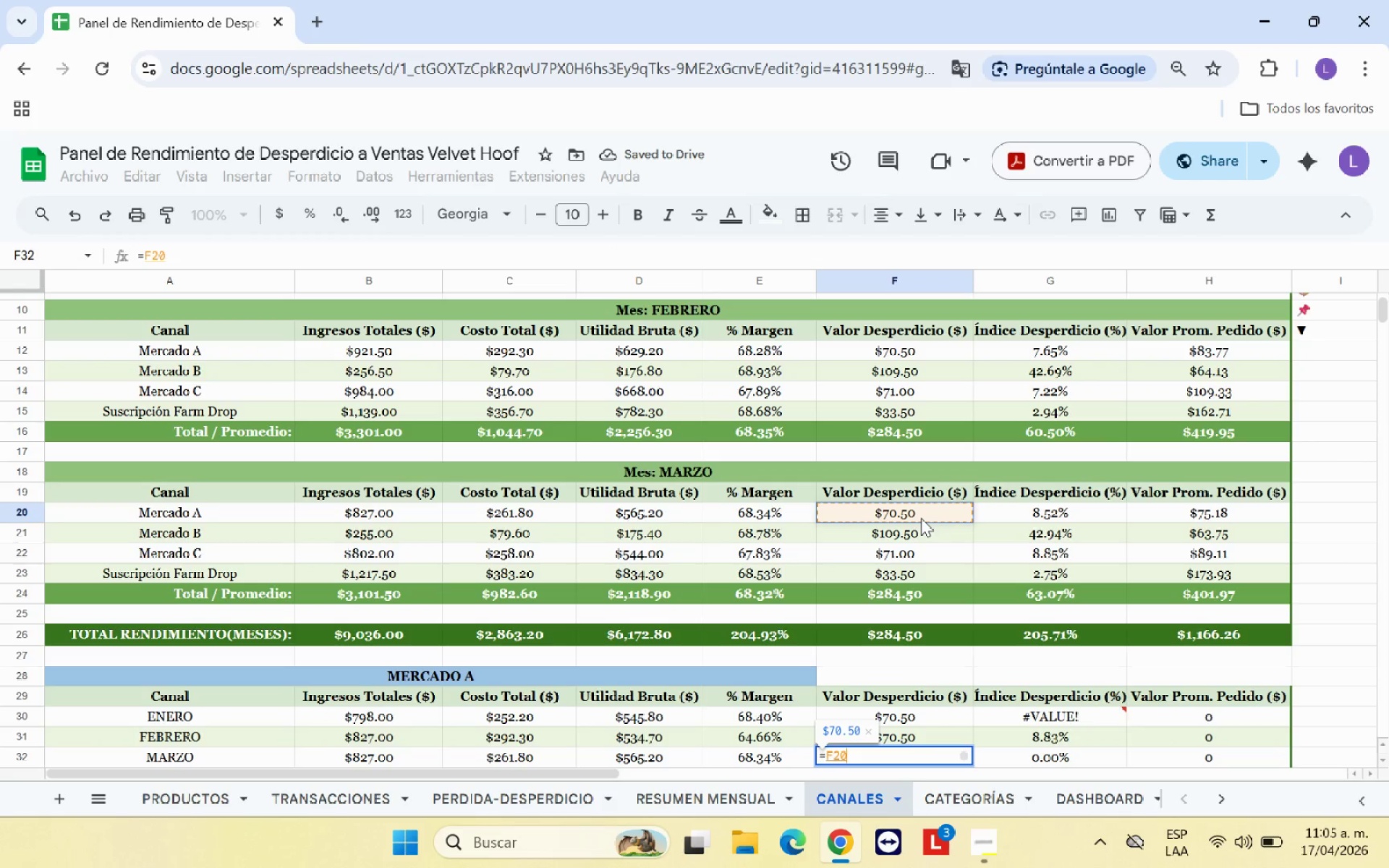 
key(Enter)
 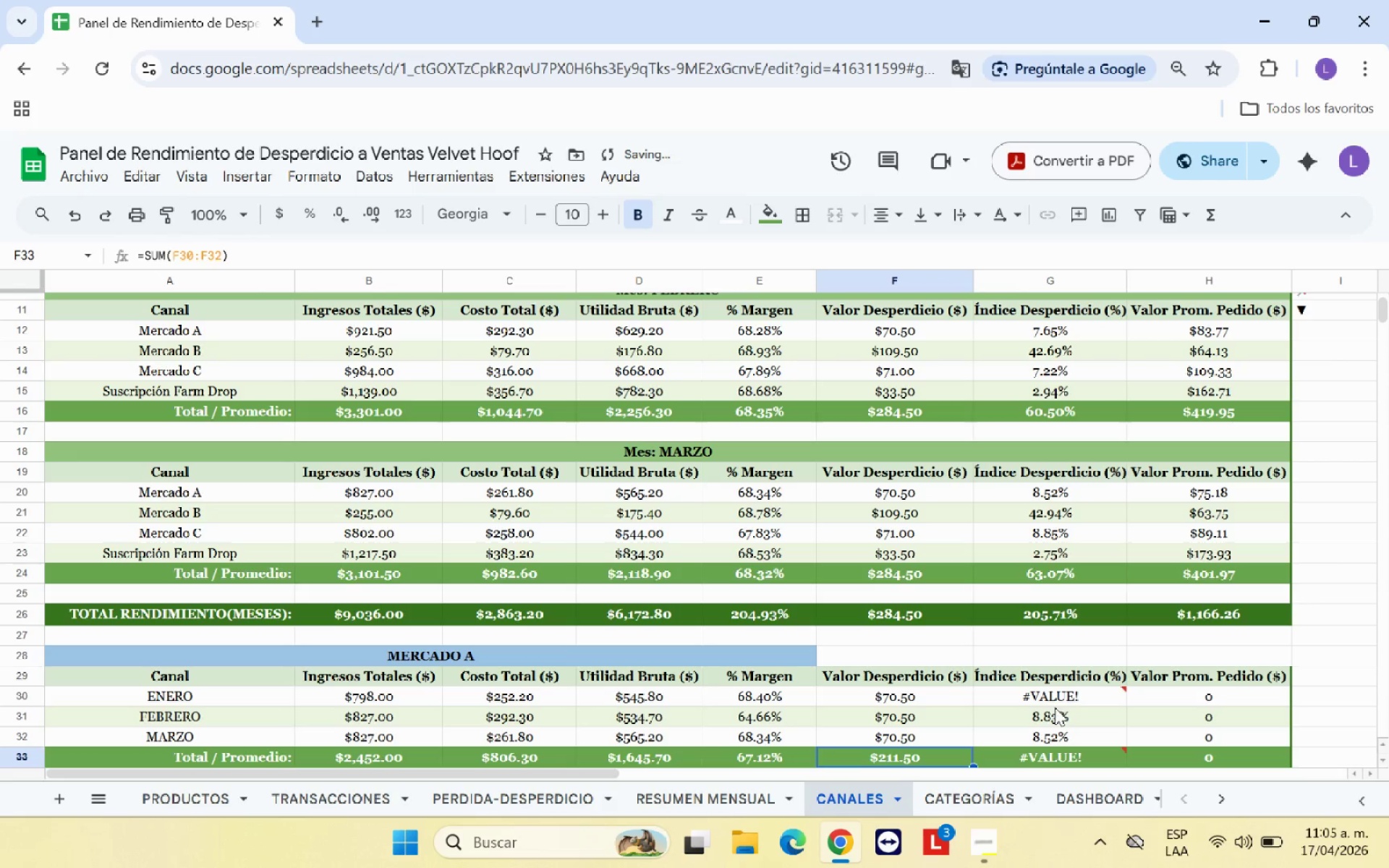 
left_click([1064, 697])
 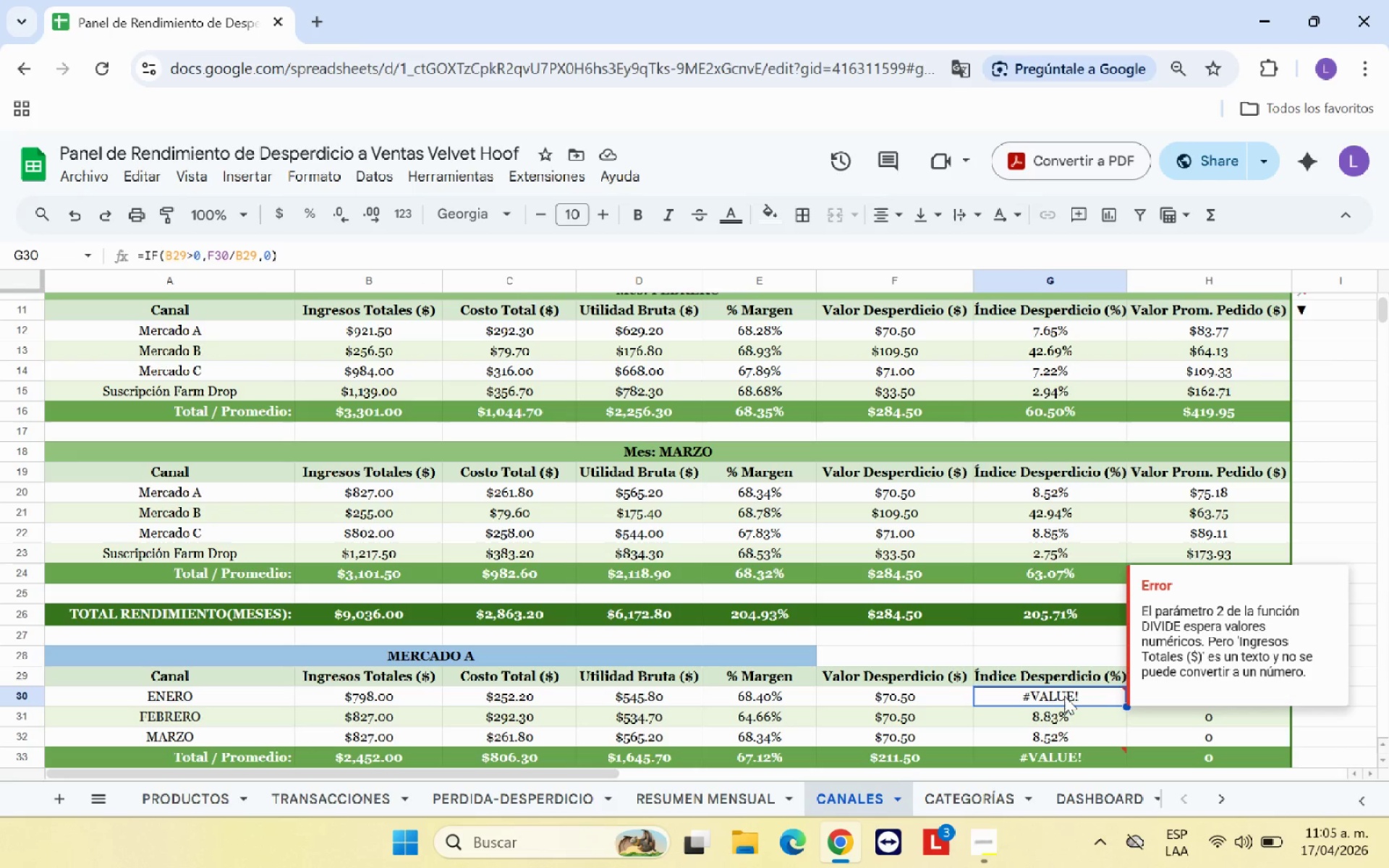 
wait(7.06)
 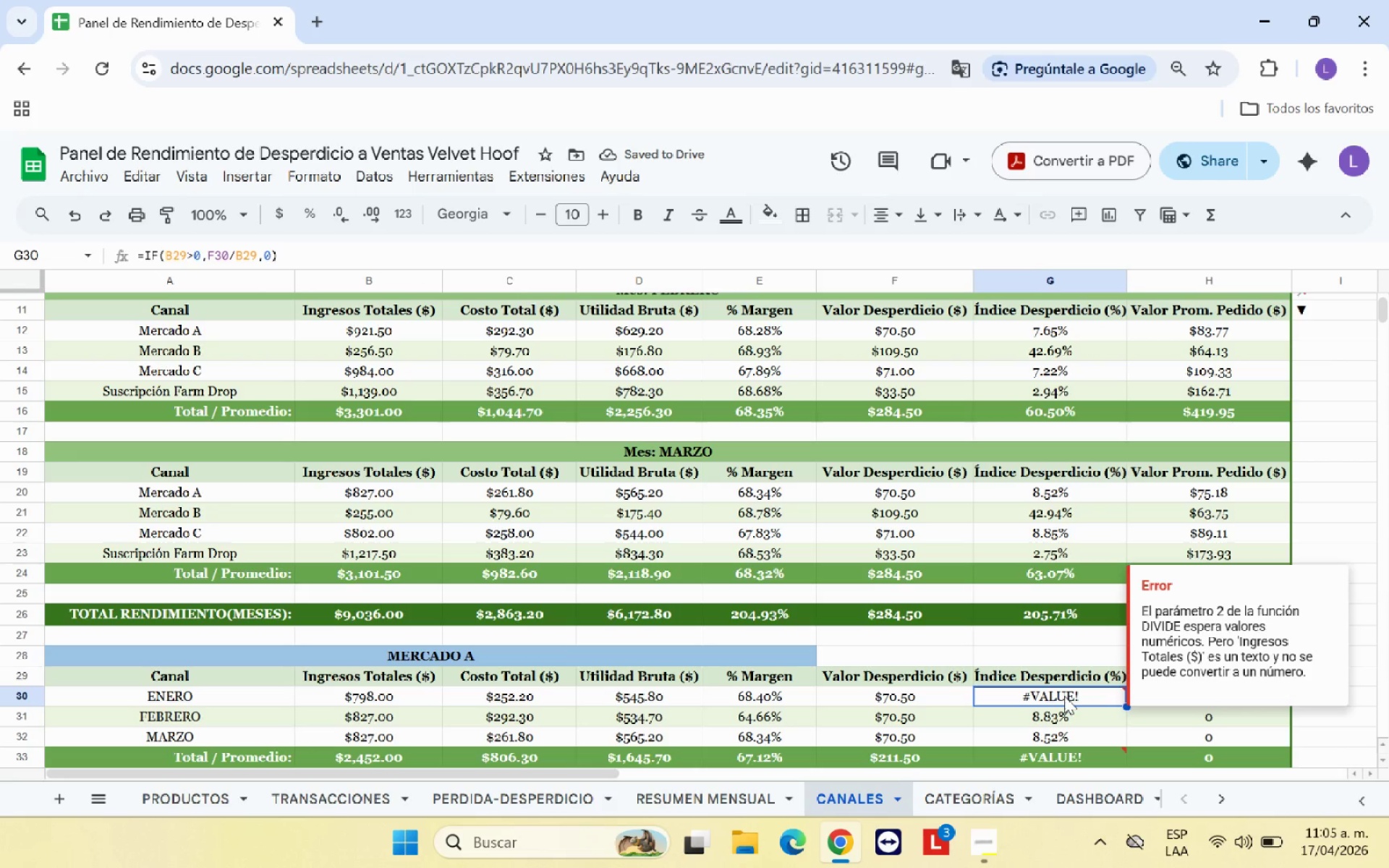 
key(Backspace)
 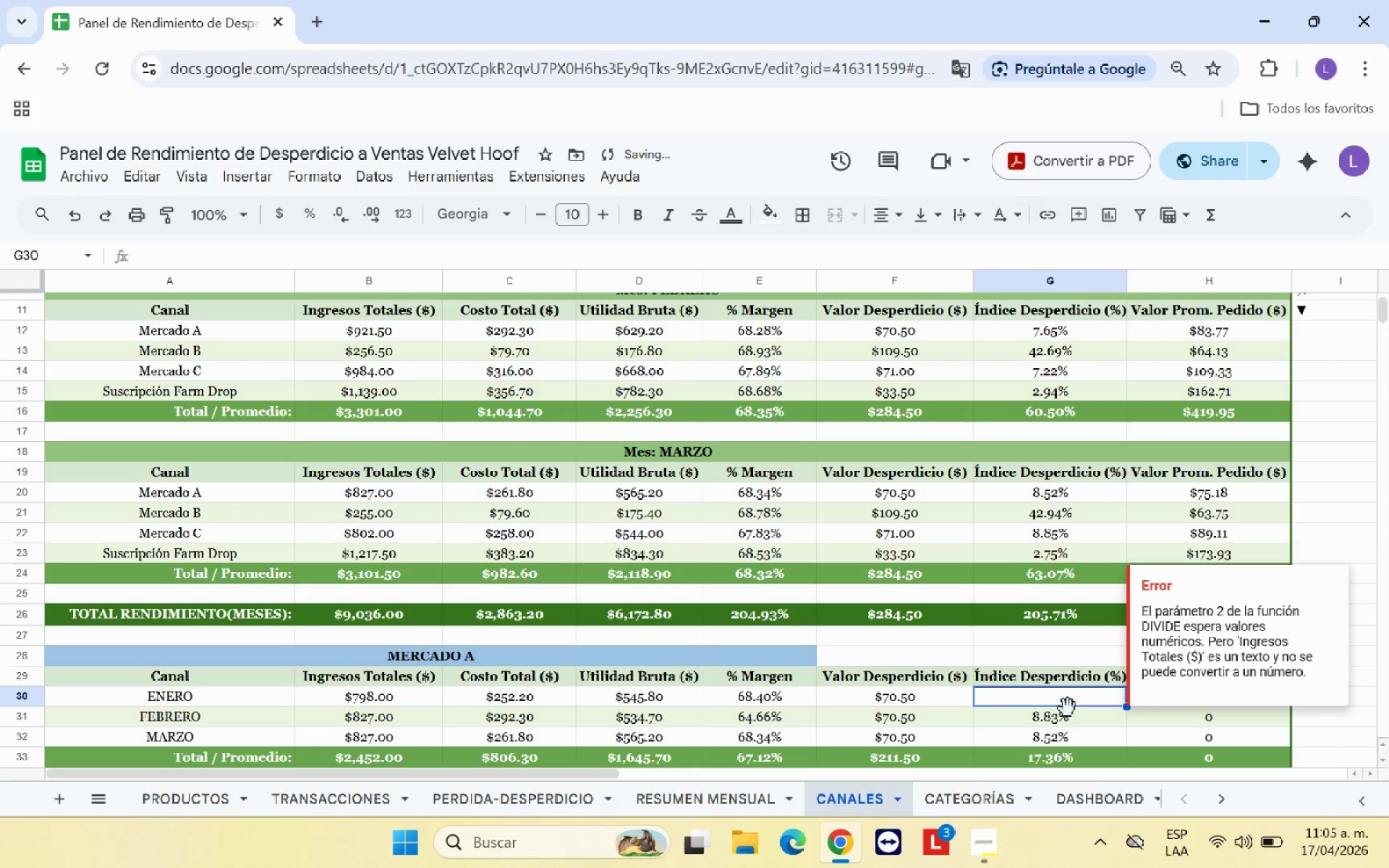 
left_click([1082, 721])
 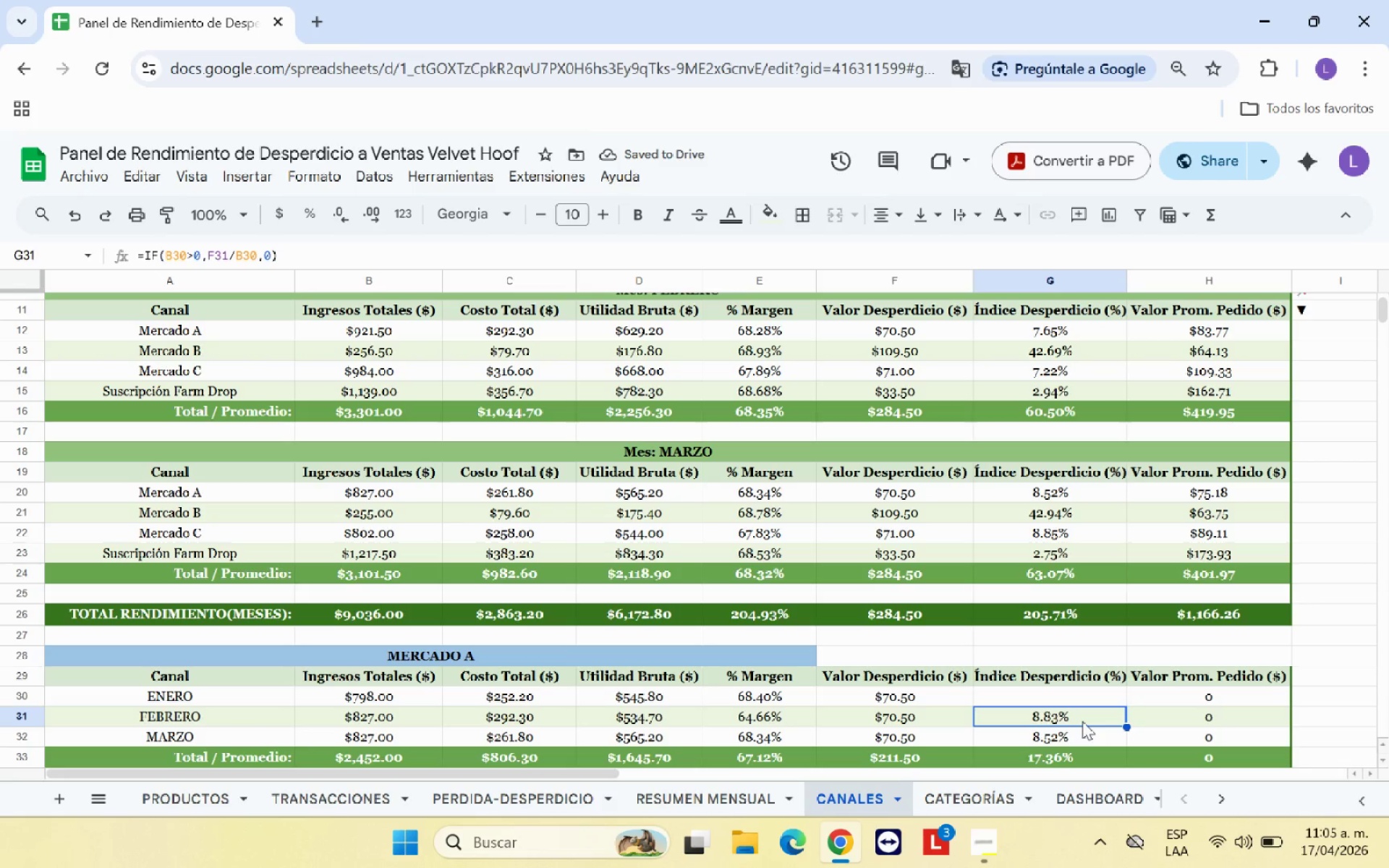 
key(Backspace)
 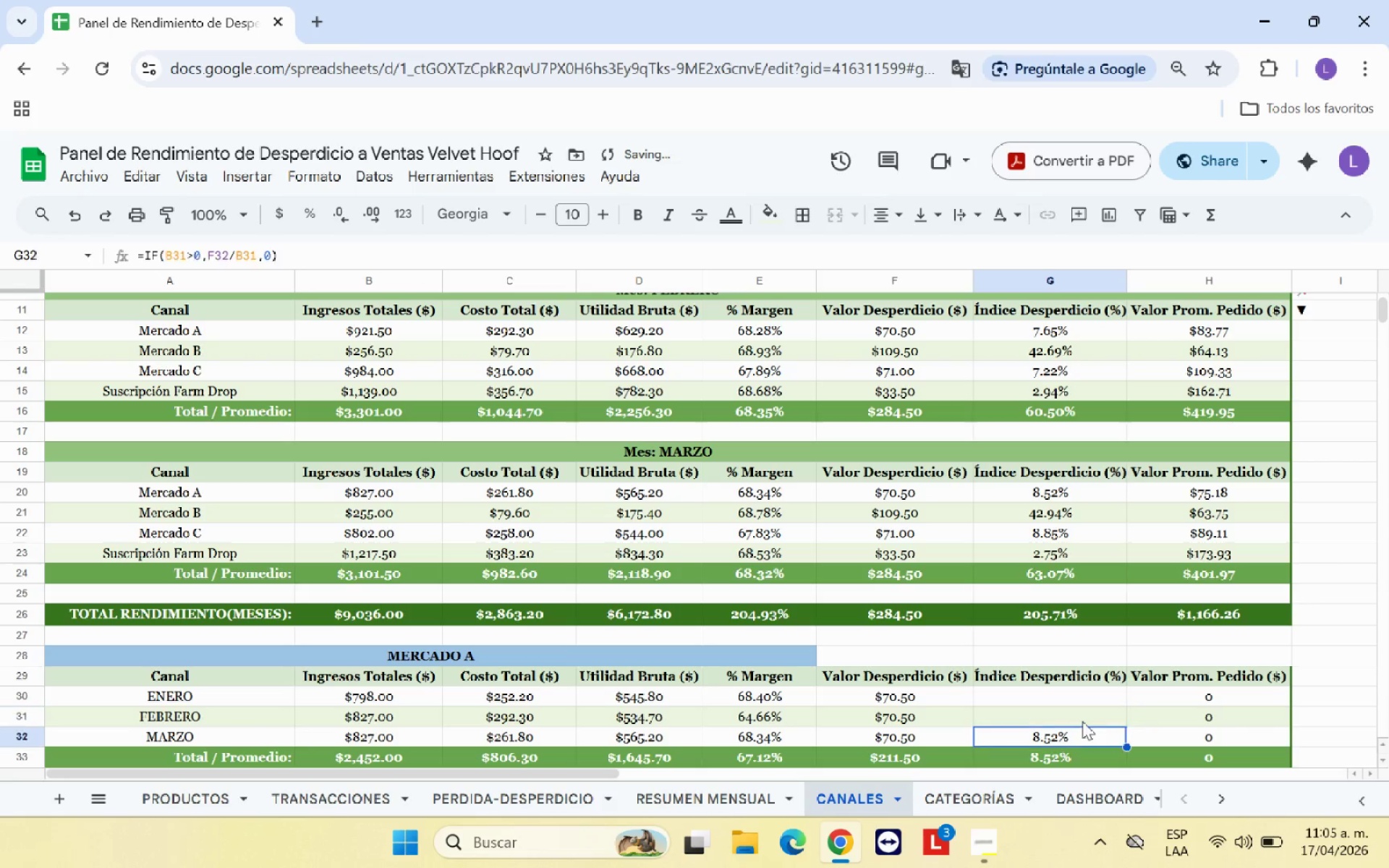 
key(ArrowDown)
 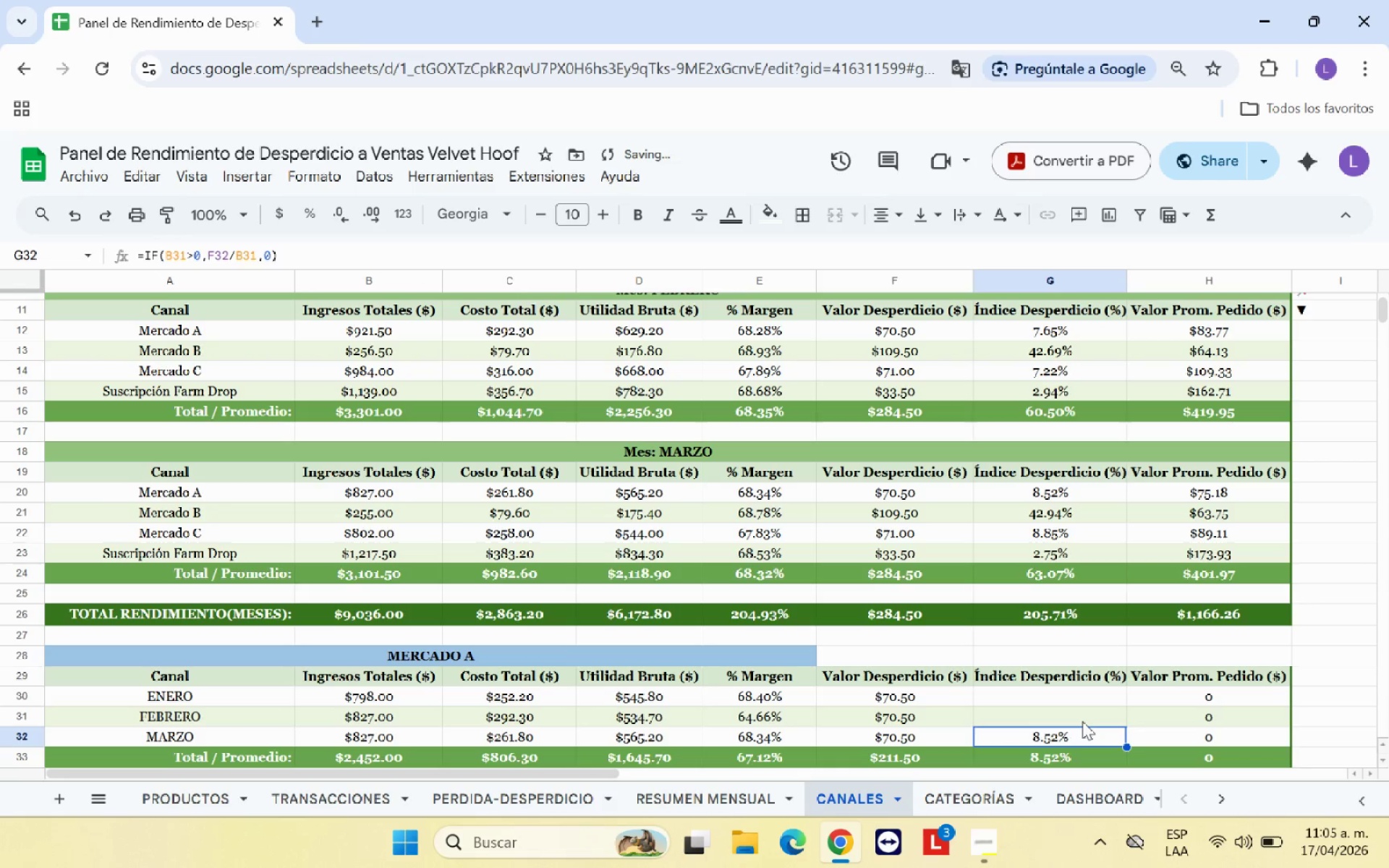 
key(Backspace)
 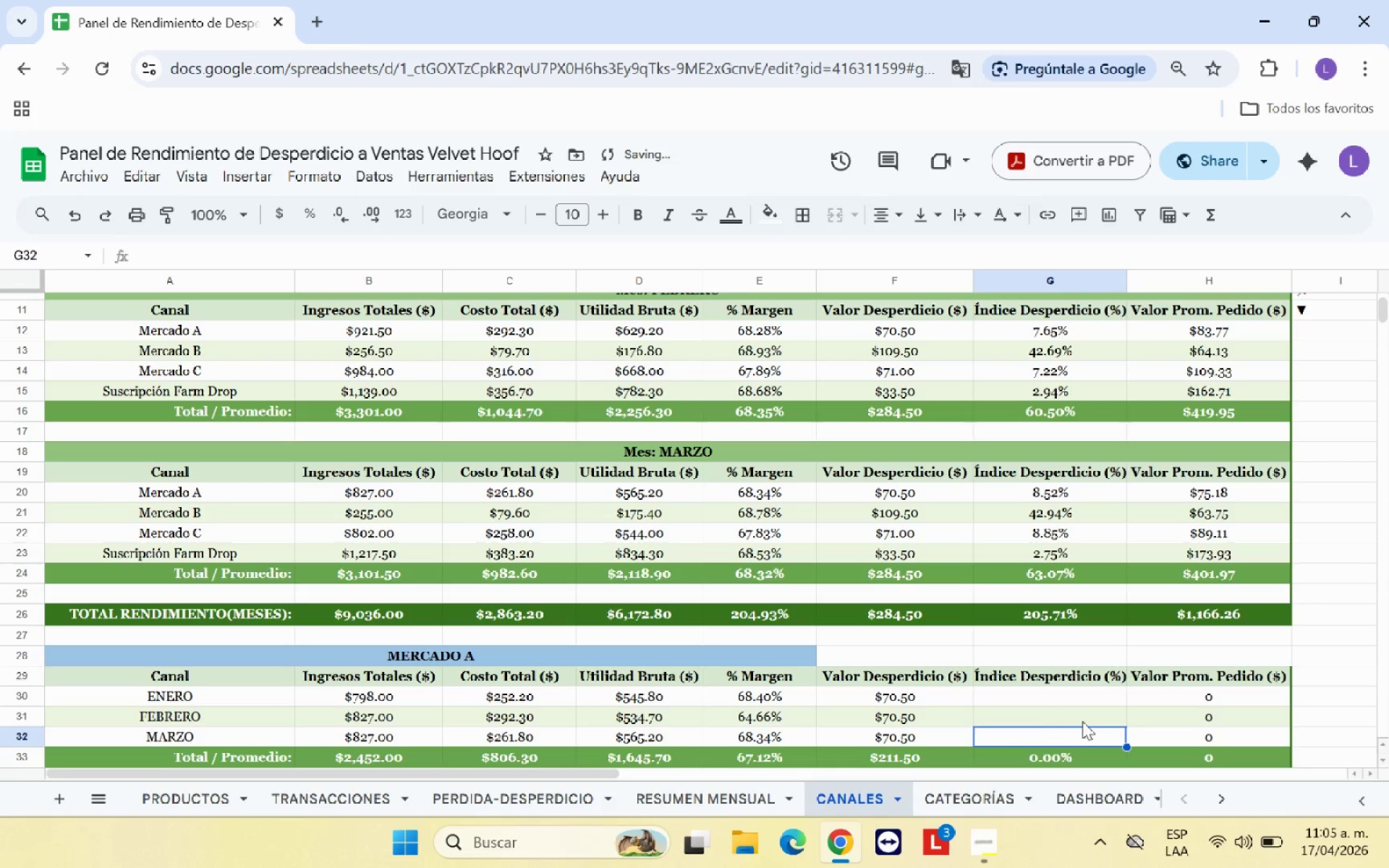 
key(ArrowUp)
 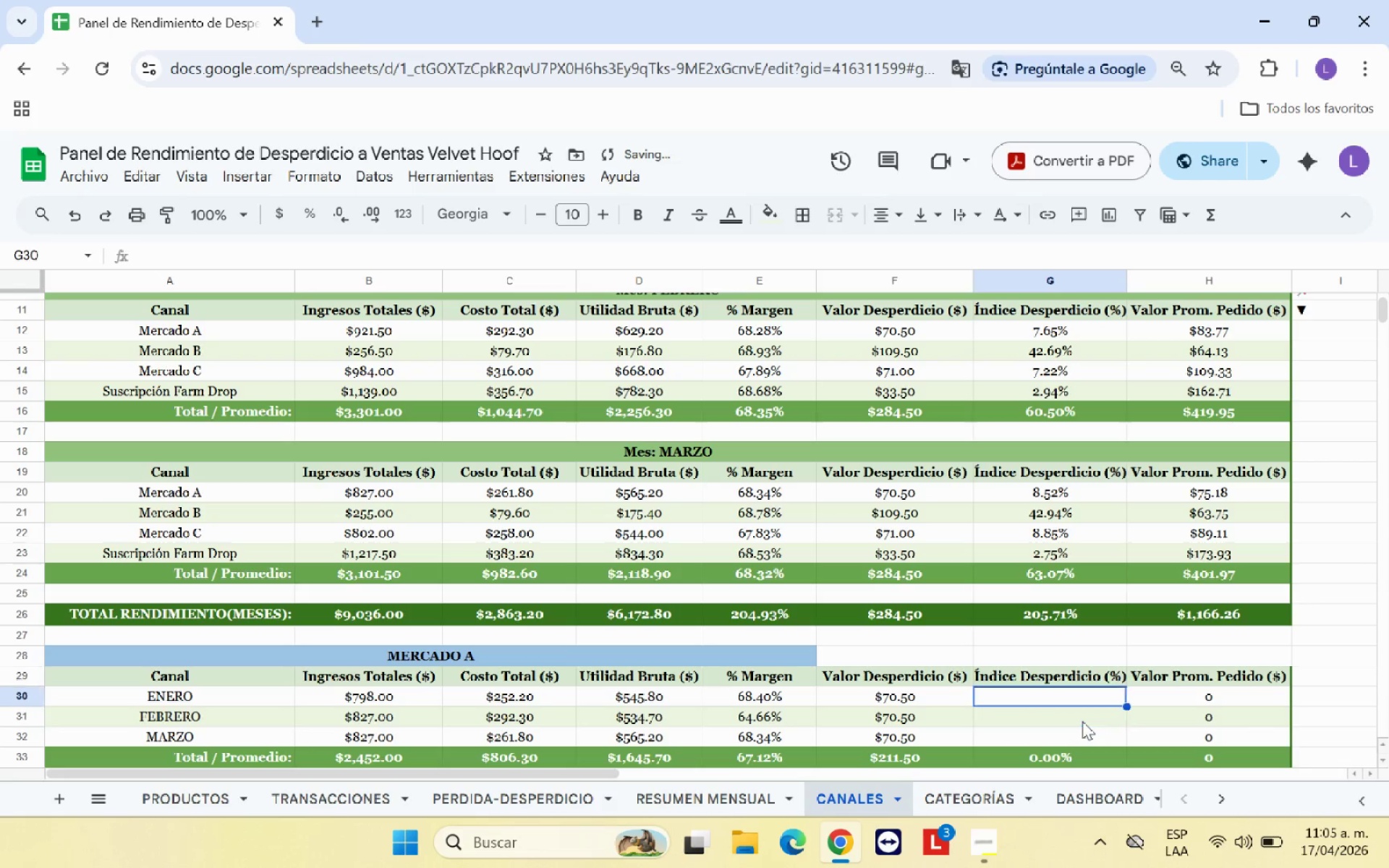 
key(ArrowUp)
 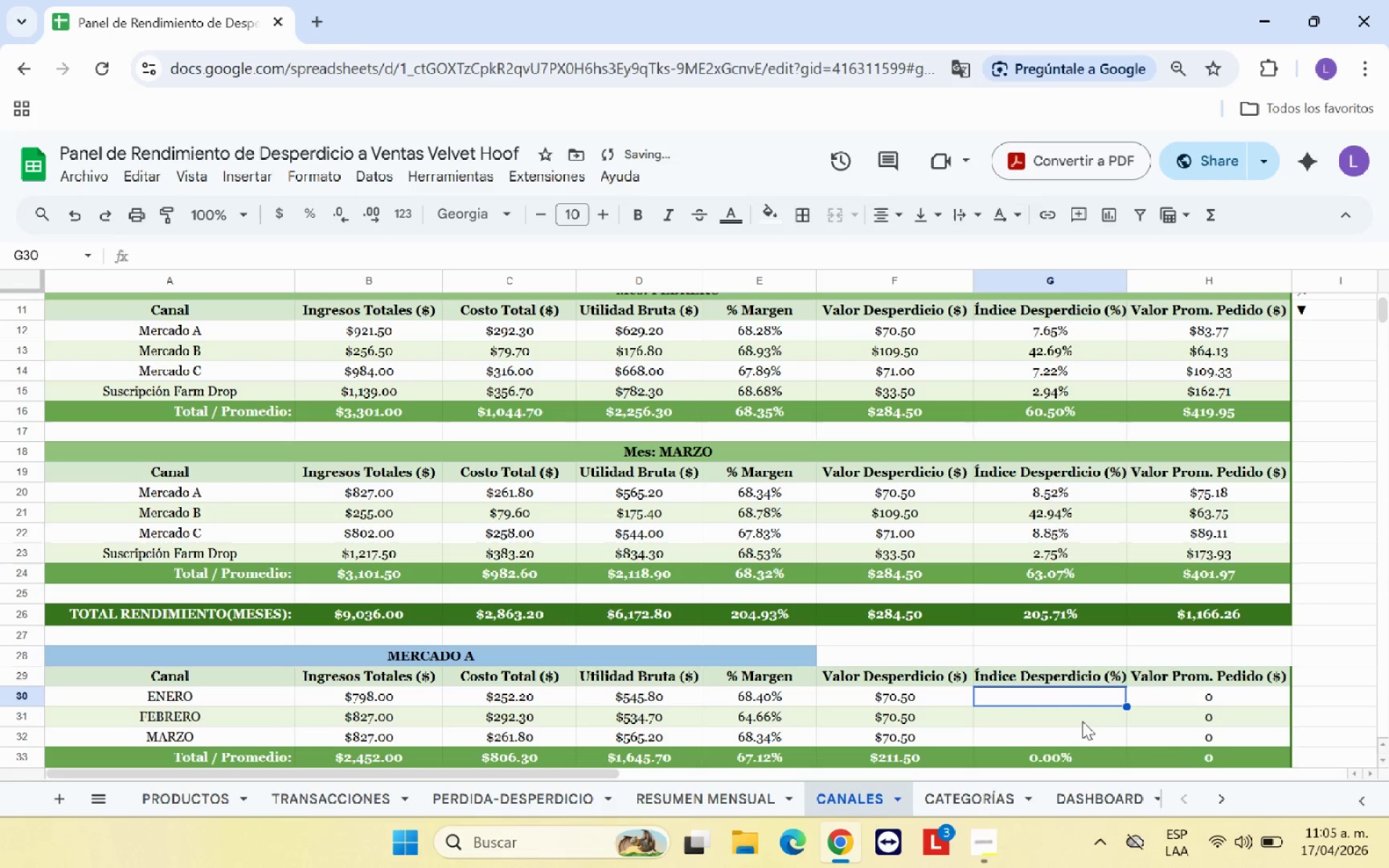 
key(Shift+0)
 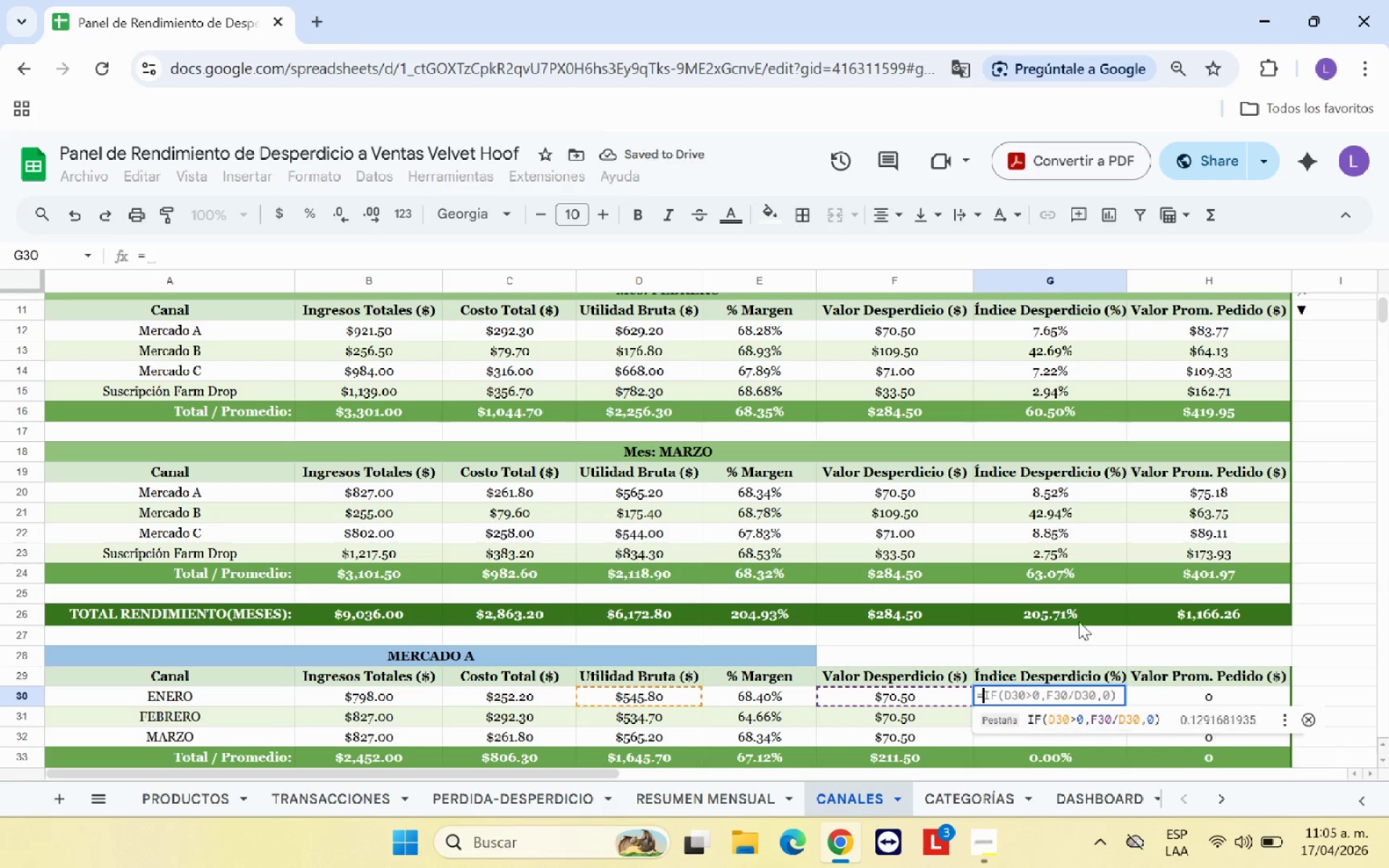 
scroll: coordinate [1077, 589], scroll_direction: up, amount: 2.0
 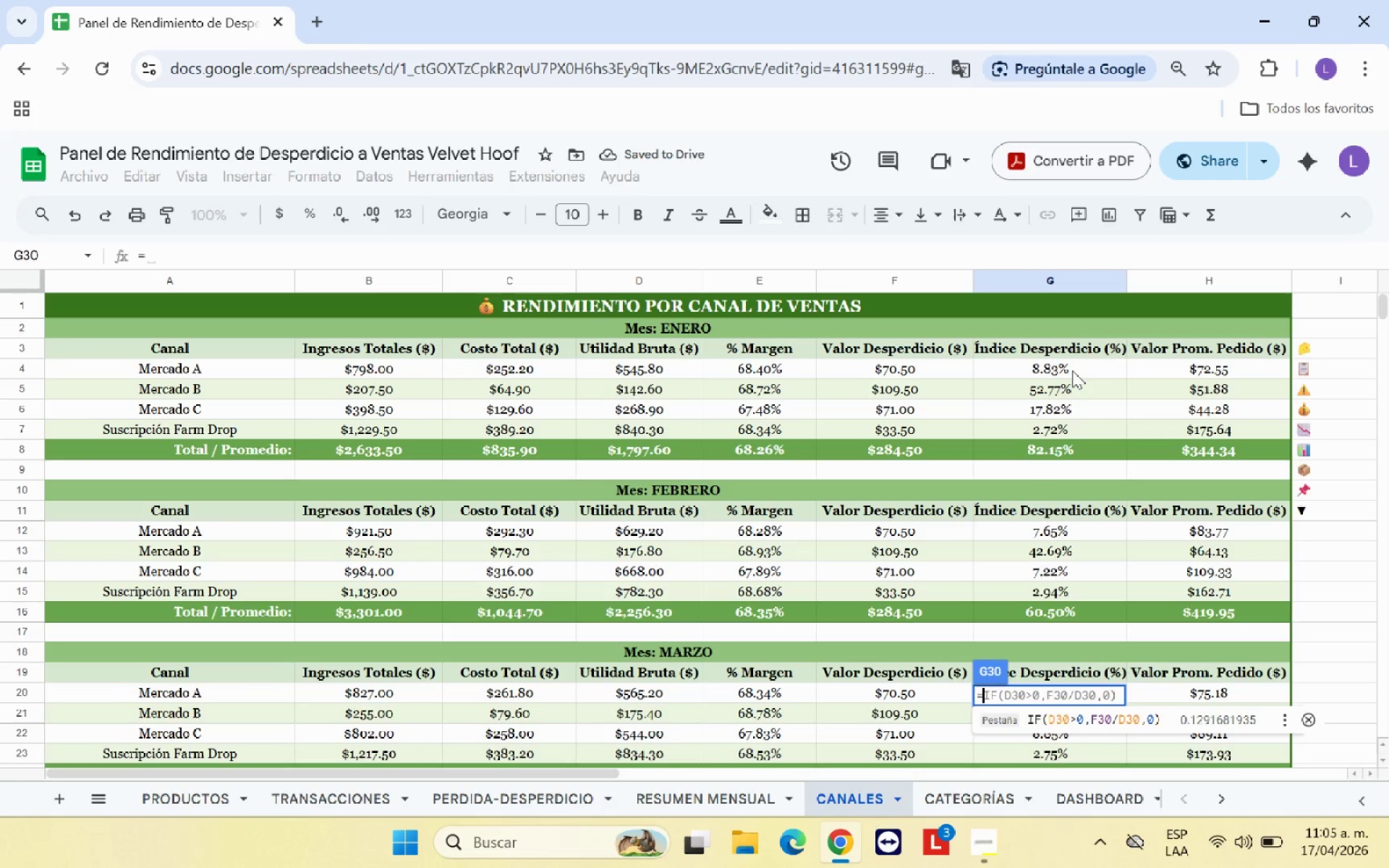 
left_click([1072, 370])
 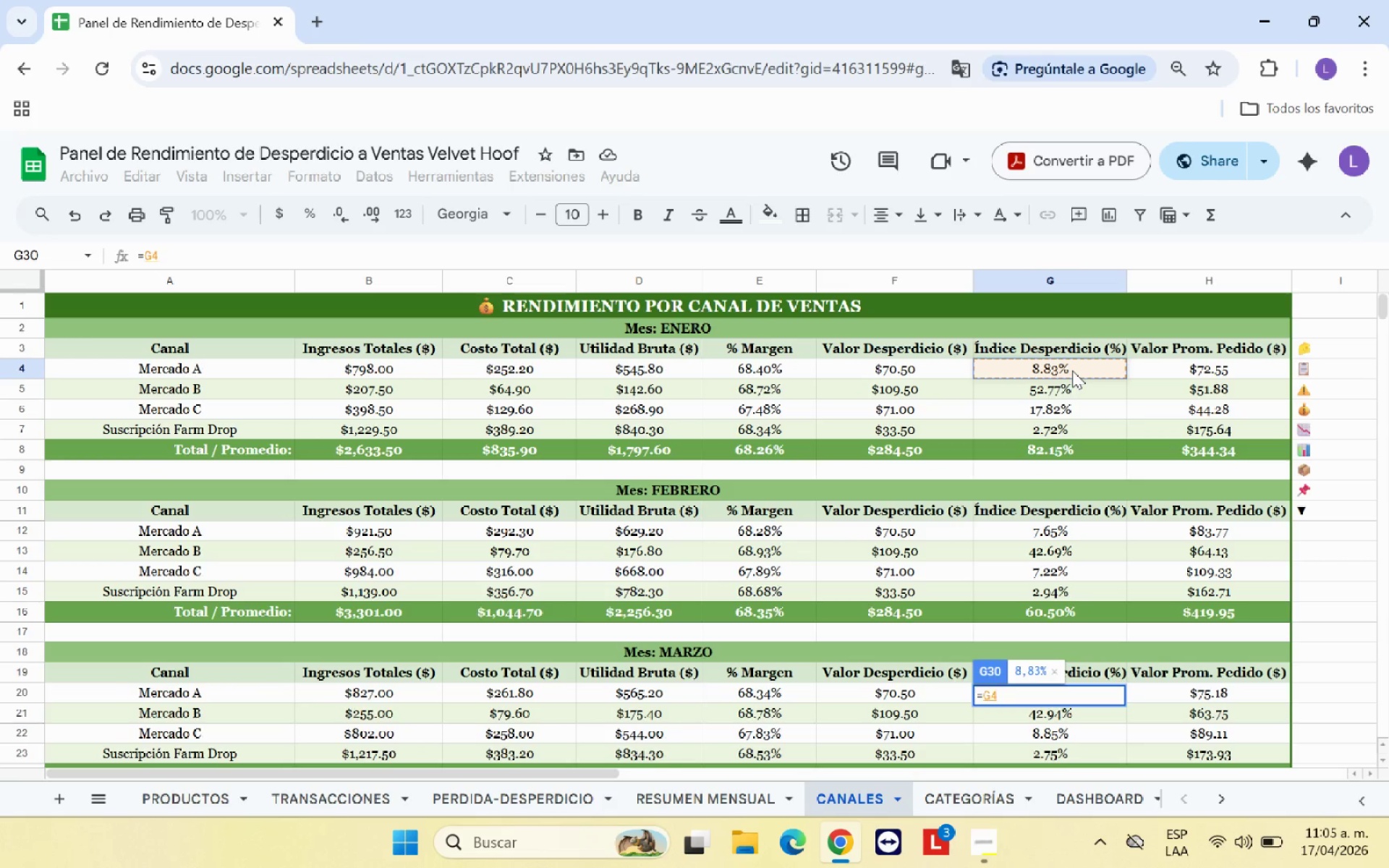 
key(Enter)
 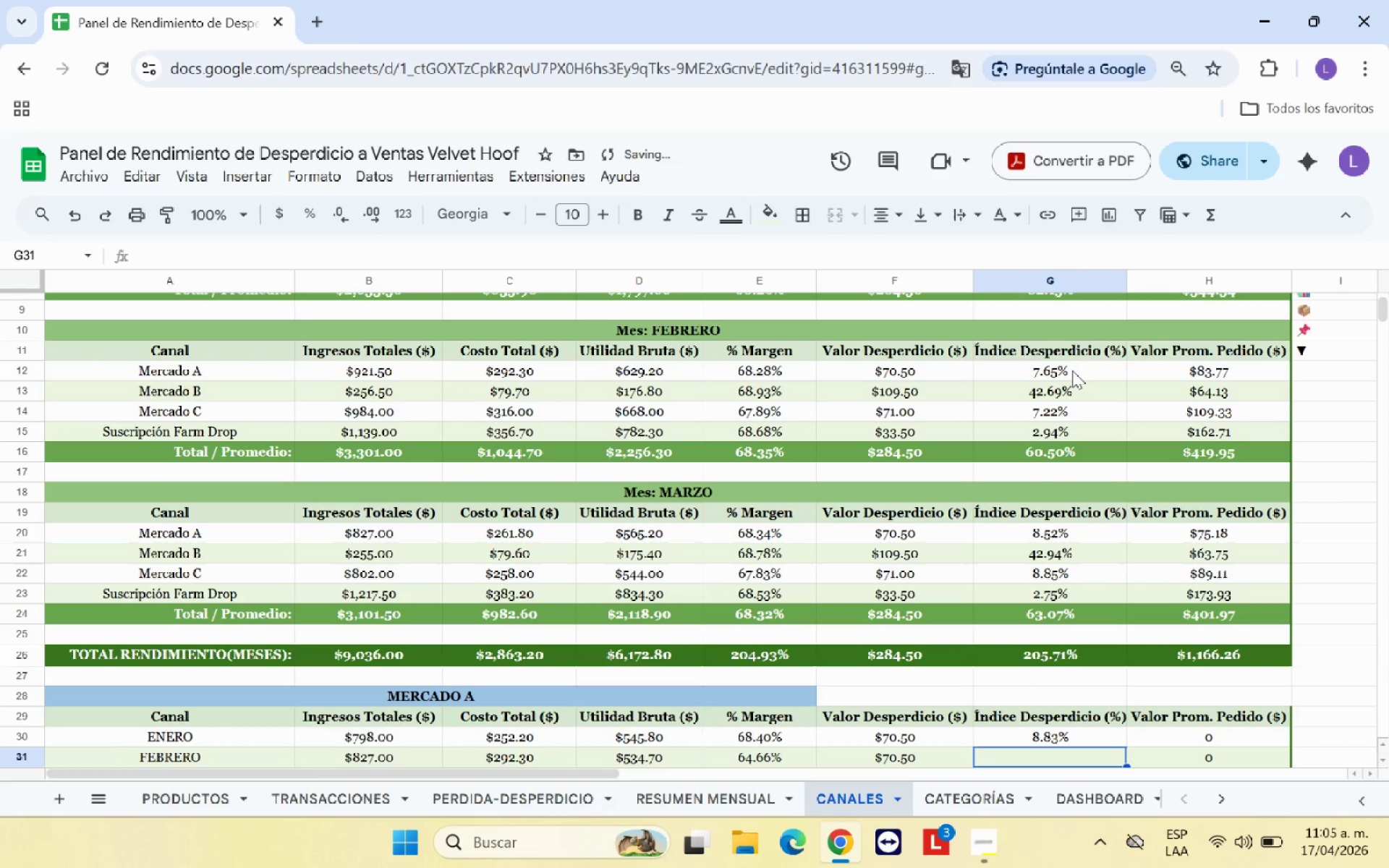 
key(Shift+0)
 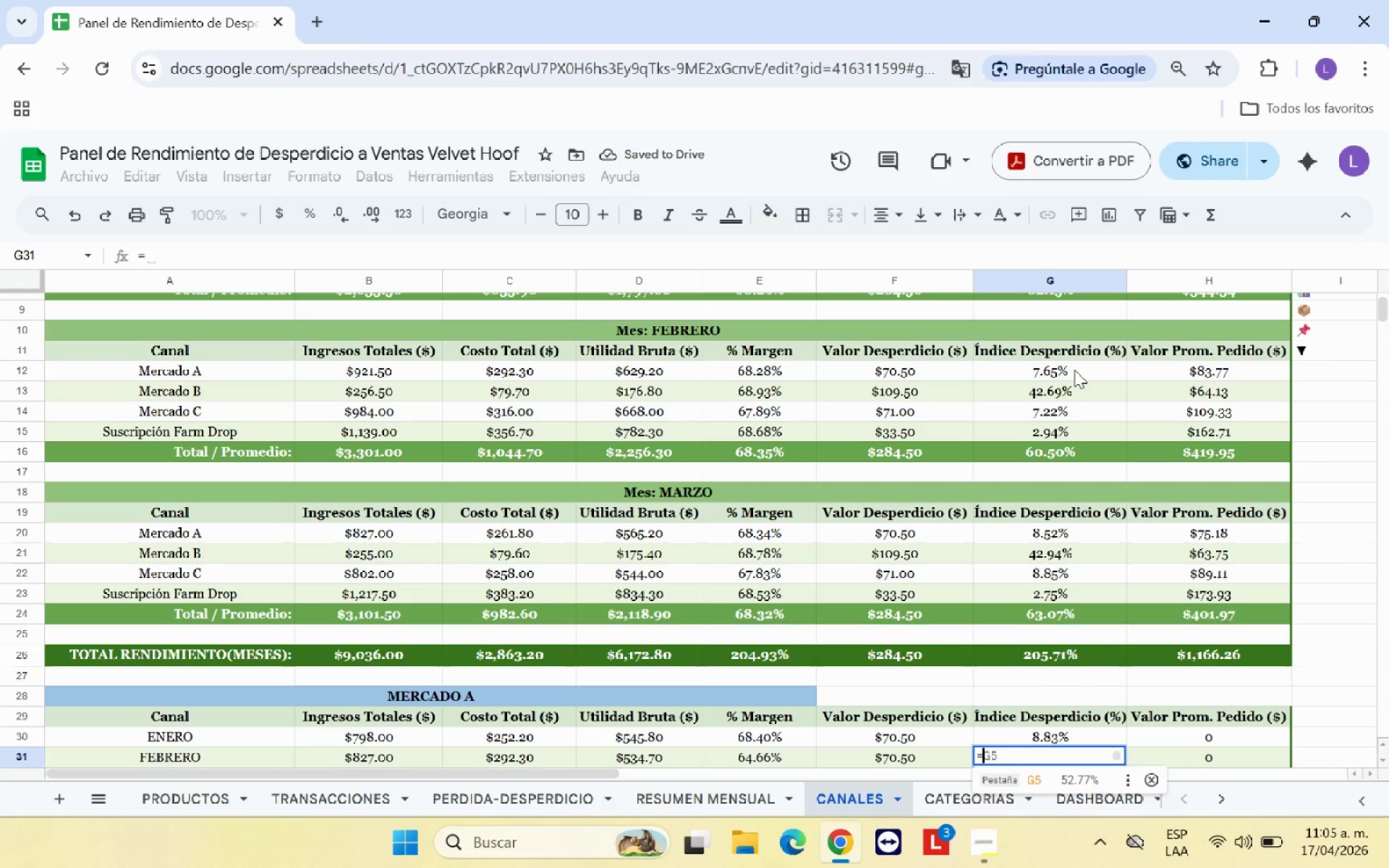 
left_click([1073, 370])
 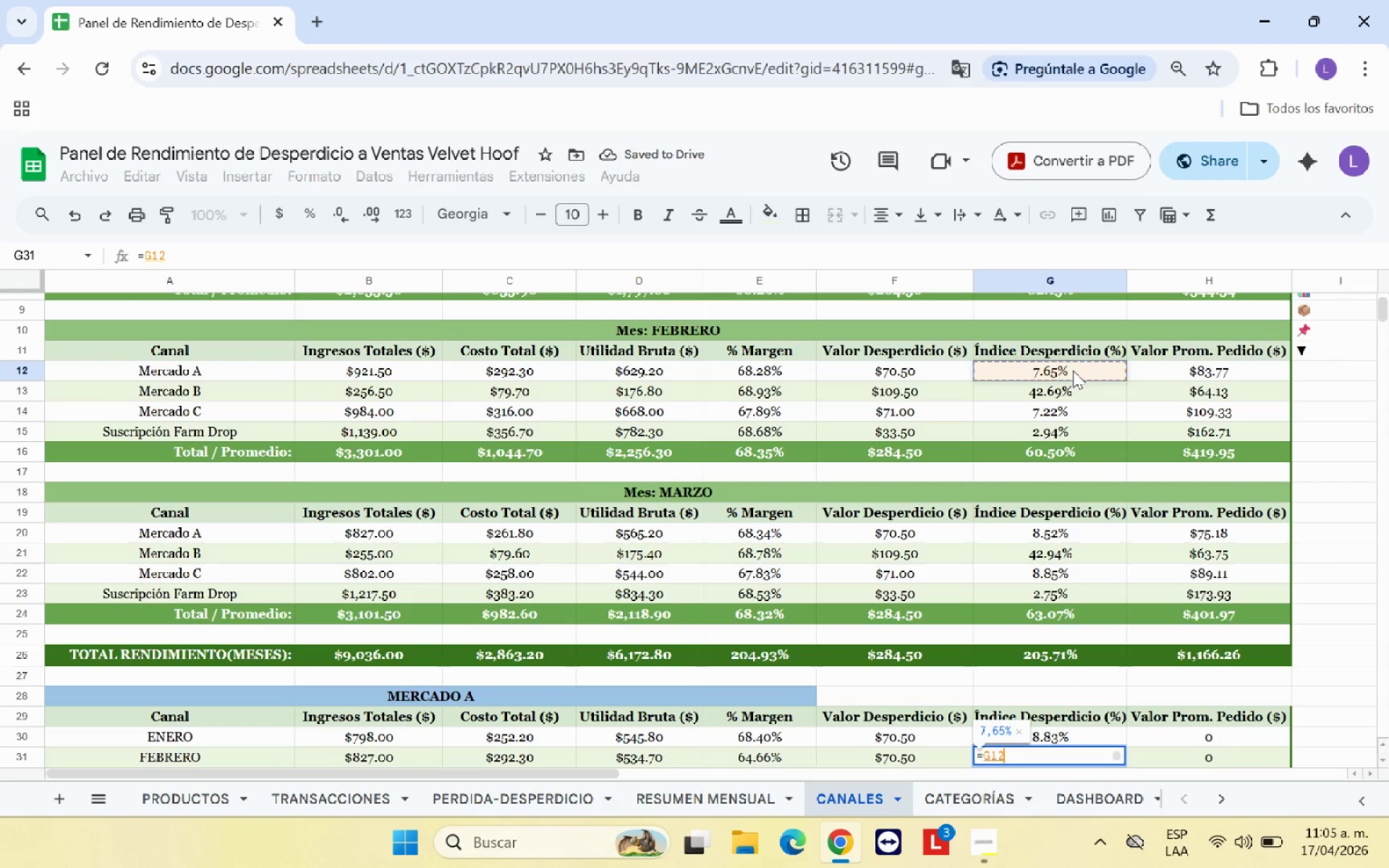 
key(Enter)
 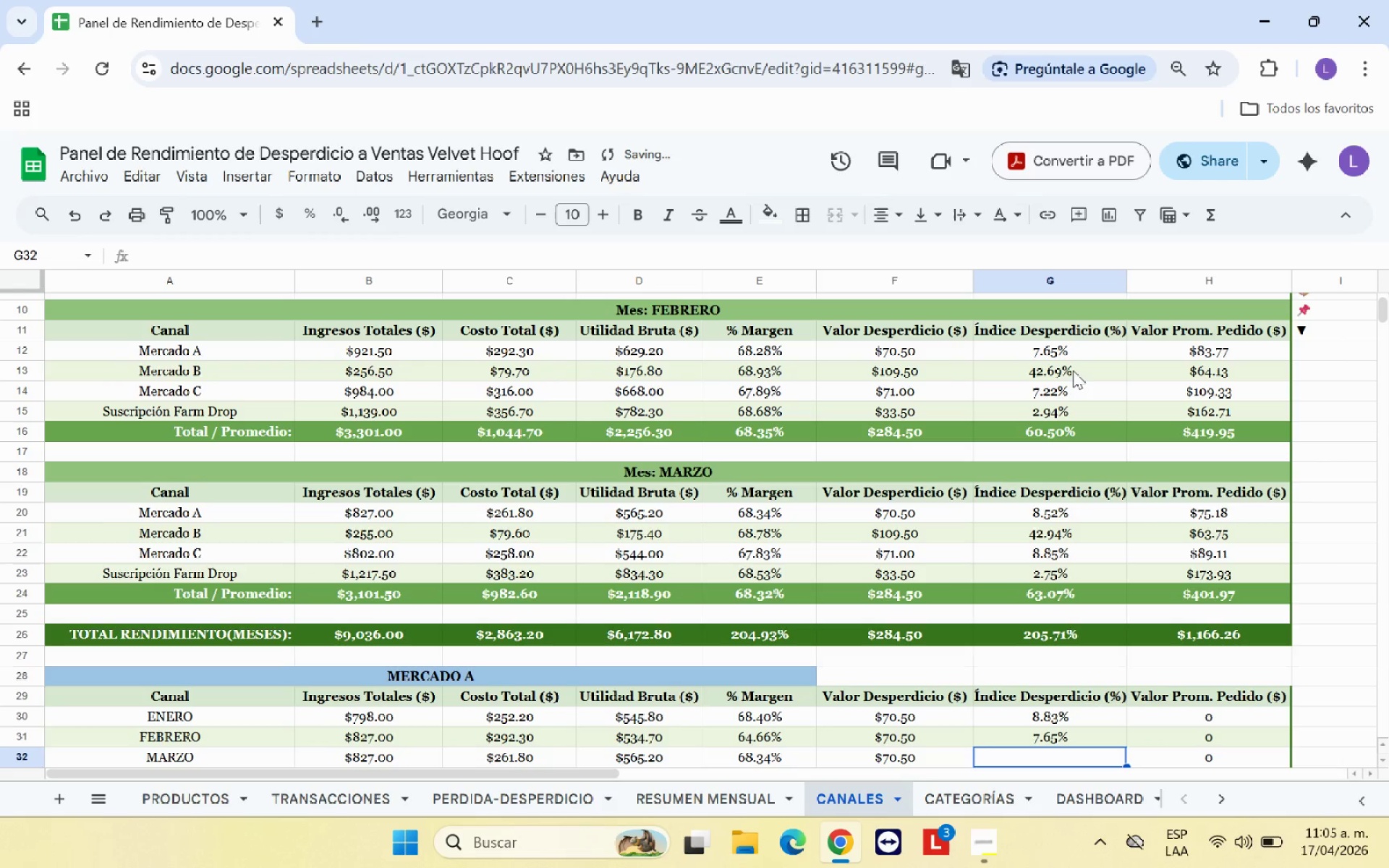 
key(Shift+0)
 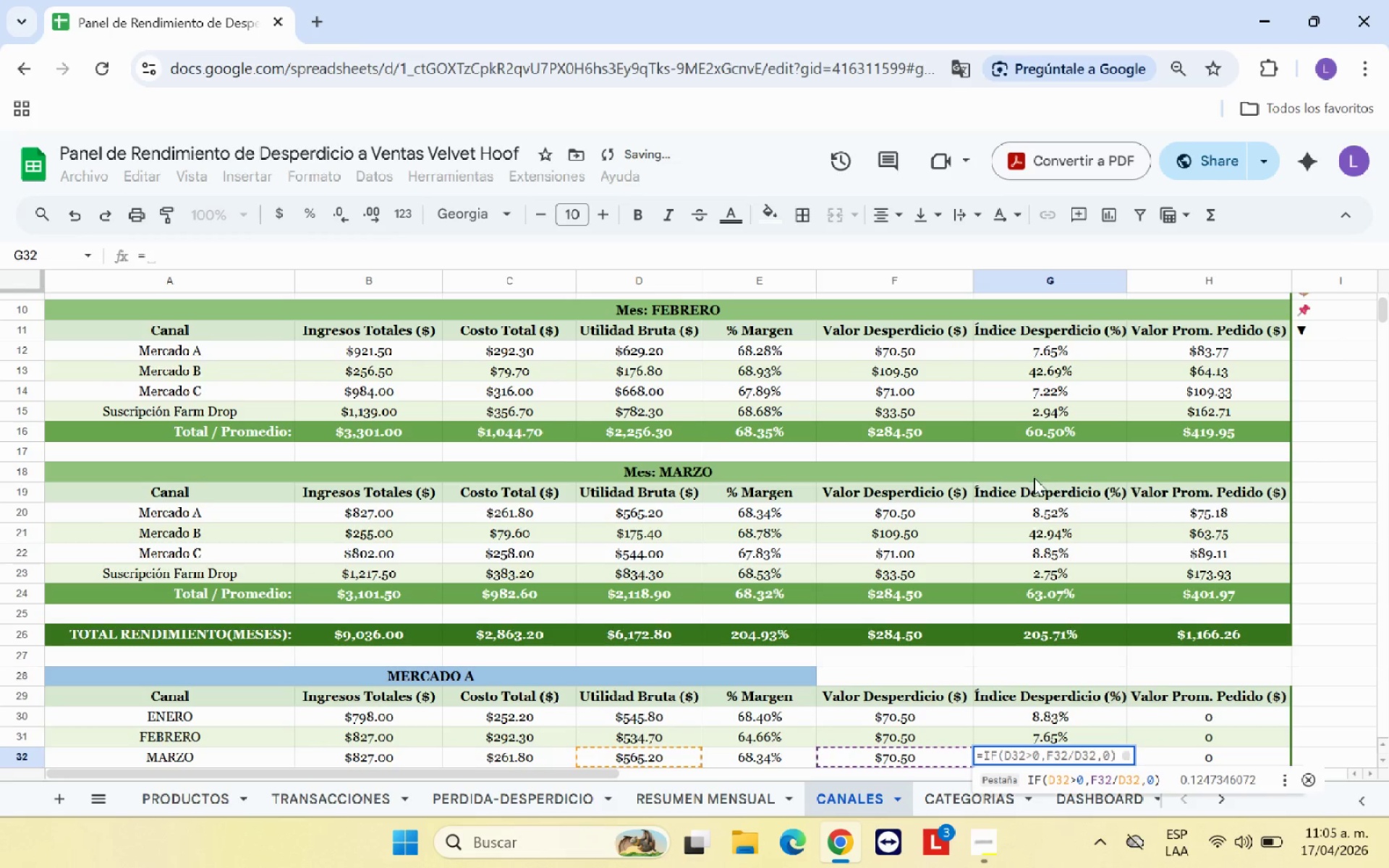 
left_click([1043, 514])
 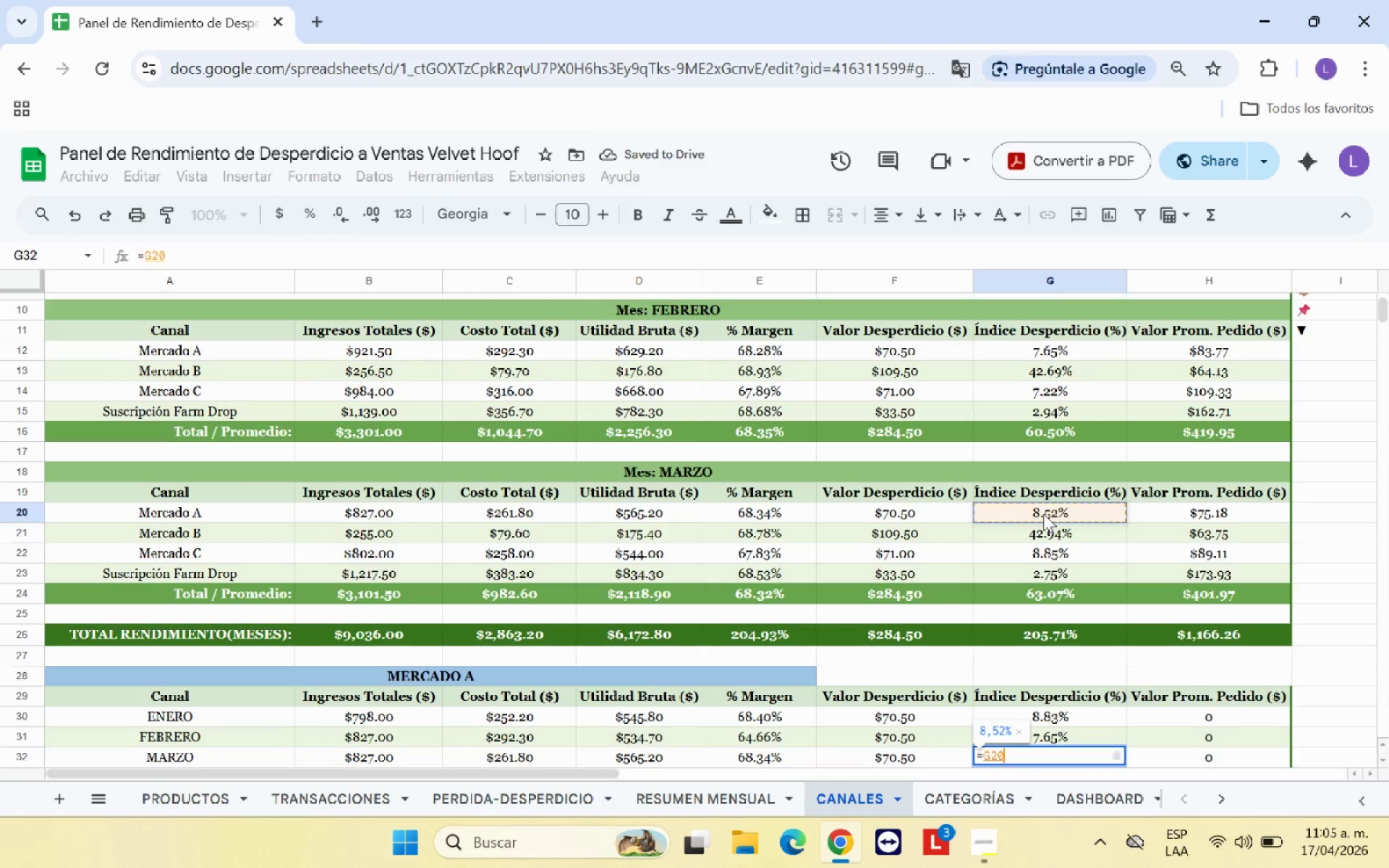 
key(Enter)
 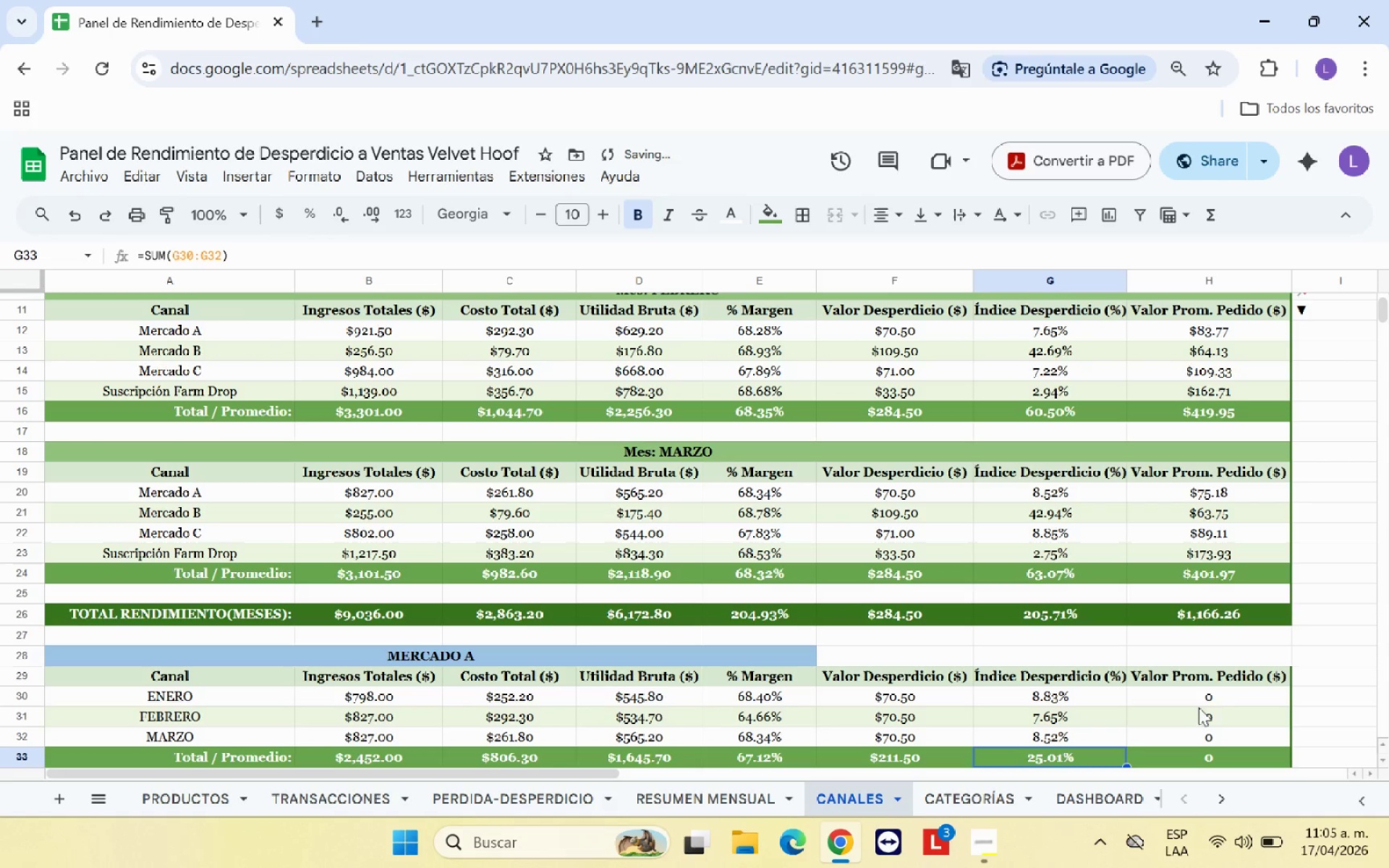 
left_click([1218, 697])
 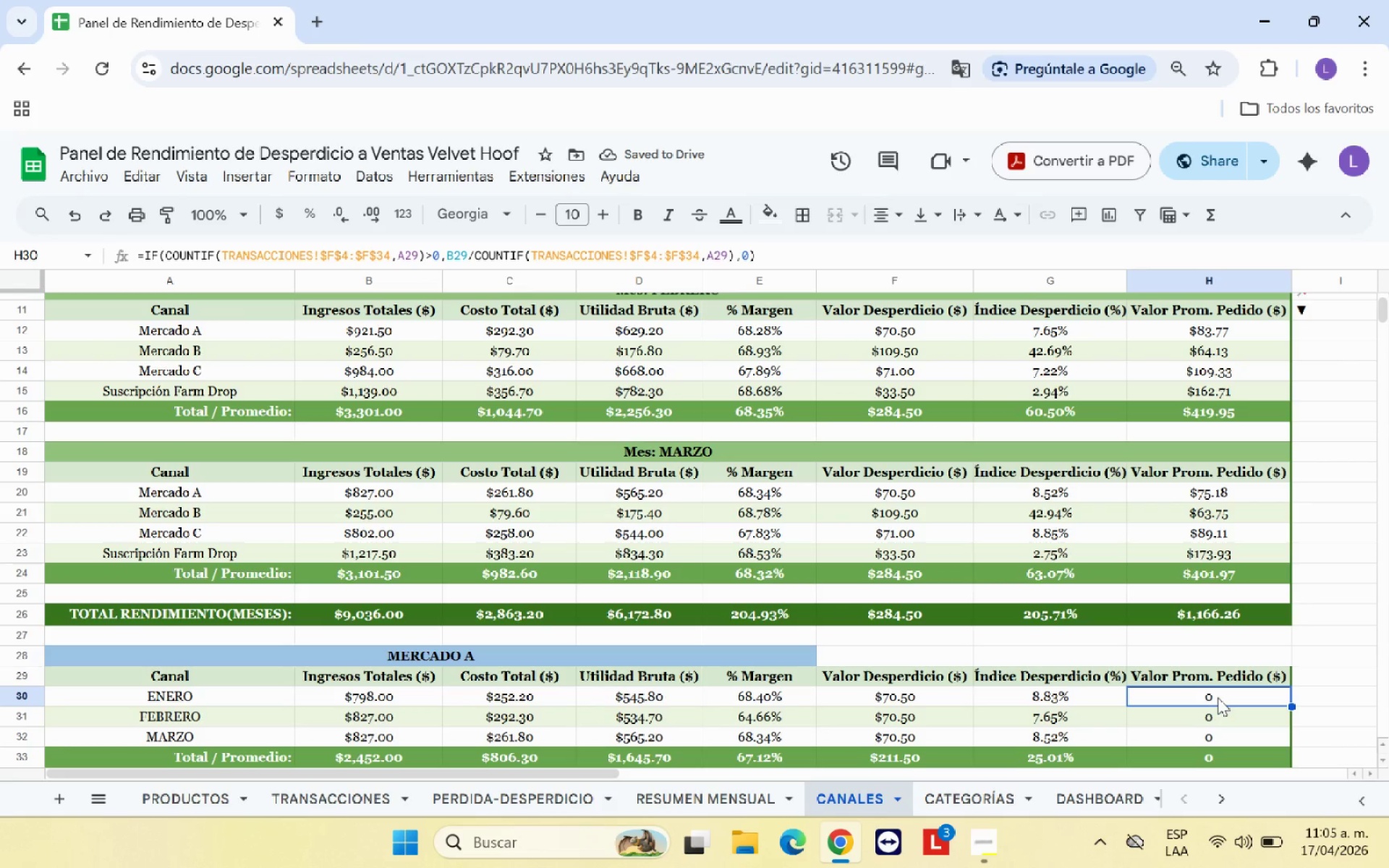 
key(Shift+0)
 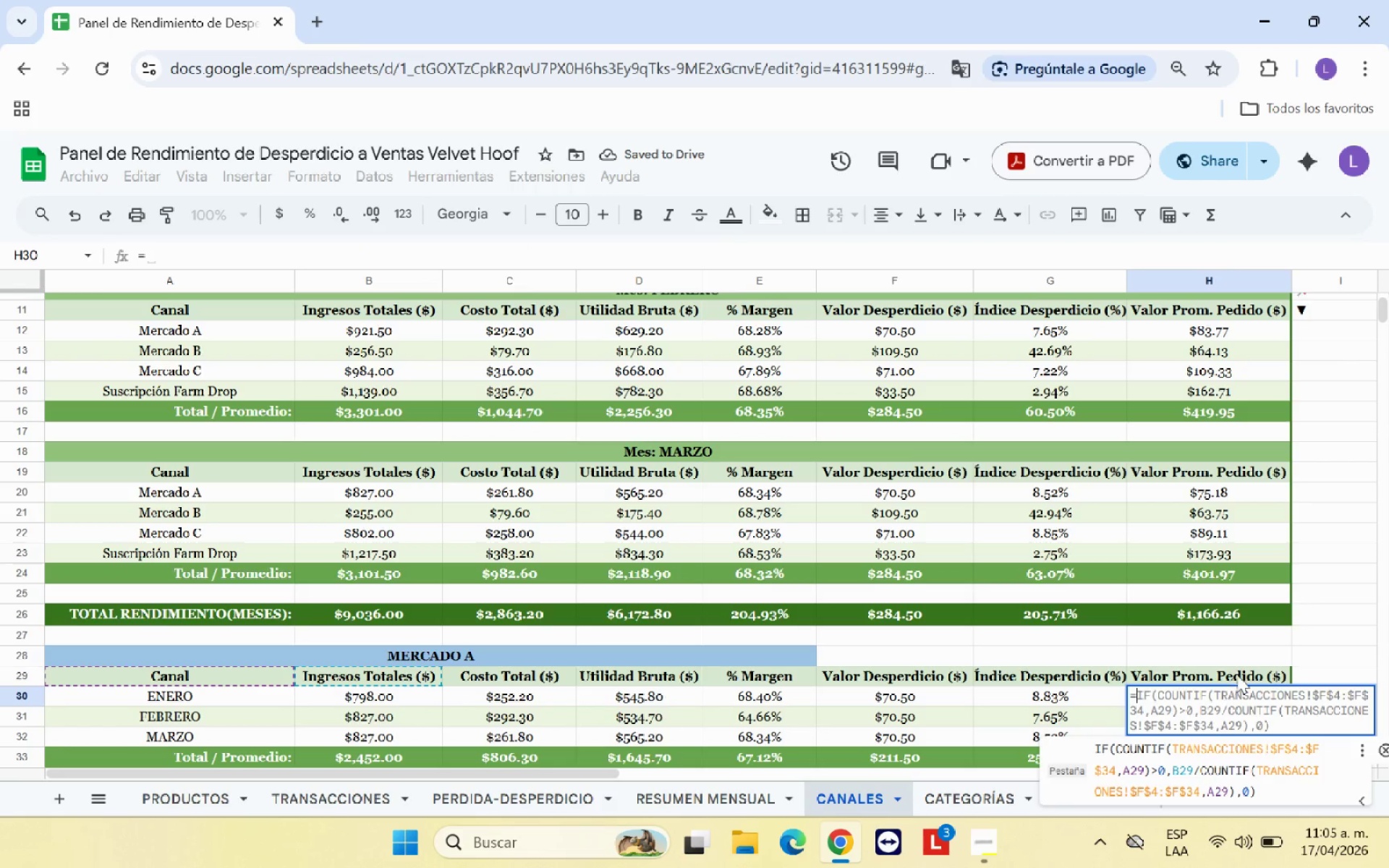 
scroll: coordinate [1231, 652], scroll_direction: up, amount: 2.0
 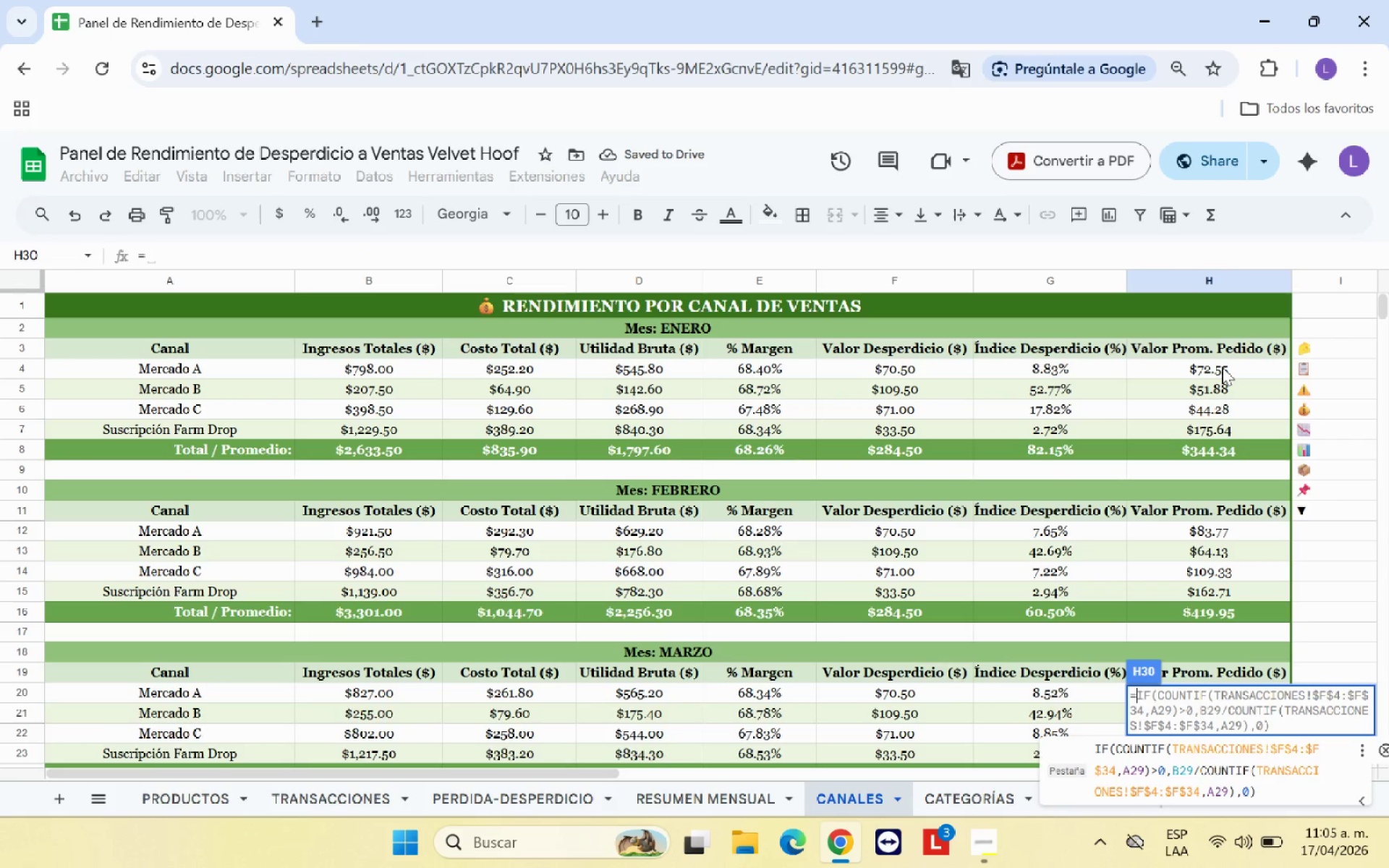 
left_click([1222, 367])
 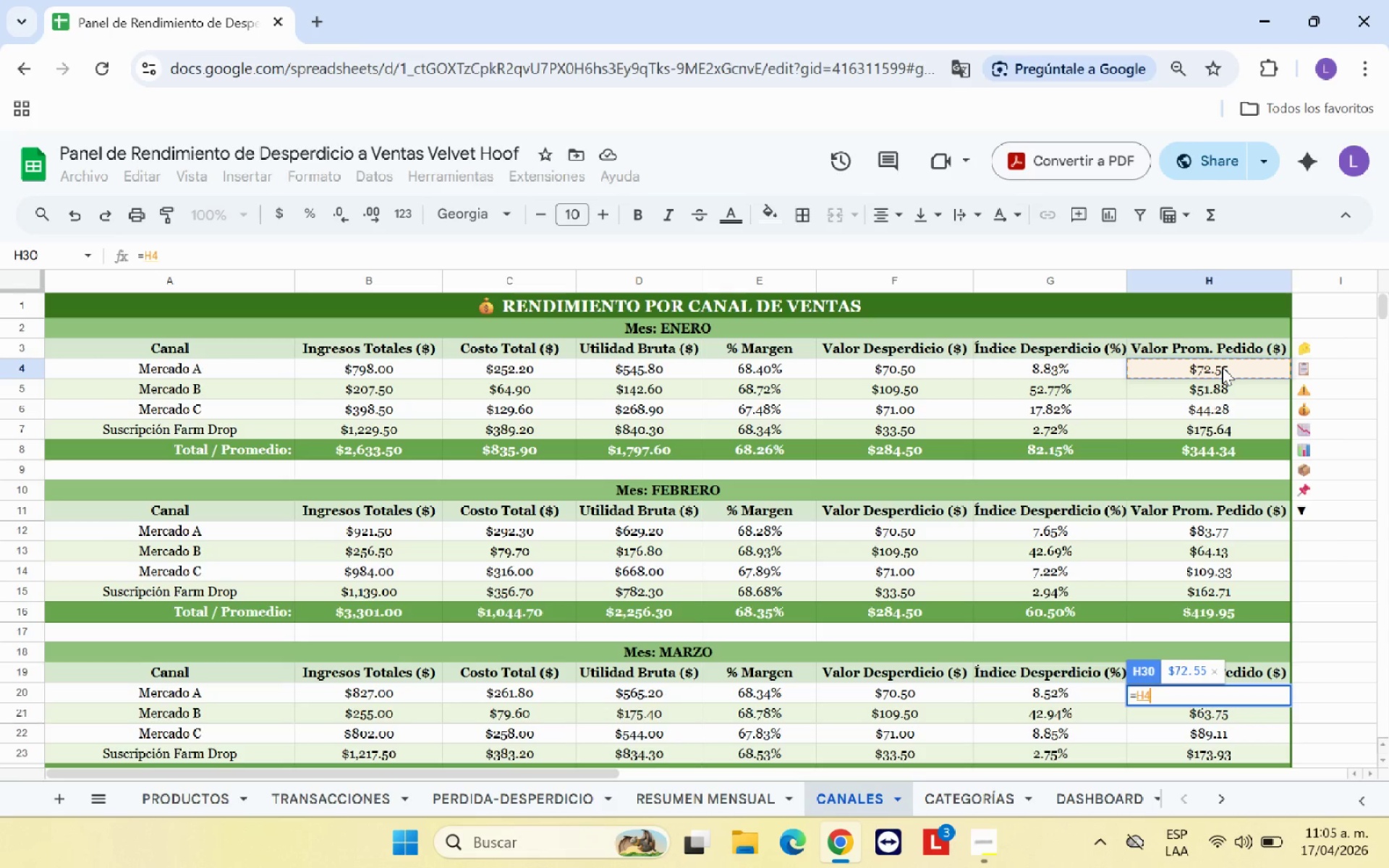 
key(Enter)
 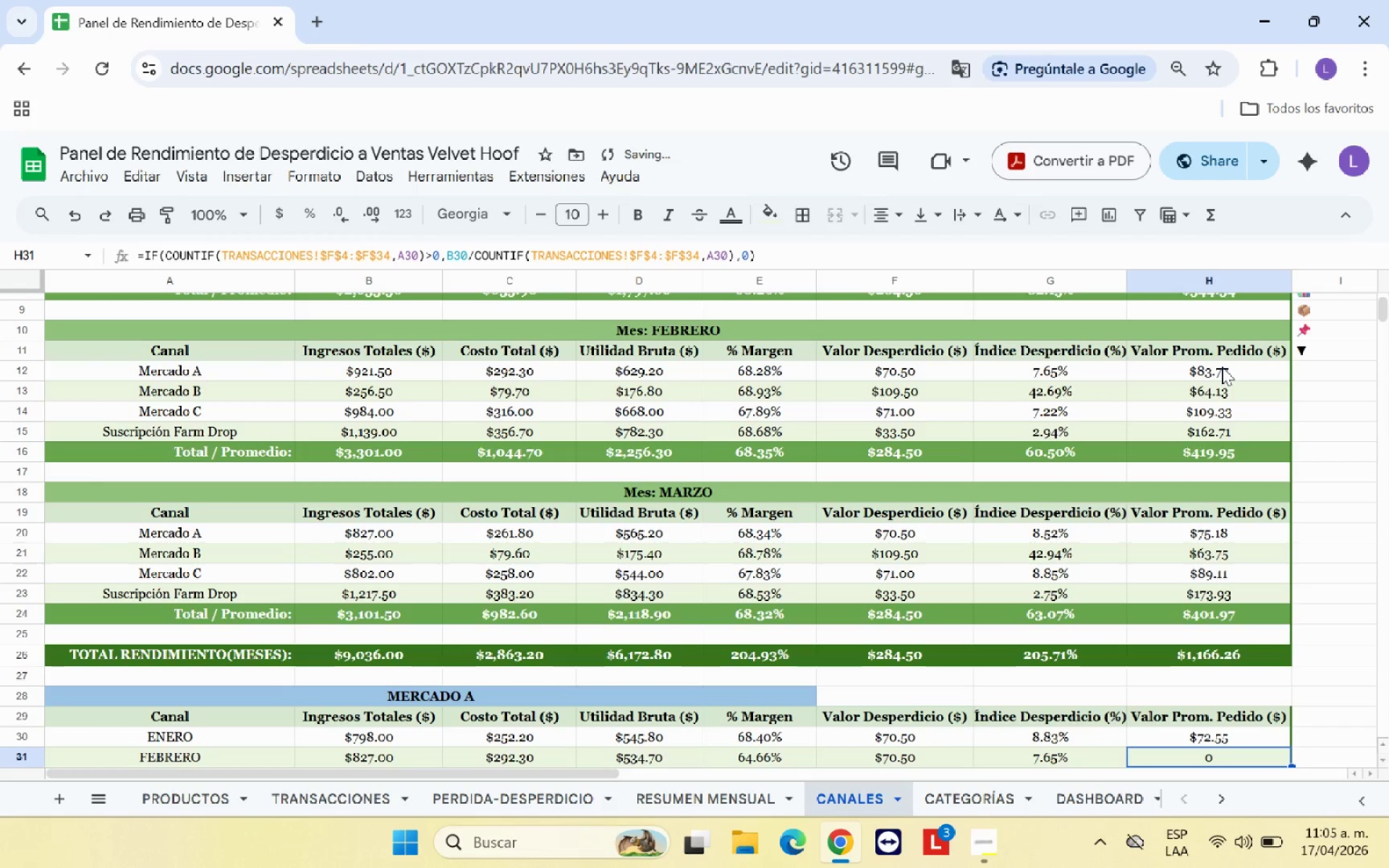 
key(Shift+0)
 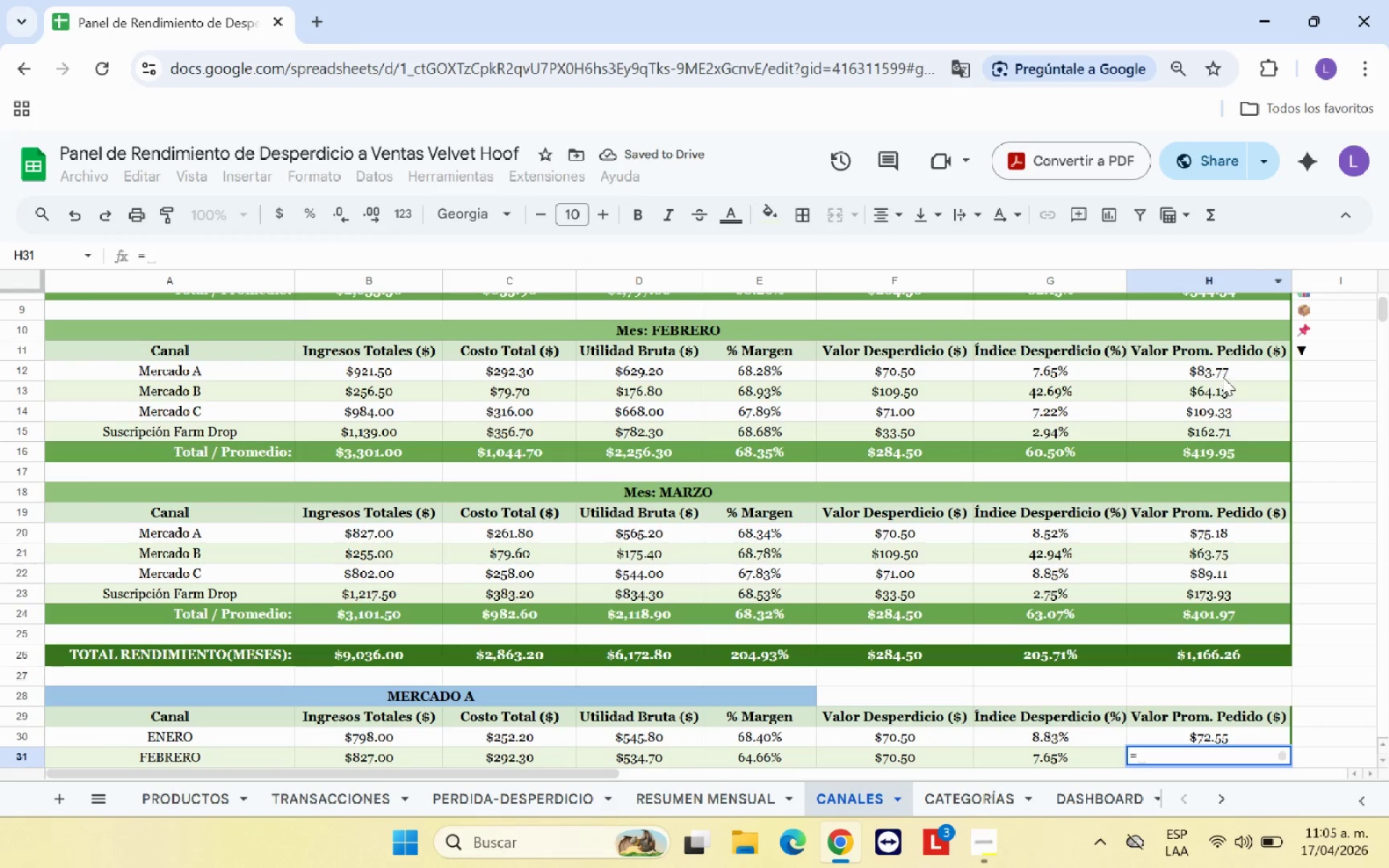 
left_click([1226, 372])
 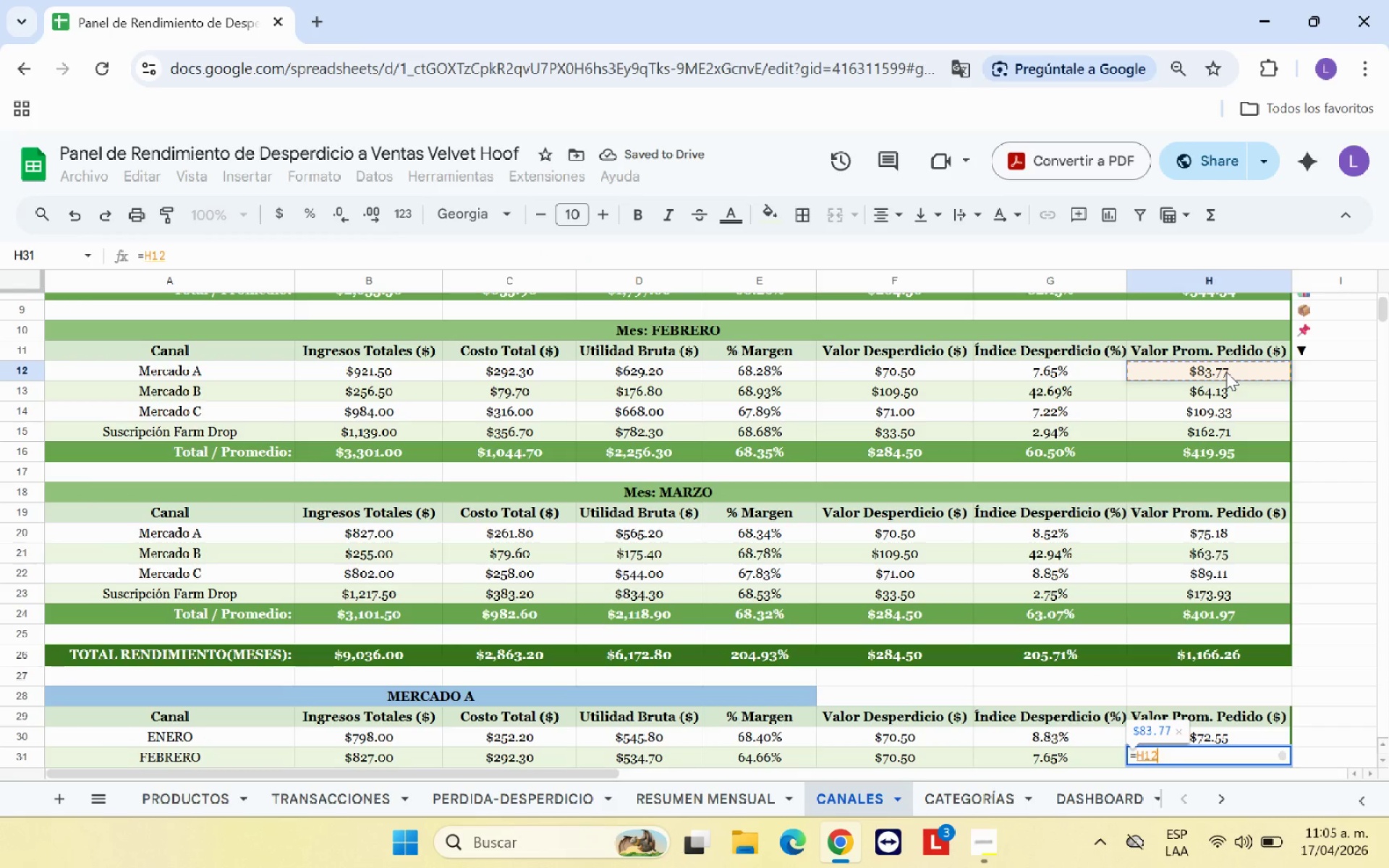 
key(Enter)
 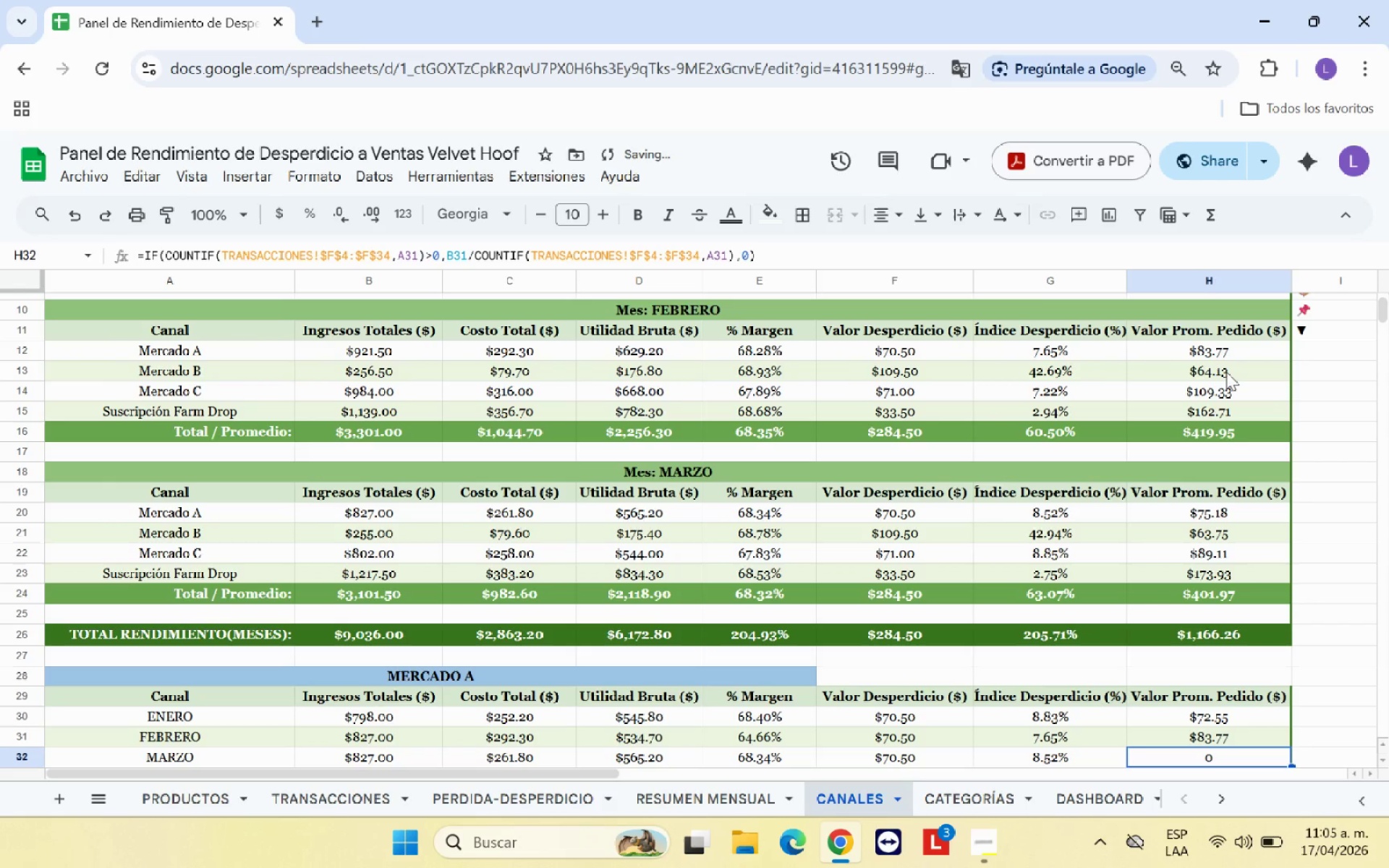 
key(Shift+0)
 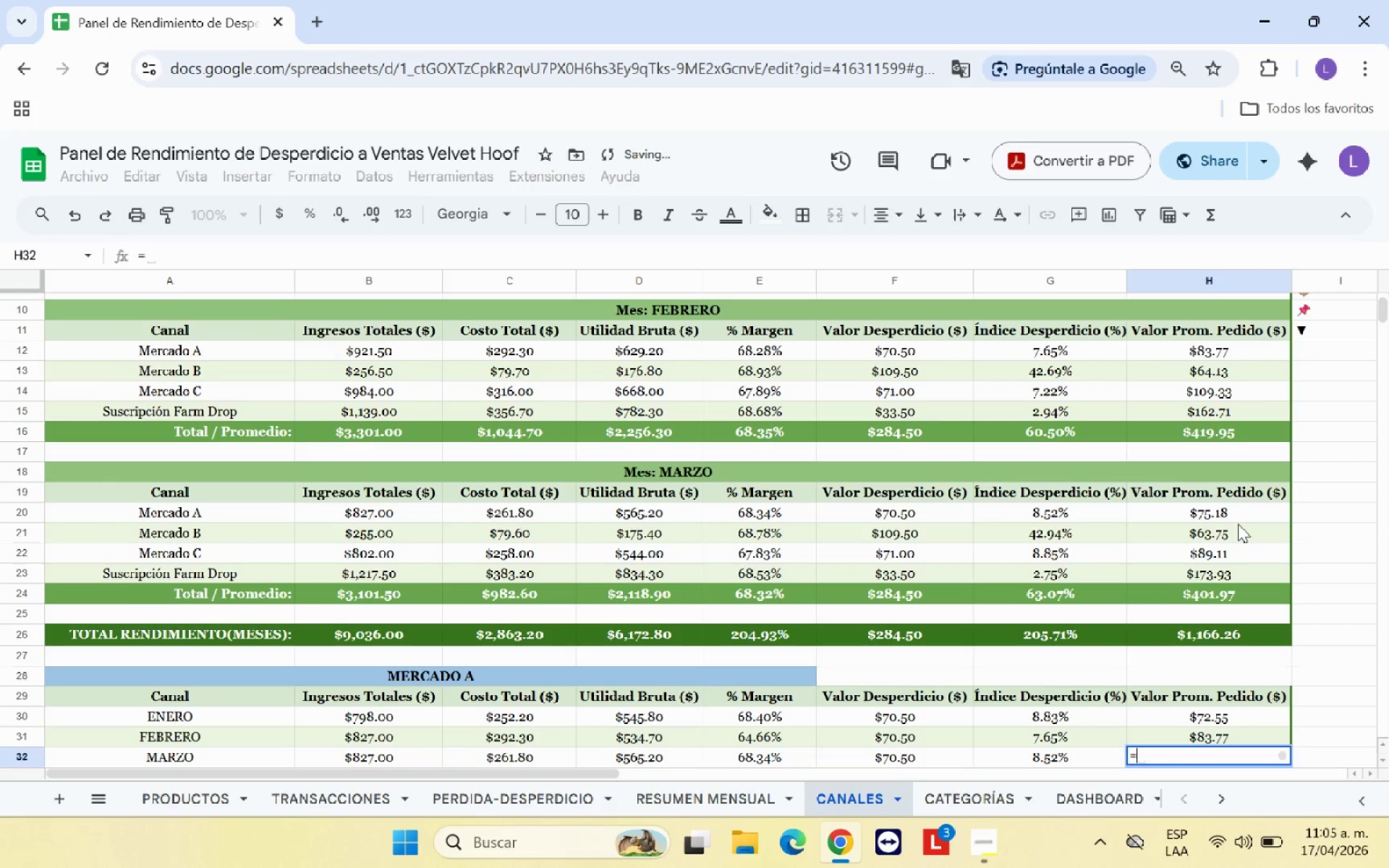 
left_click([1252, 514])
 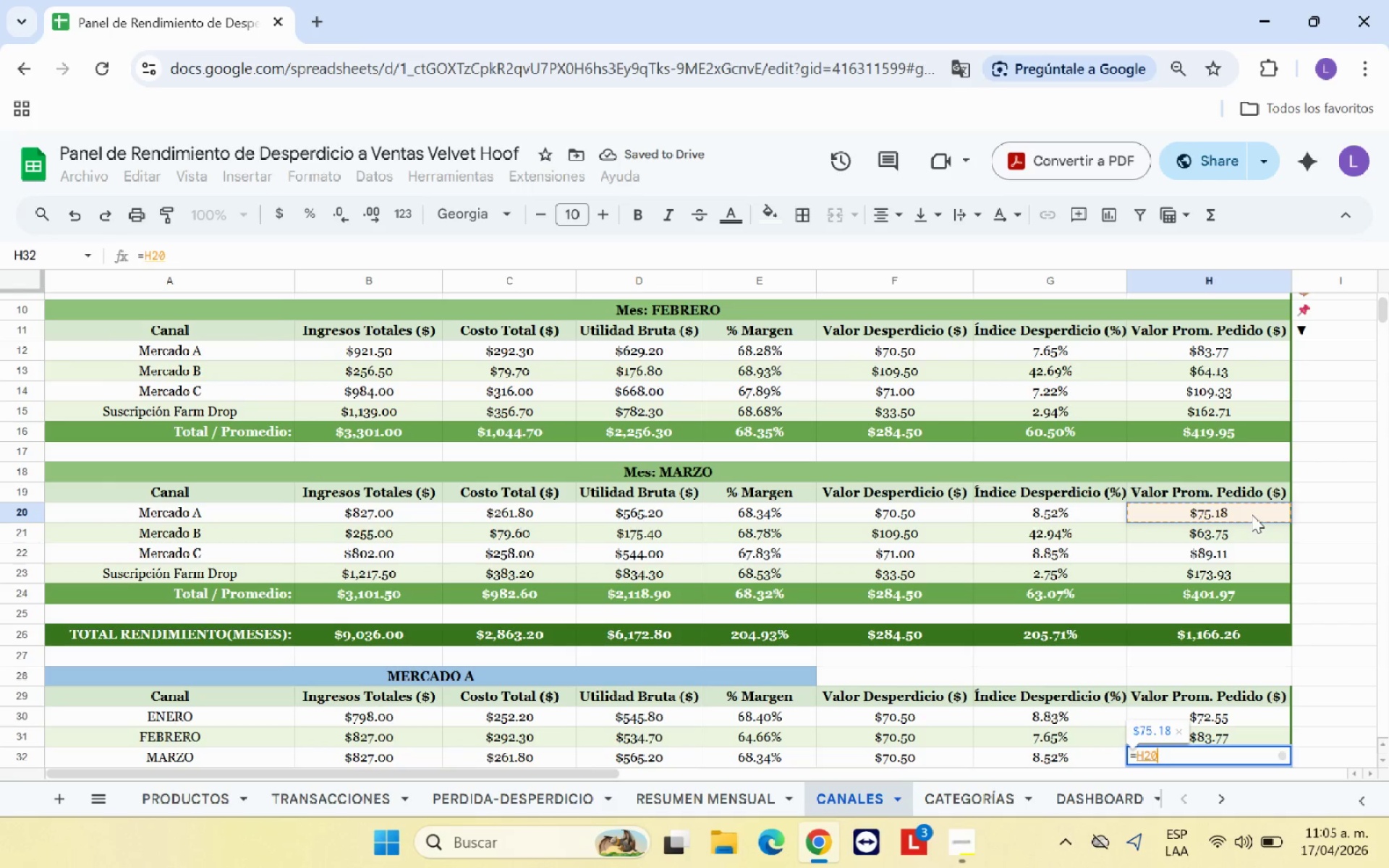 
key(Enter)
 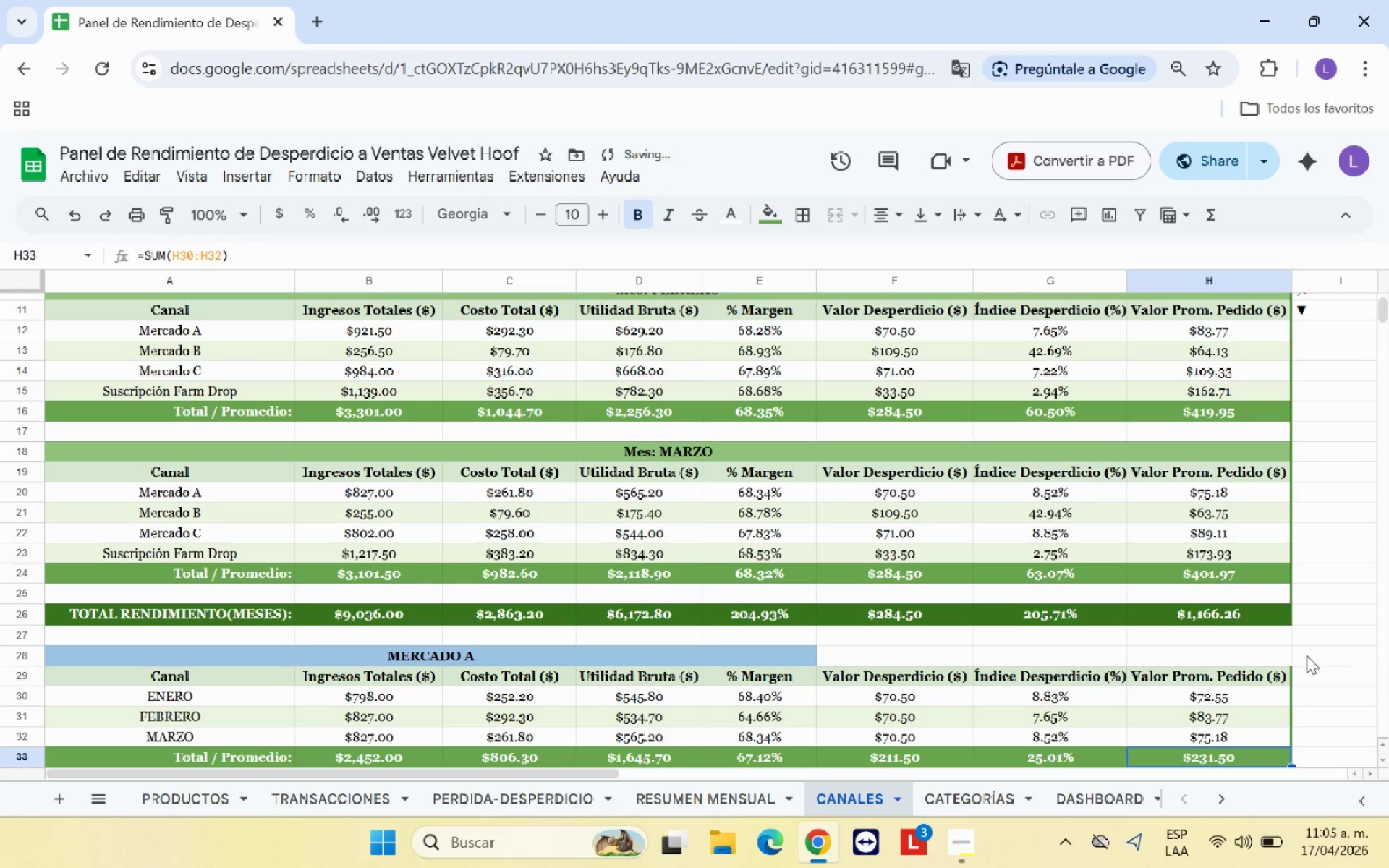 
scroll: coordinate [1130, 630], scroll_direction: down, amount: 1.0
 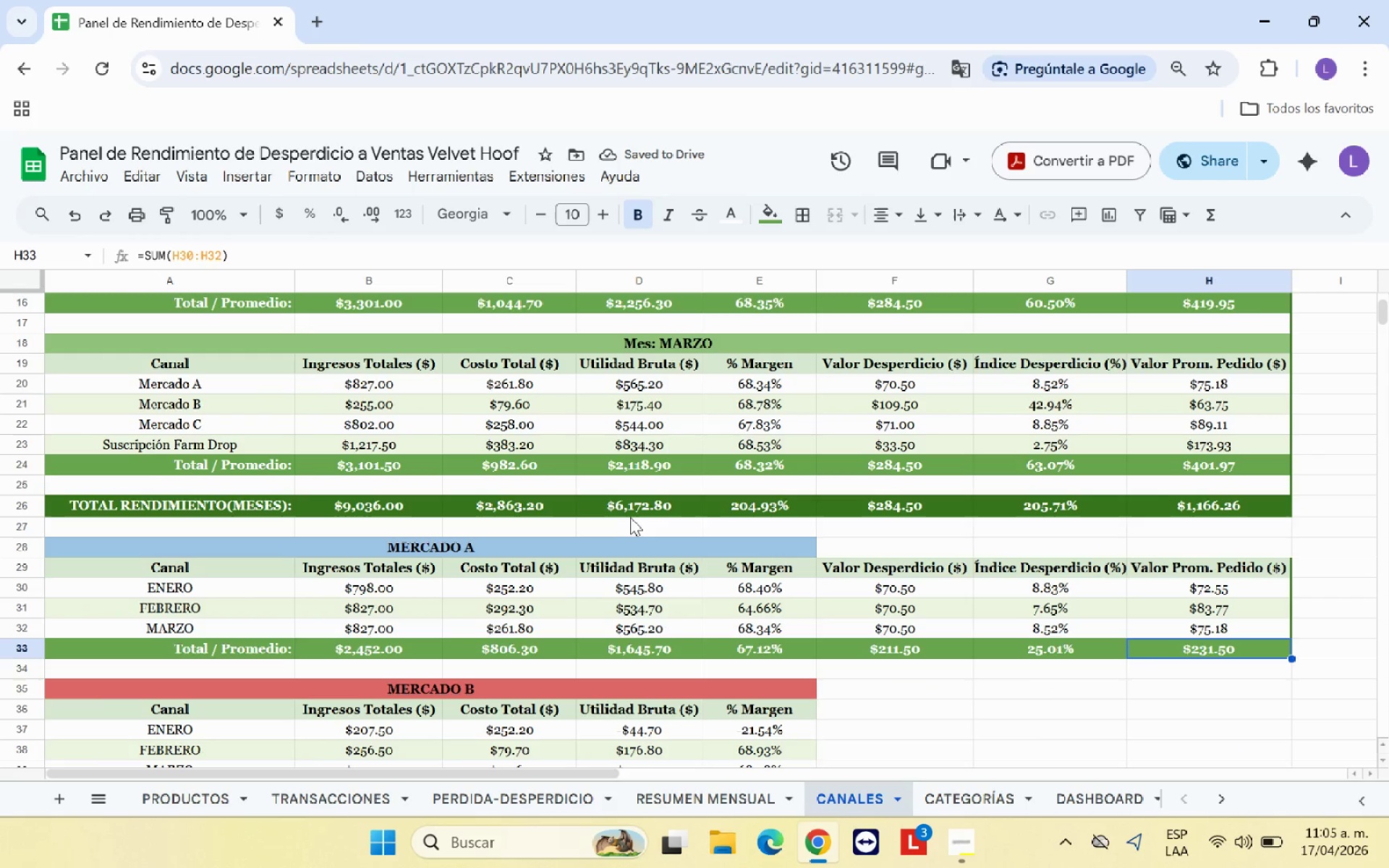 
left_click_drag(start_coordinate=[644, 544], to_coordinate=[1183, 551])
 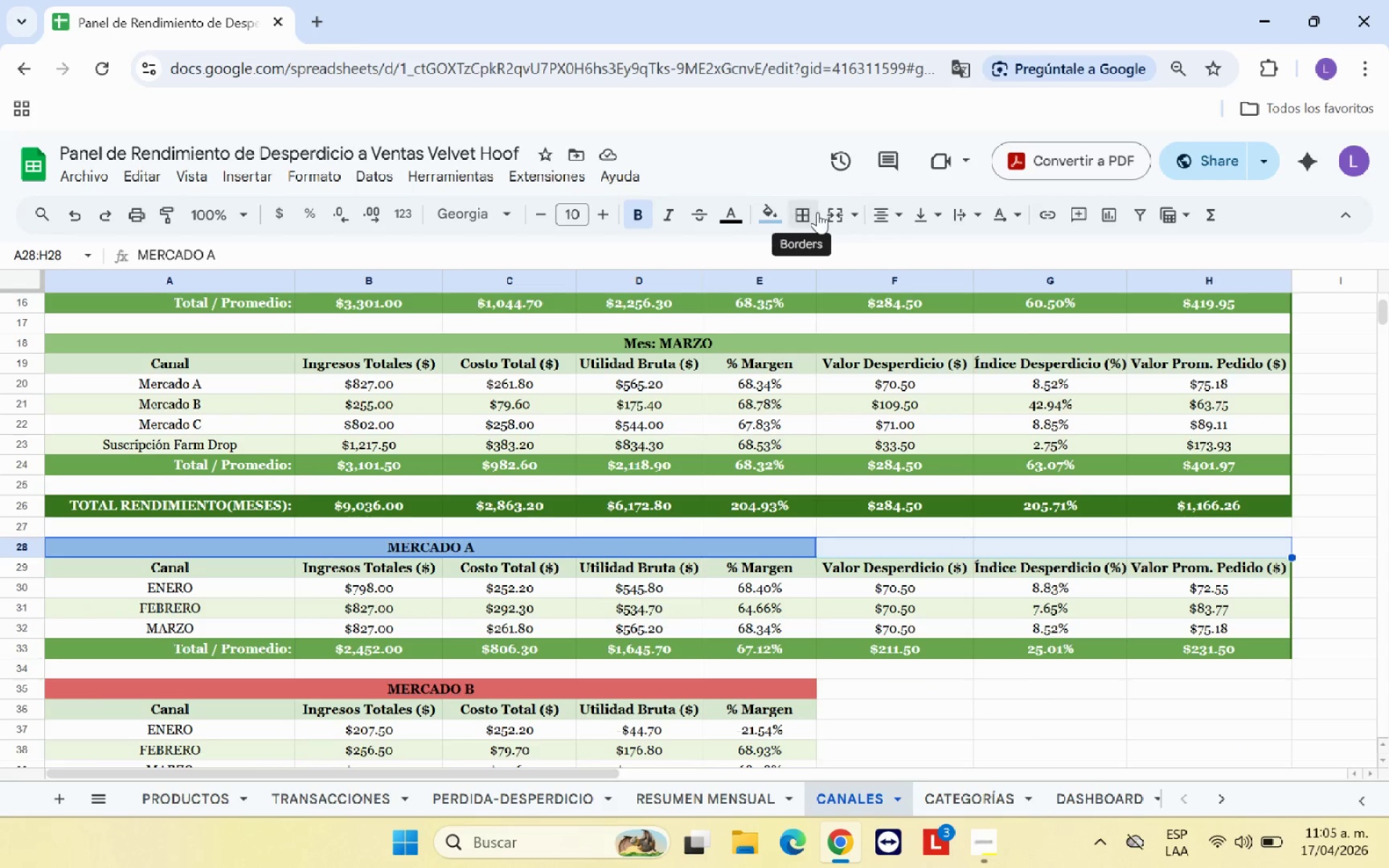 
left_click([837, 211])
 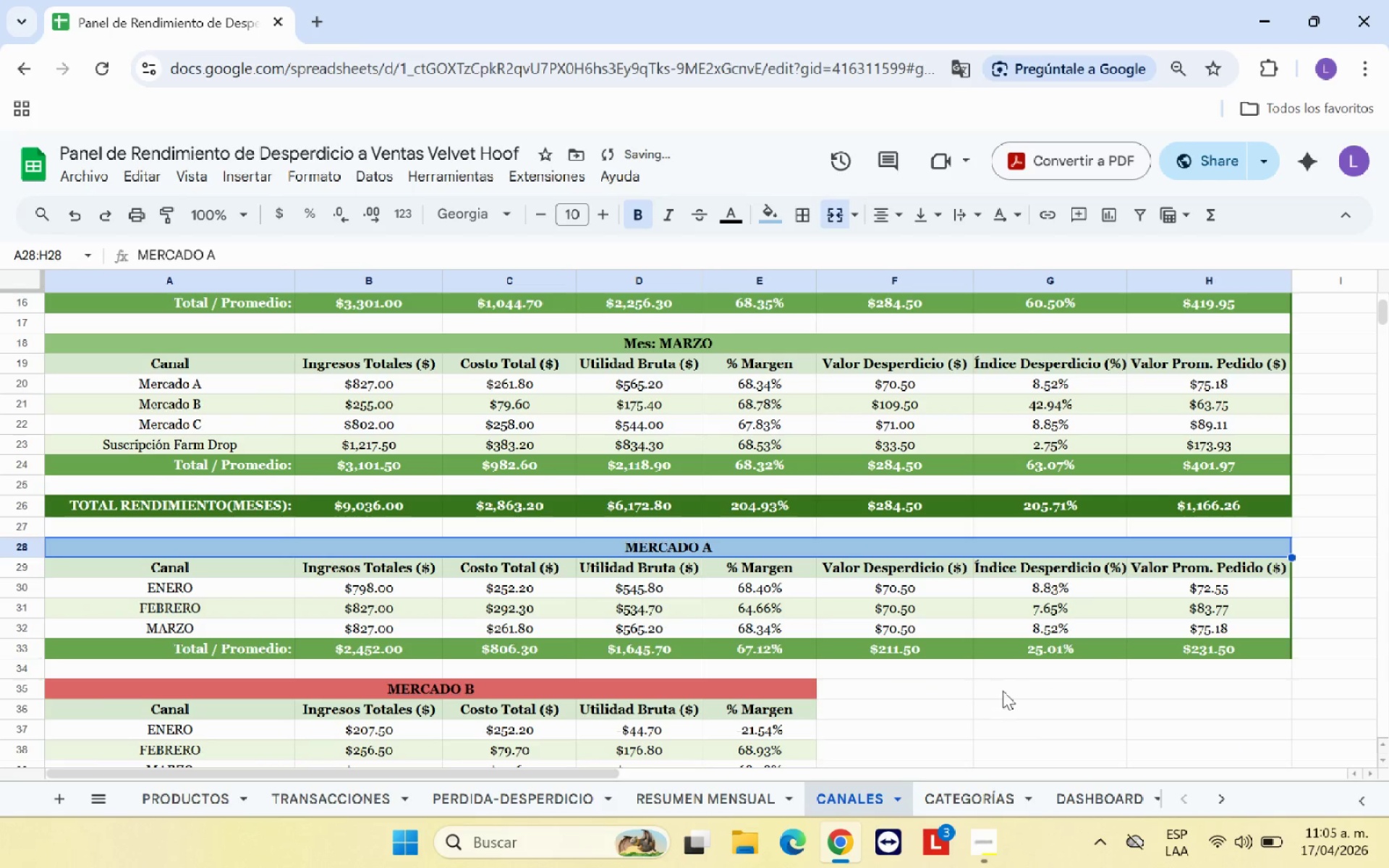 
left_click([1008, 704])
 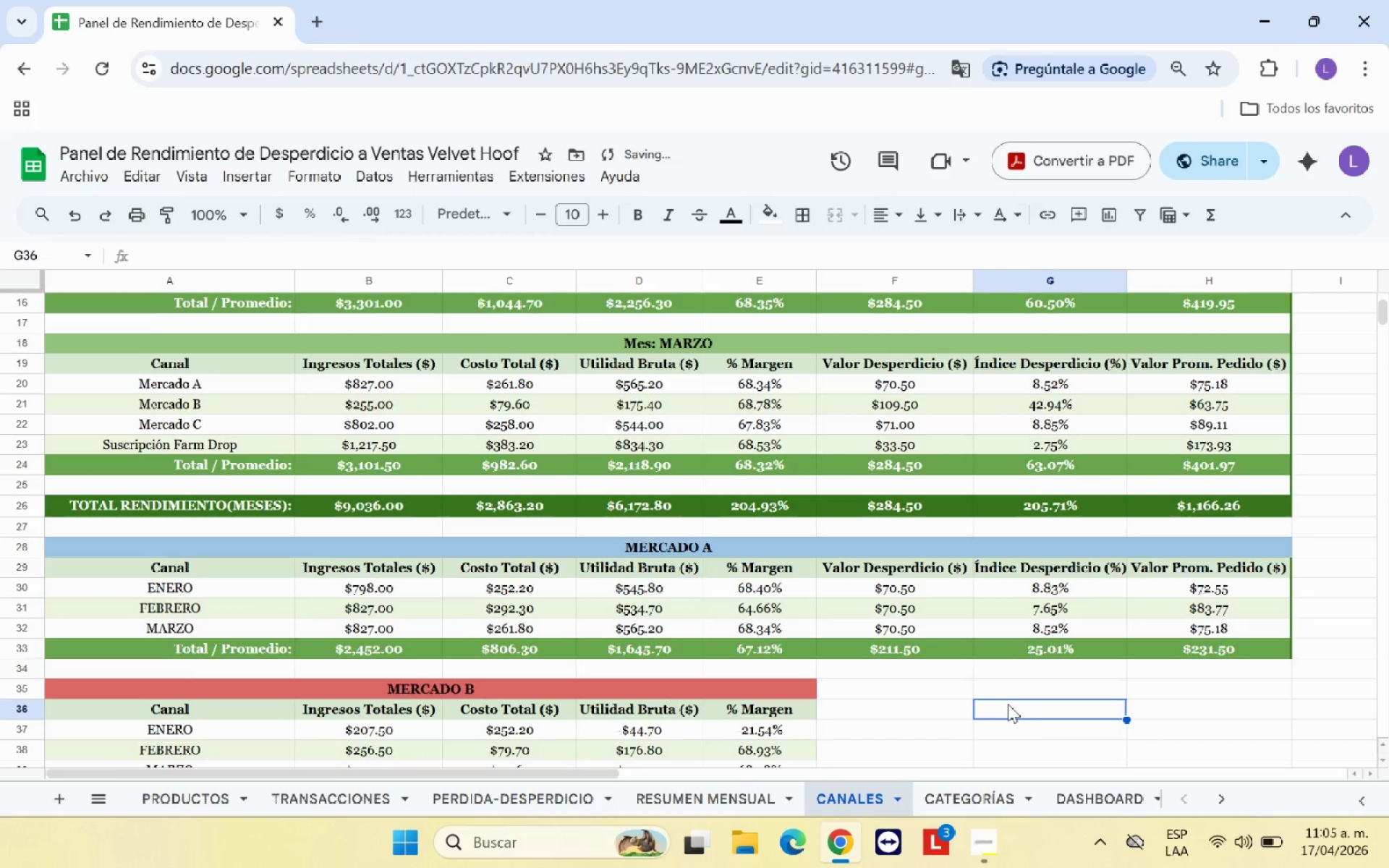 
scroll: coordinate [1008, 704], scroll_direction: down, amount: 1.0
 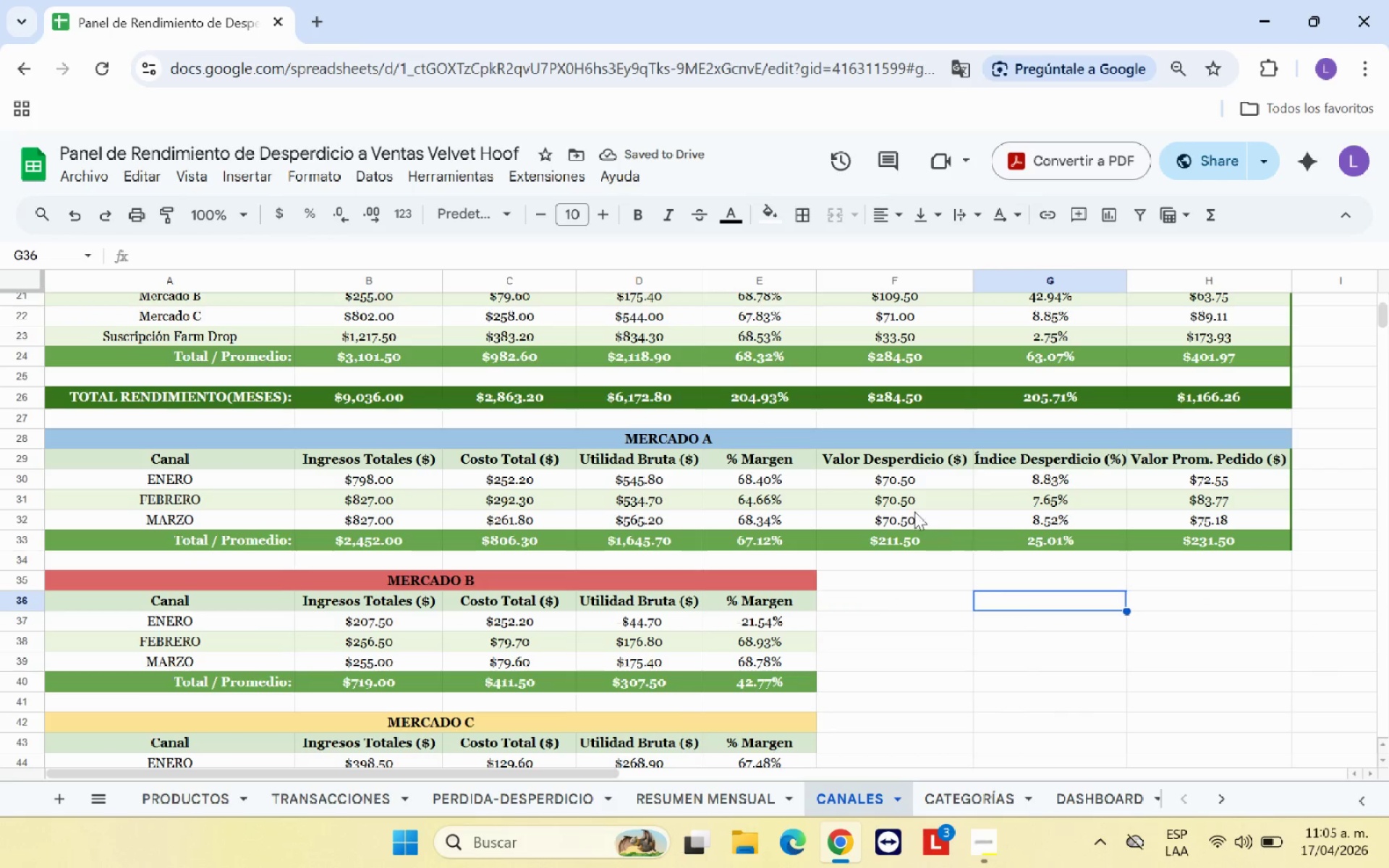 
left_click_drag(start_coordinate=[923, 456], to_coordinate=[1218, 541])
 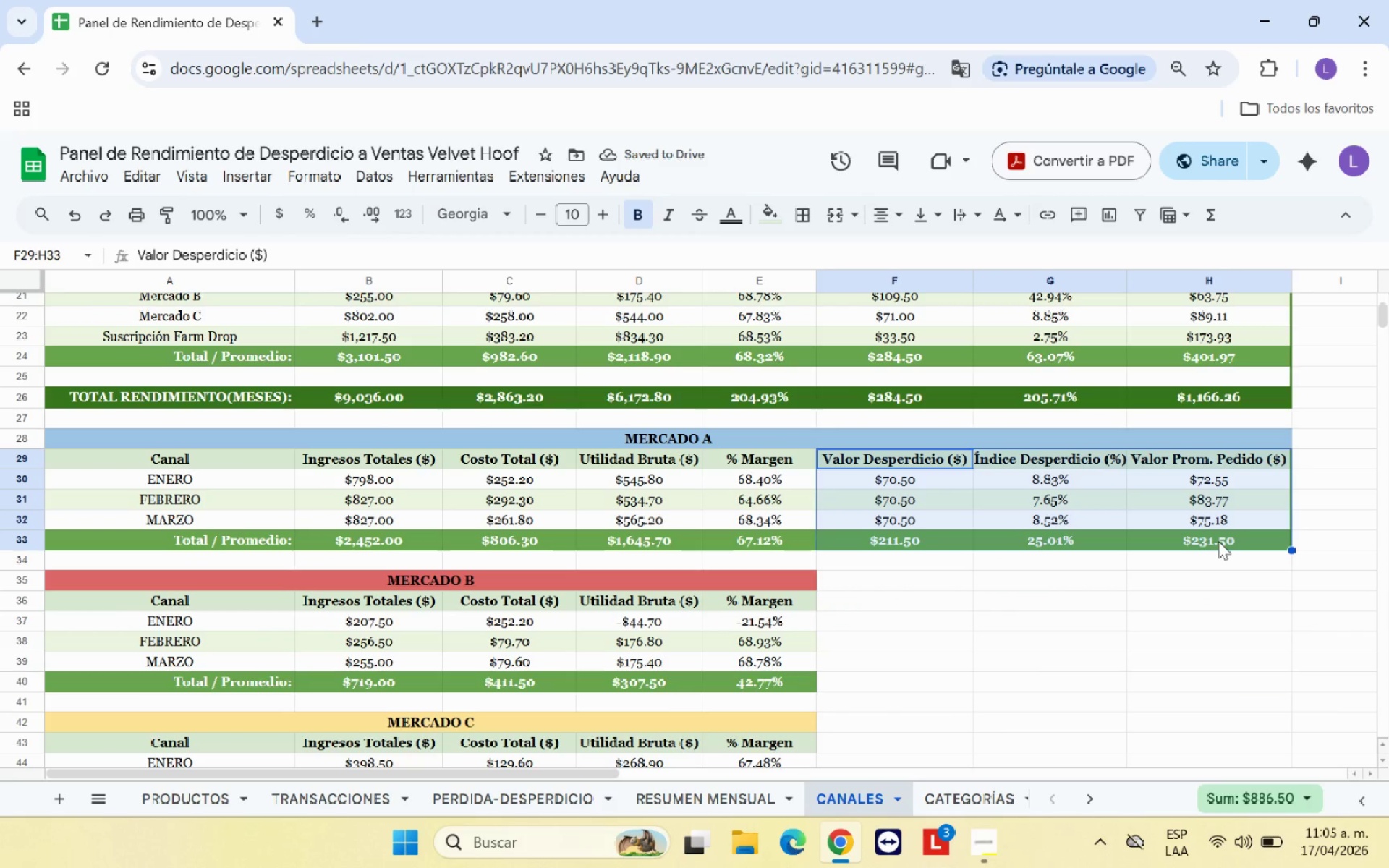 
key(Control+C)
 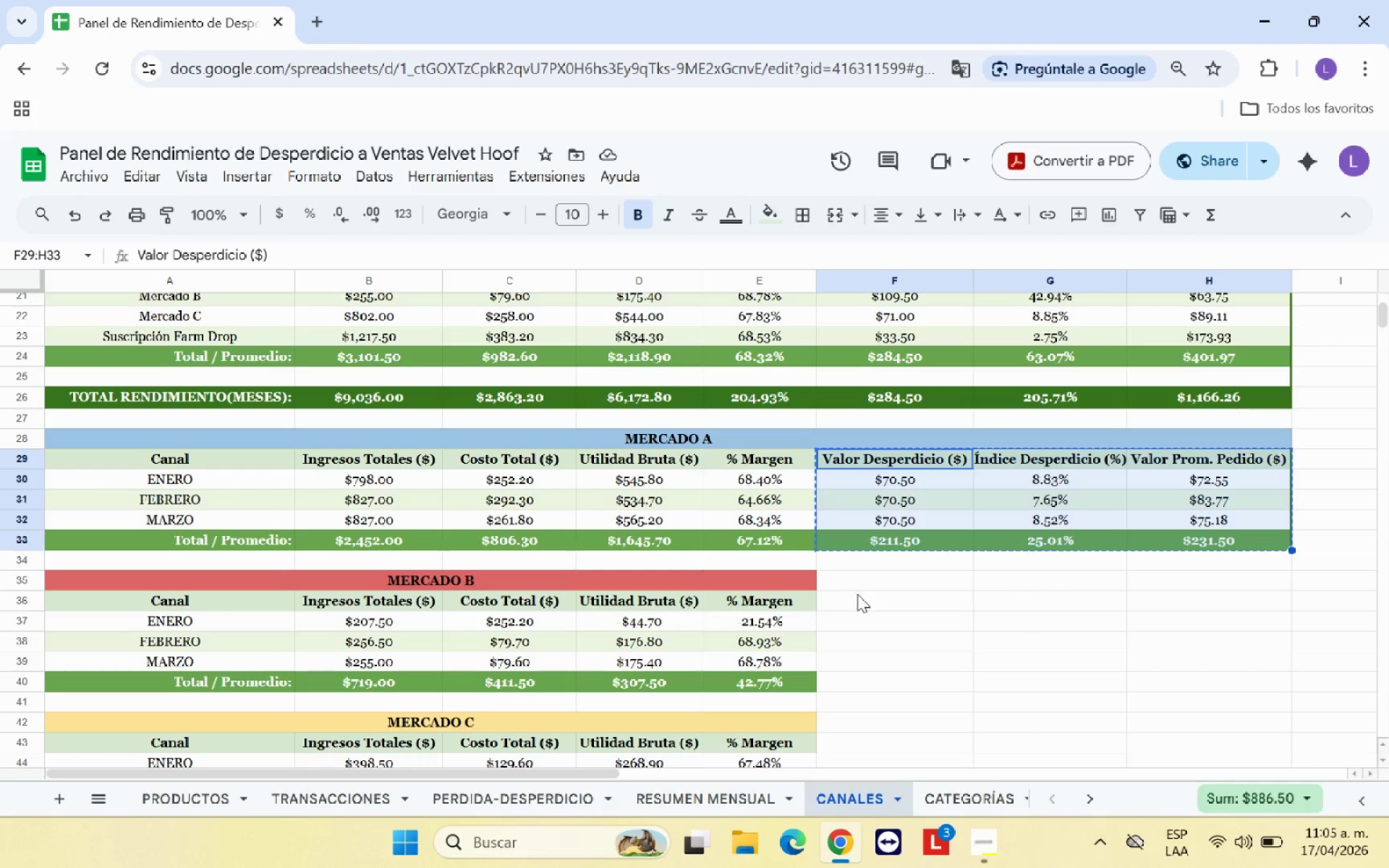 
left_click([875, 598])
 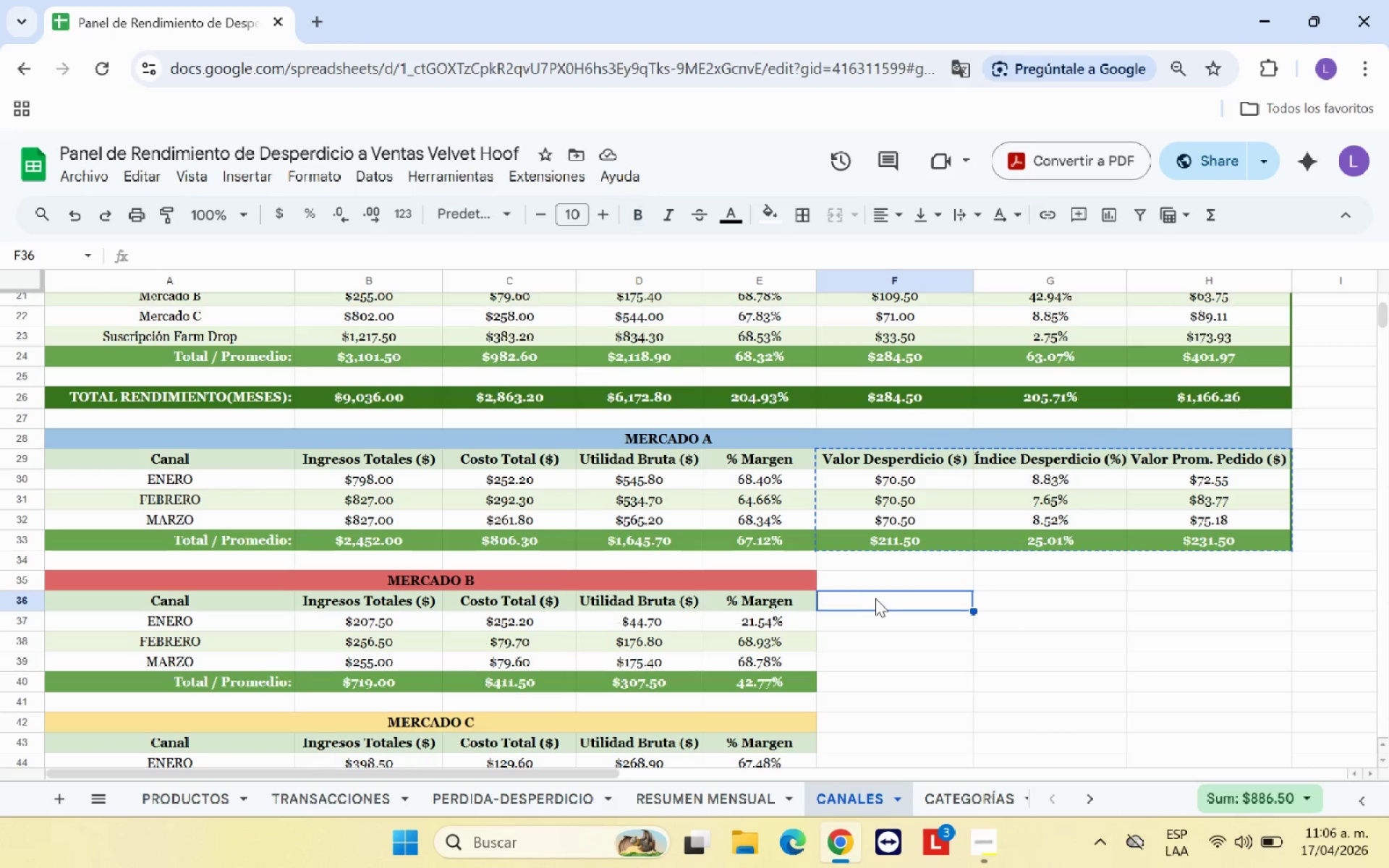 
key(Control+V)
 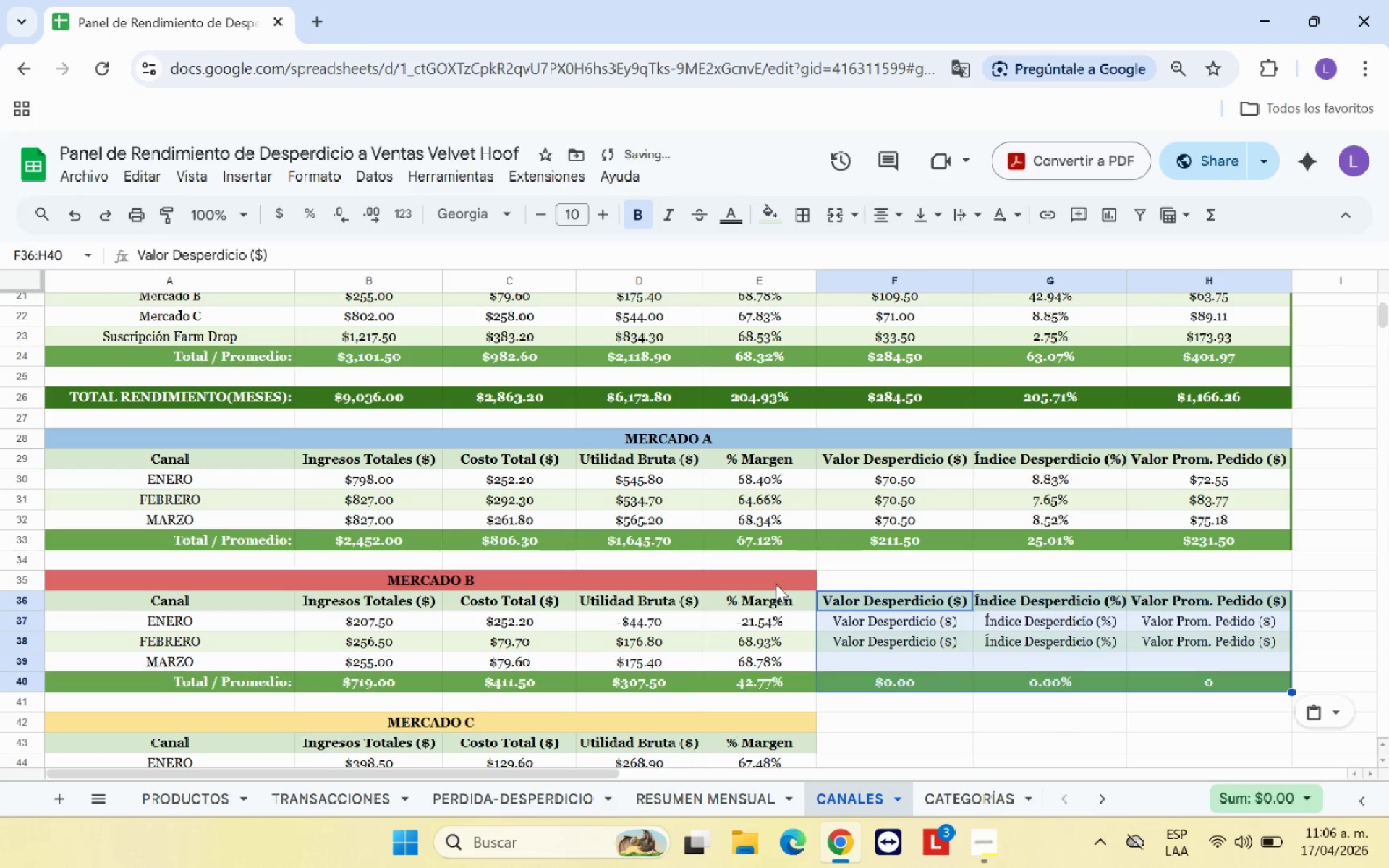 
left_click_drag(start_coordinate=[775, 584], to_coordinate=[1192, 576])
 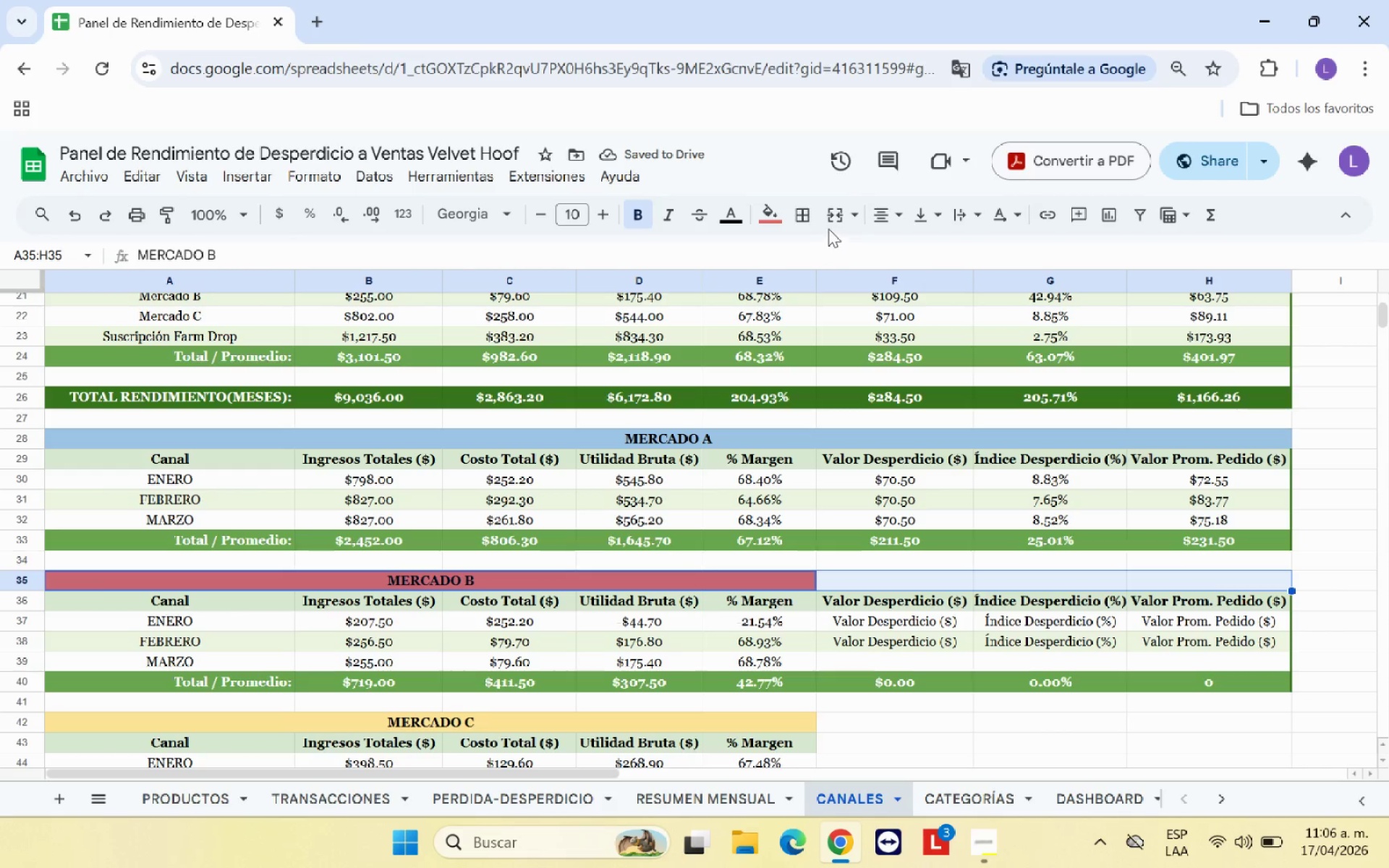 
left_click([834, 220])
 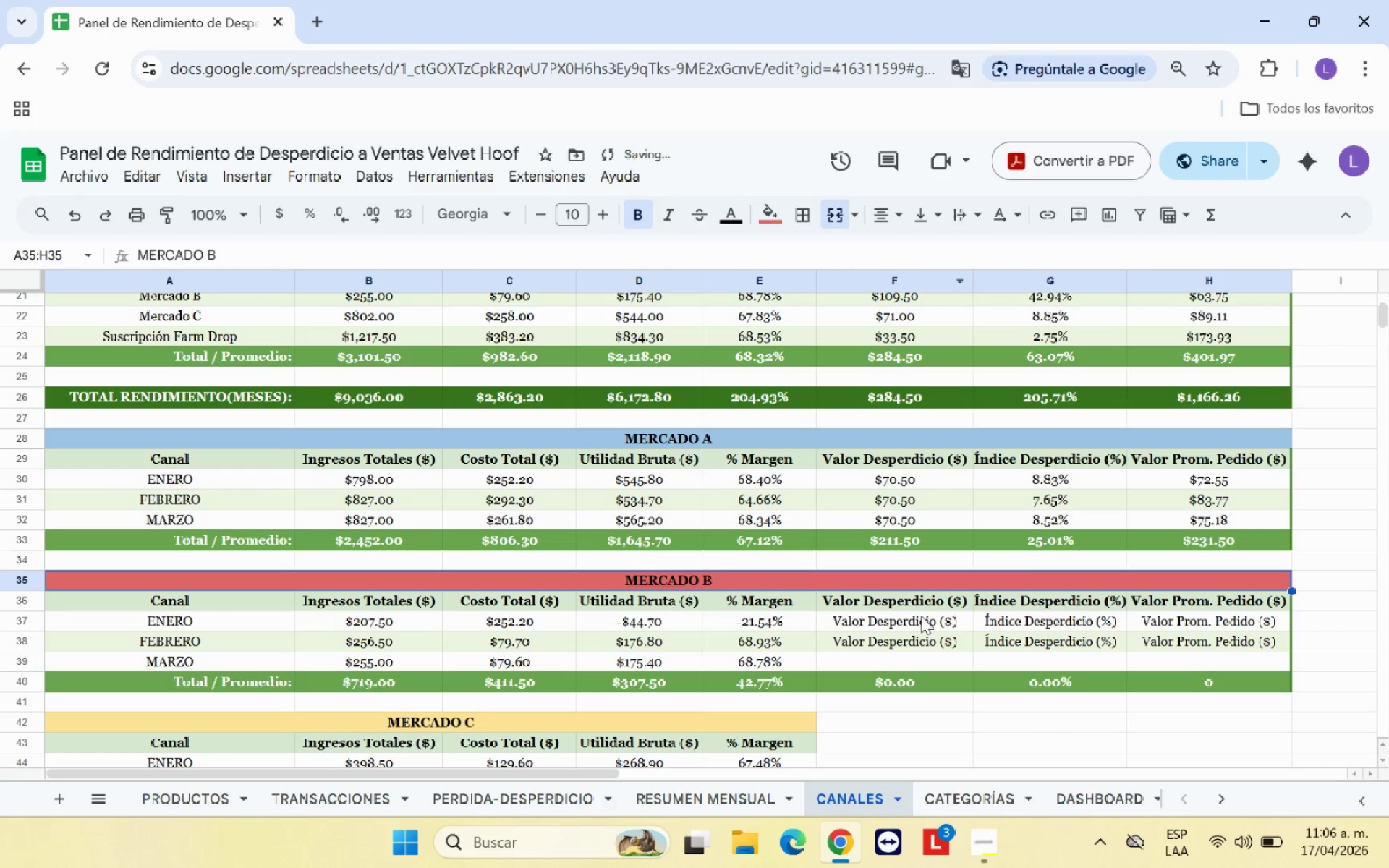 
left_click([922, 619])
 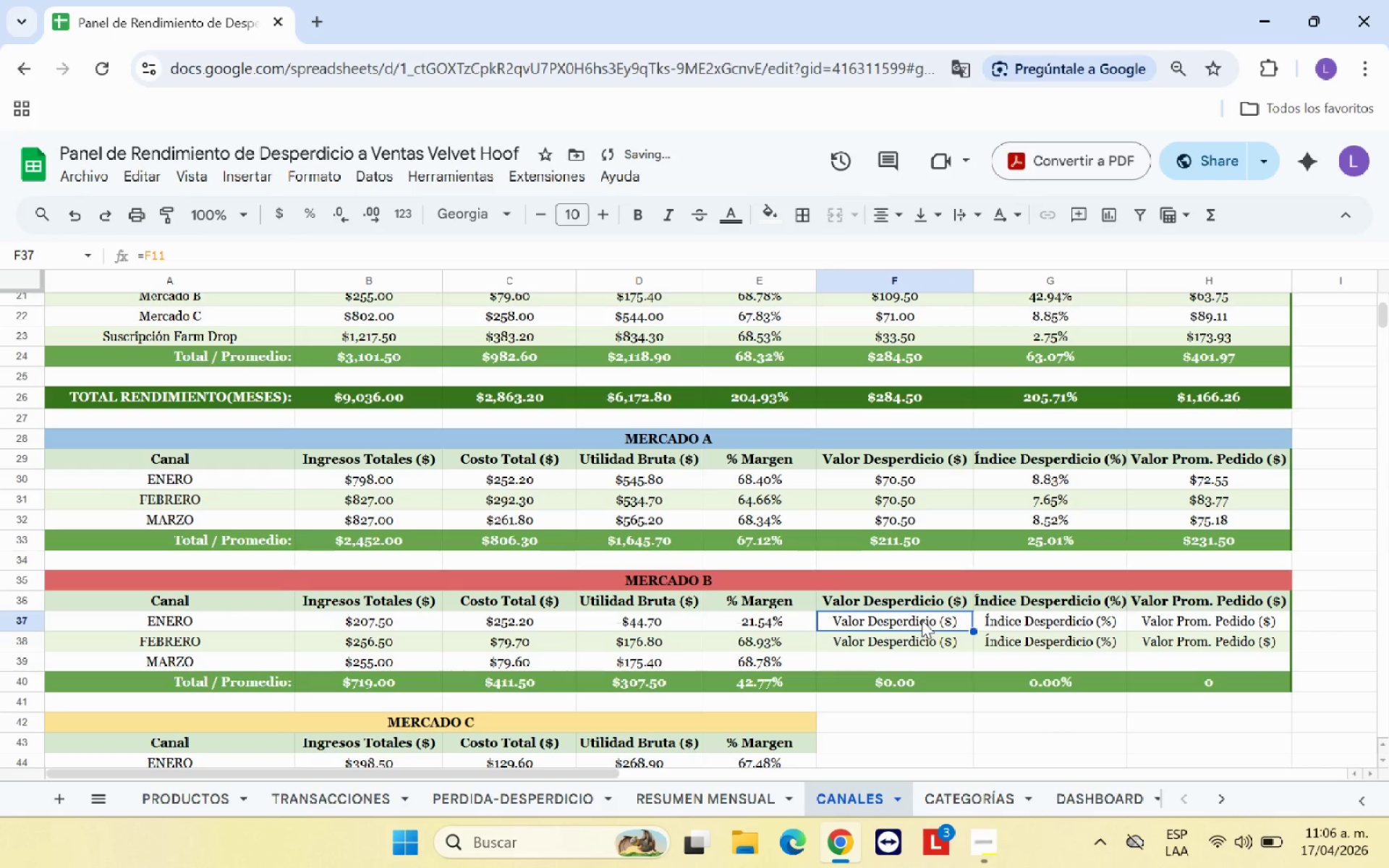 
key(Shift+0)
 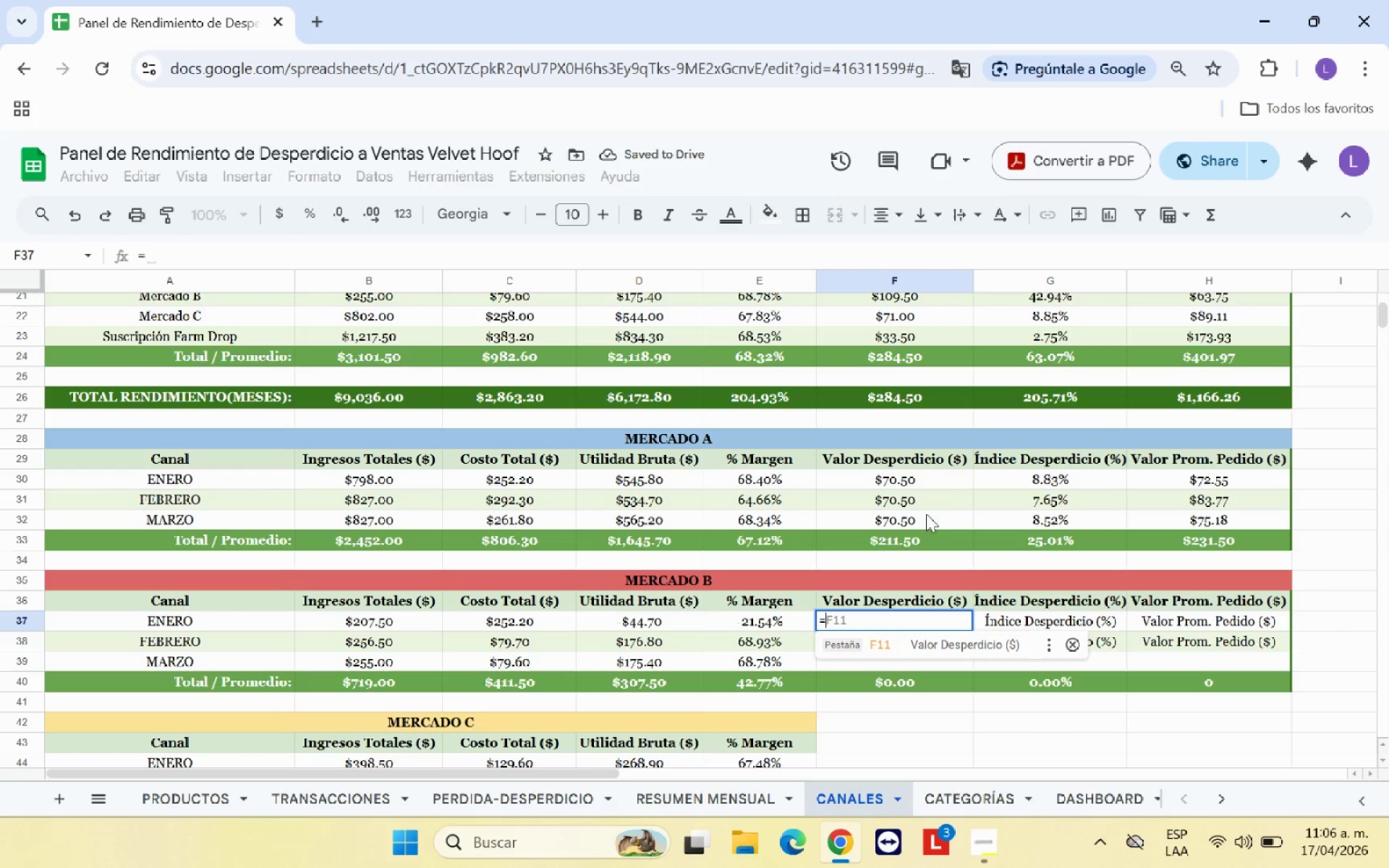 
scroll: coordinate [932, 519], scroll_direction: up, amount: 4.0
 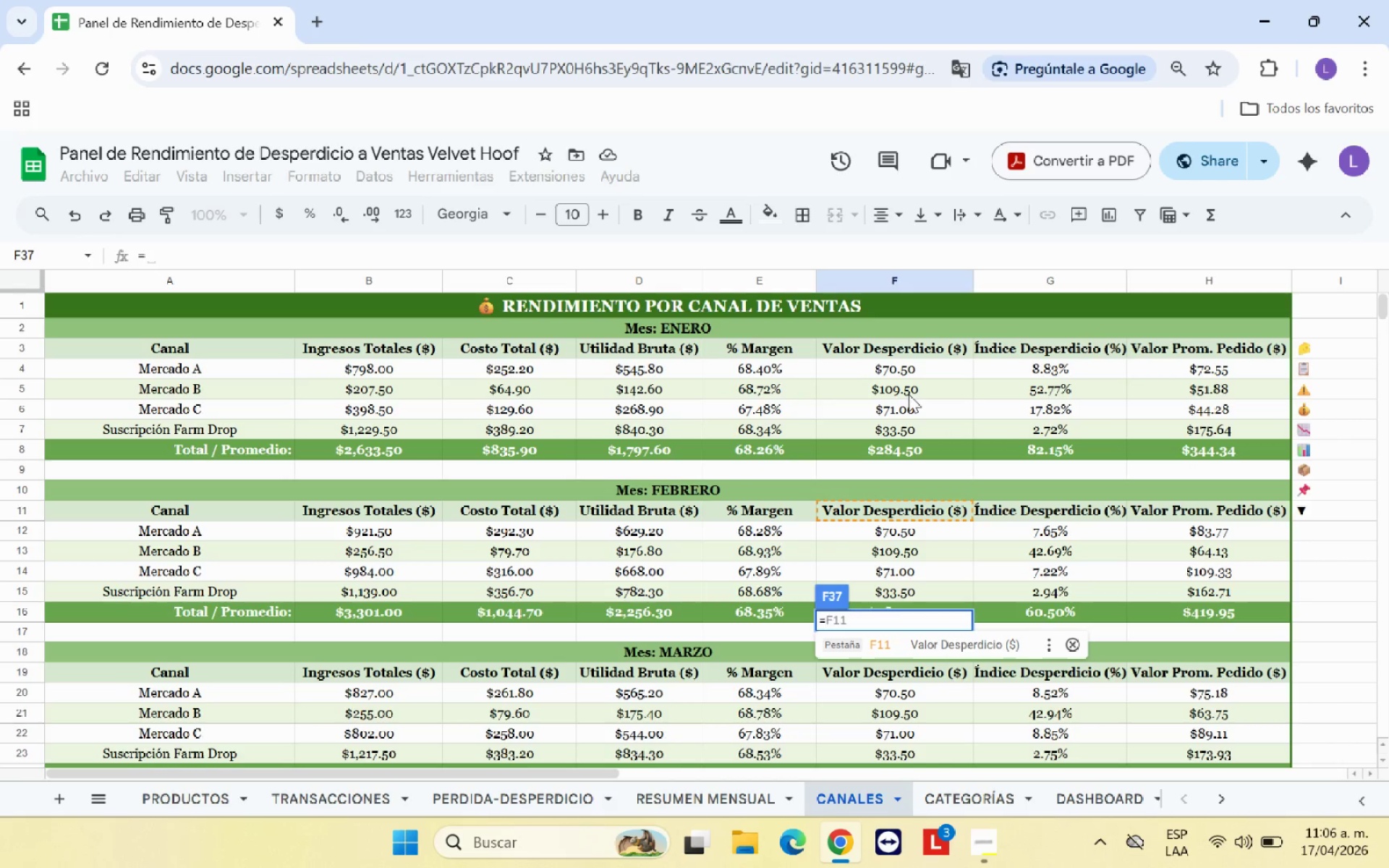 
left_click([909, 390])
 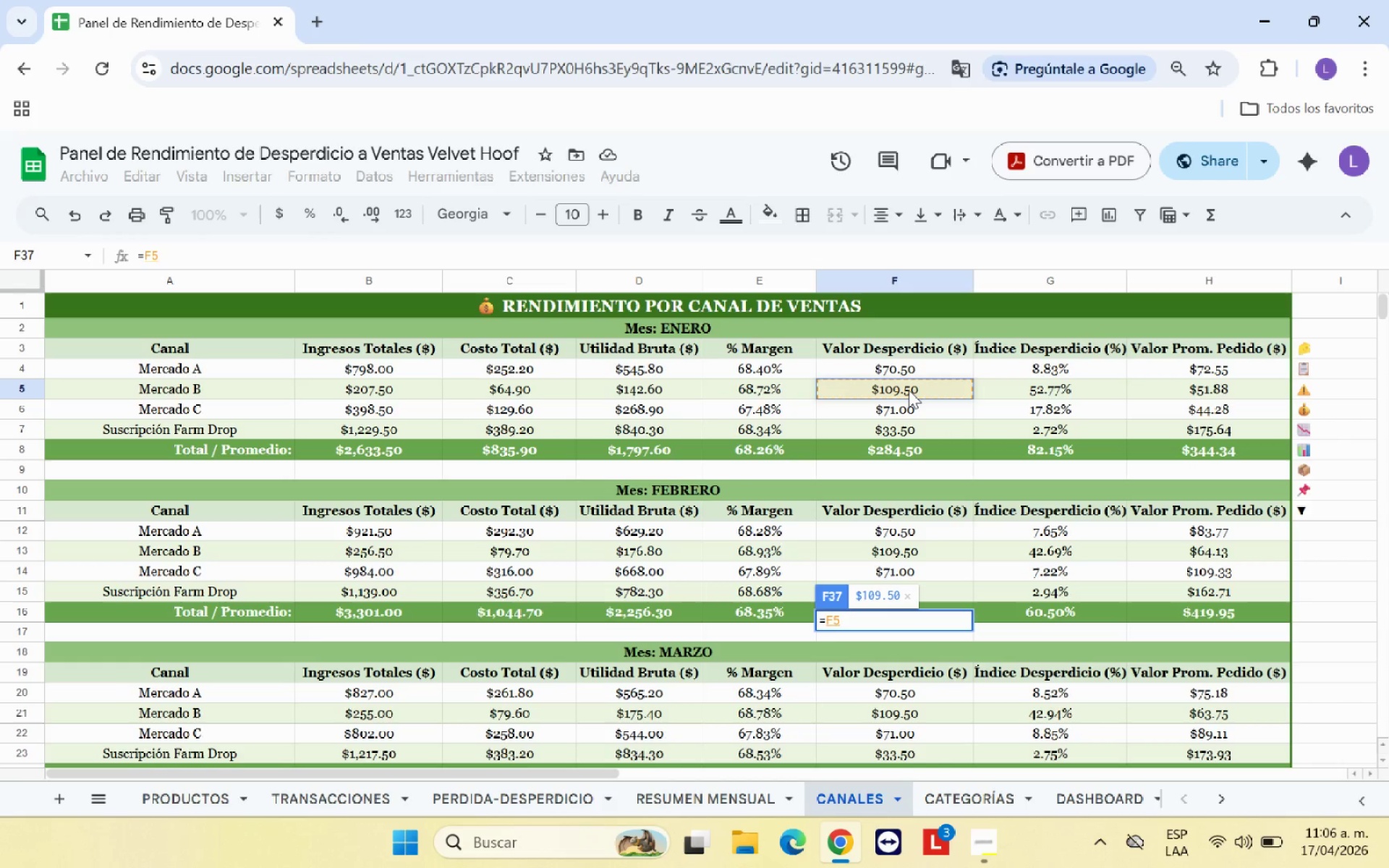 
key(Enter)
 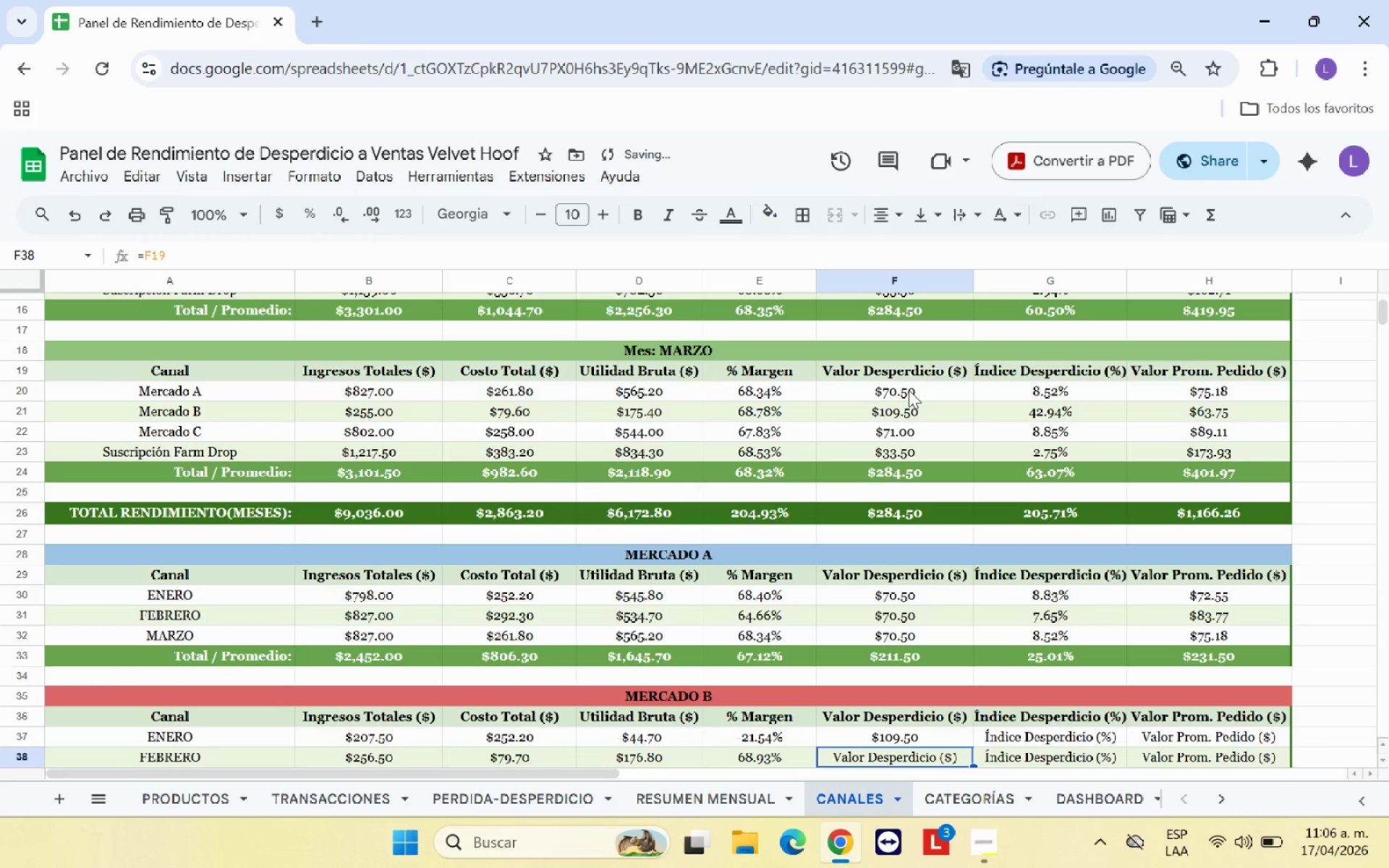 
key(Shift+0)
 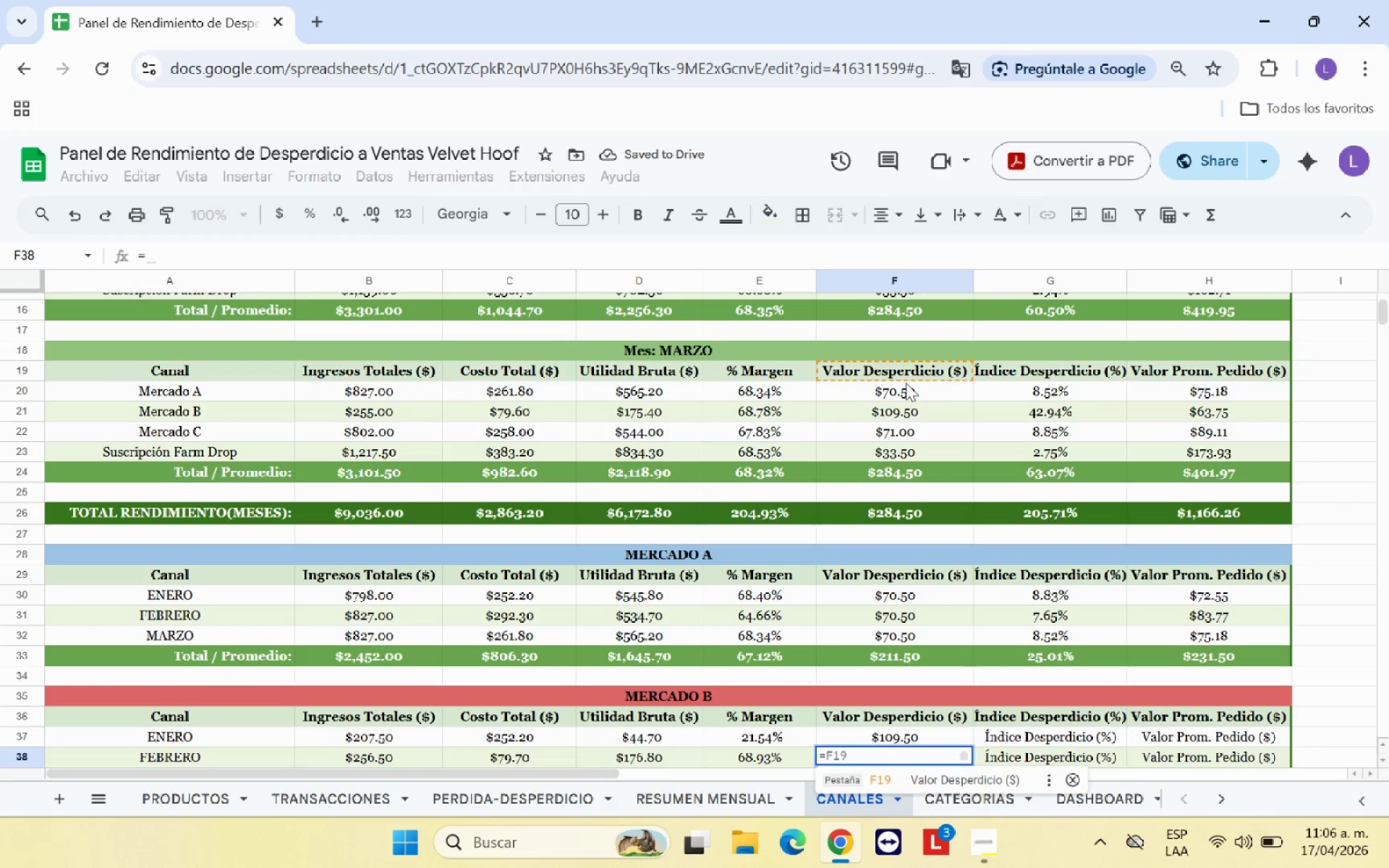 
scroll: coordinate [906, 383], scroll_direction: up, amount: 1.0
 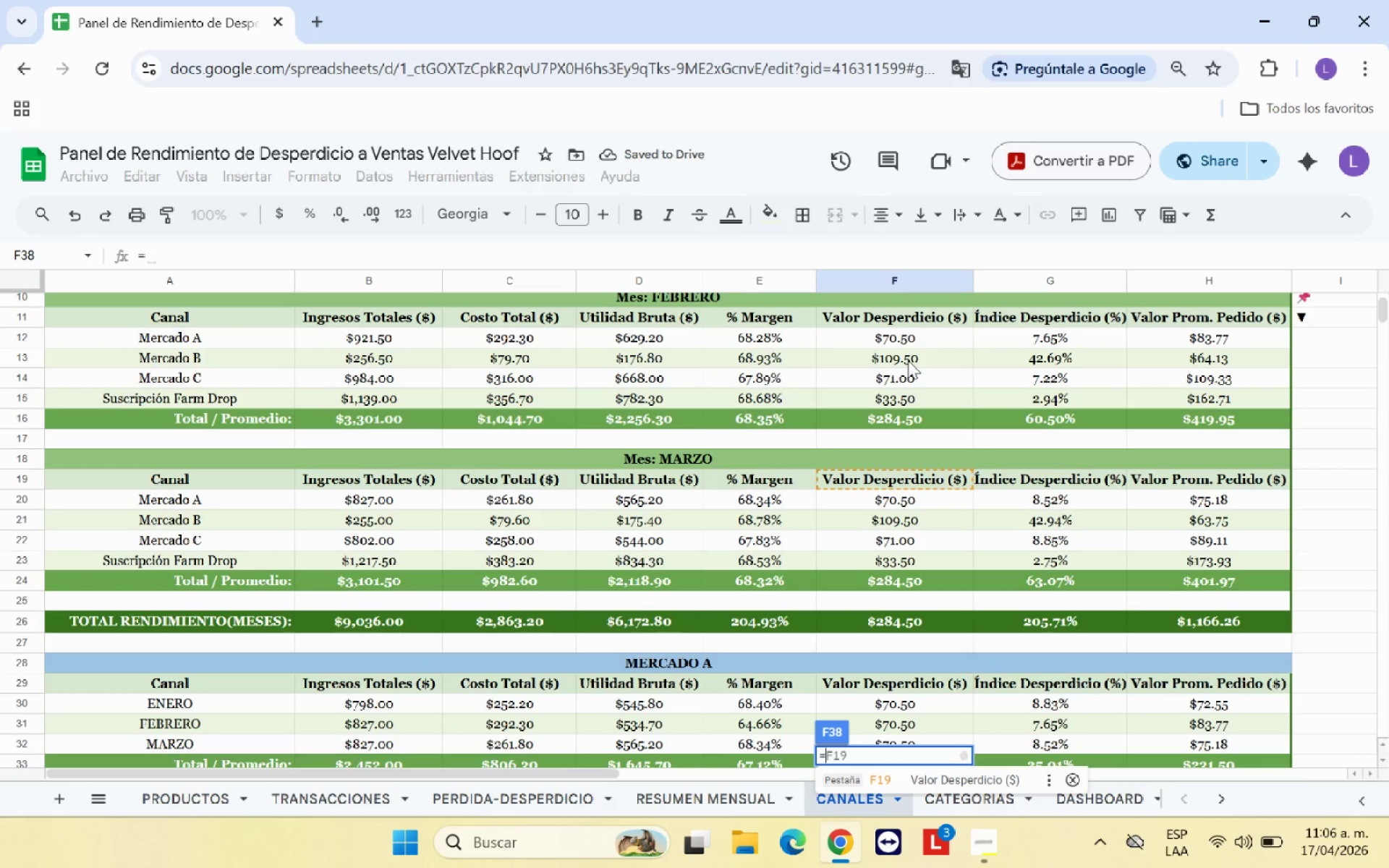 
left_click([908, 360])
 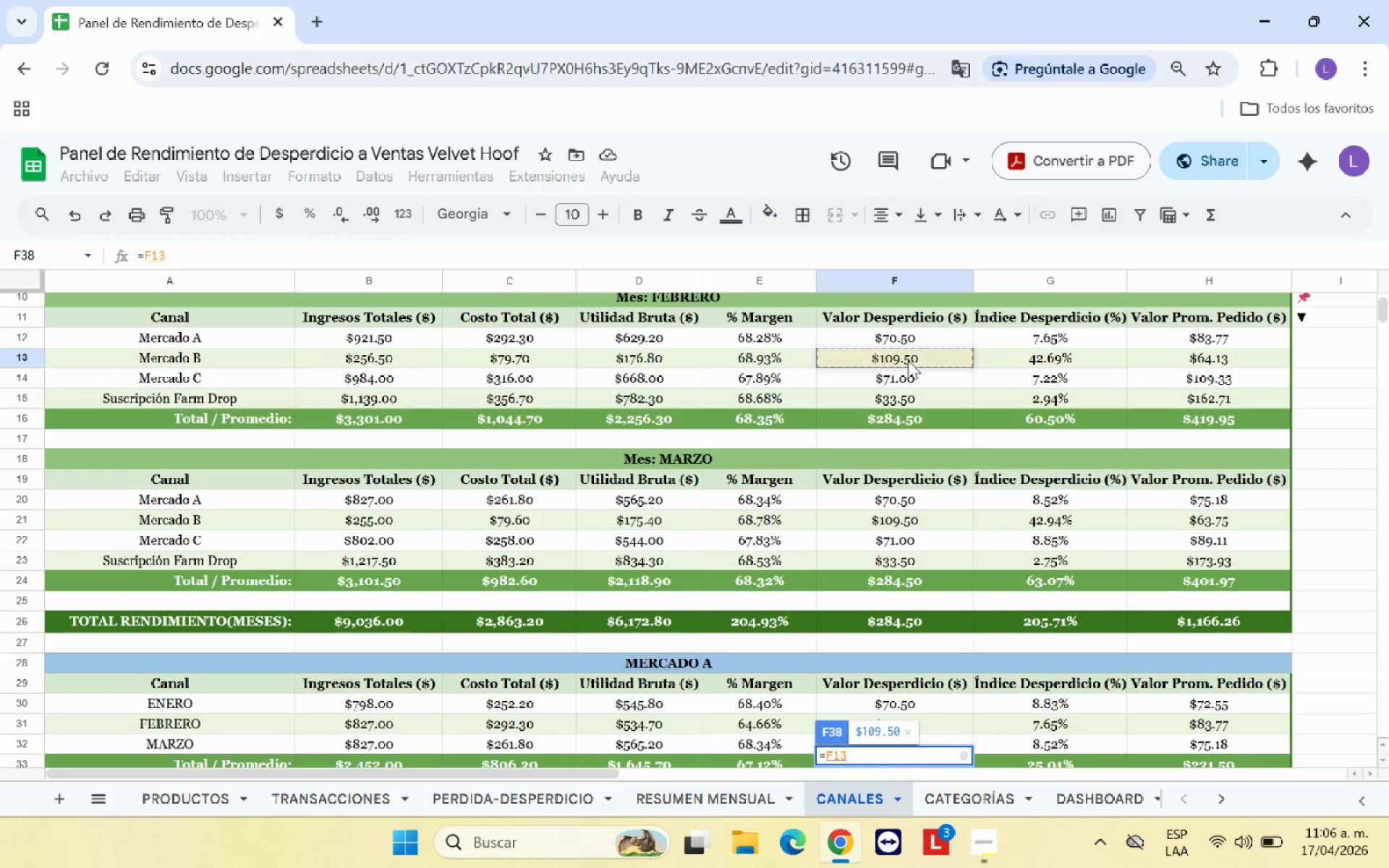 
key(Enter)
 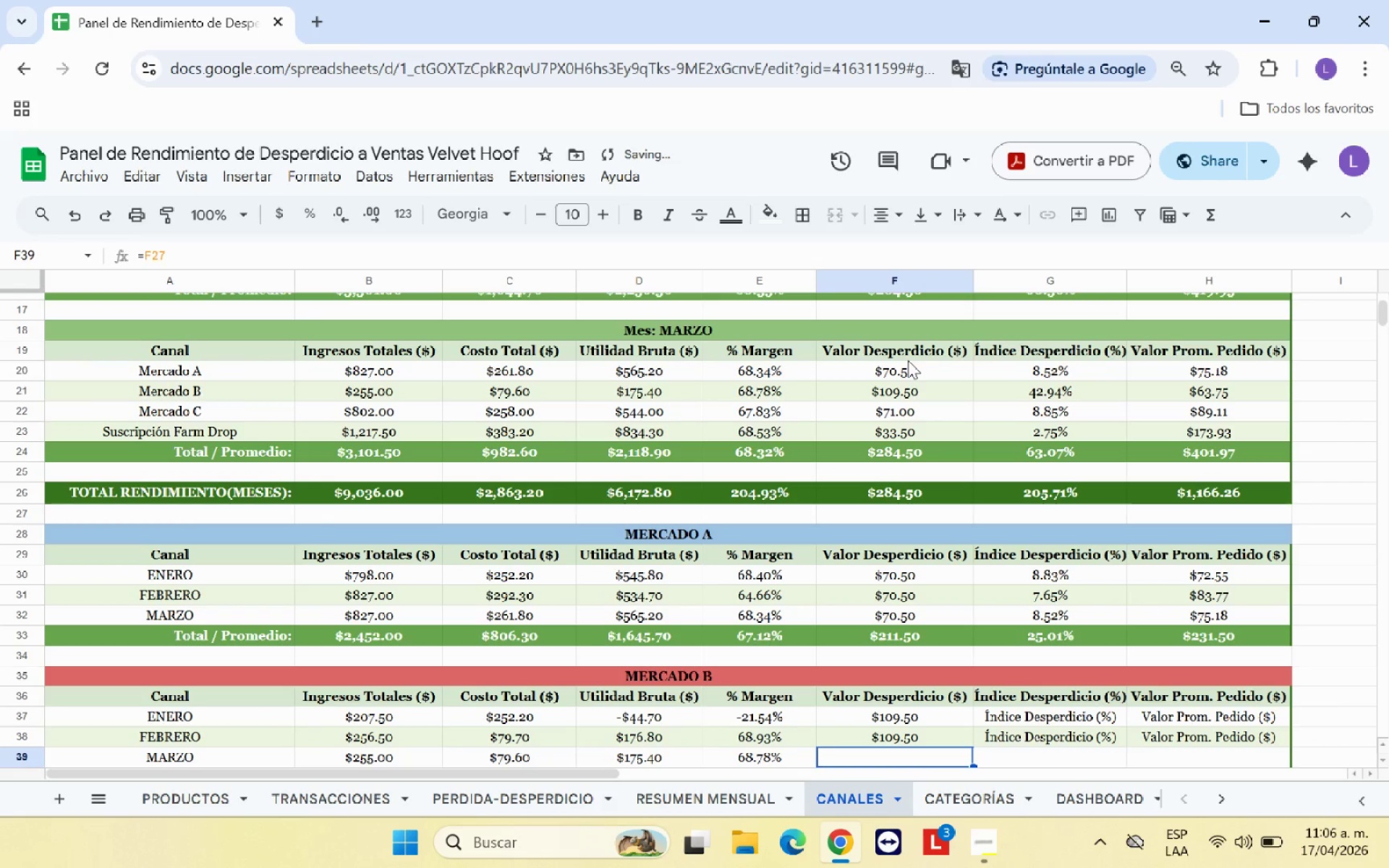 
key(Shift+0)
 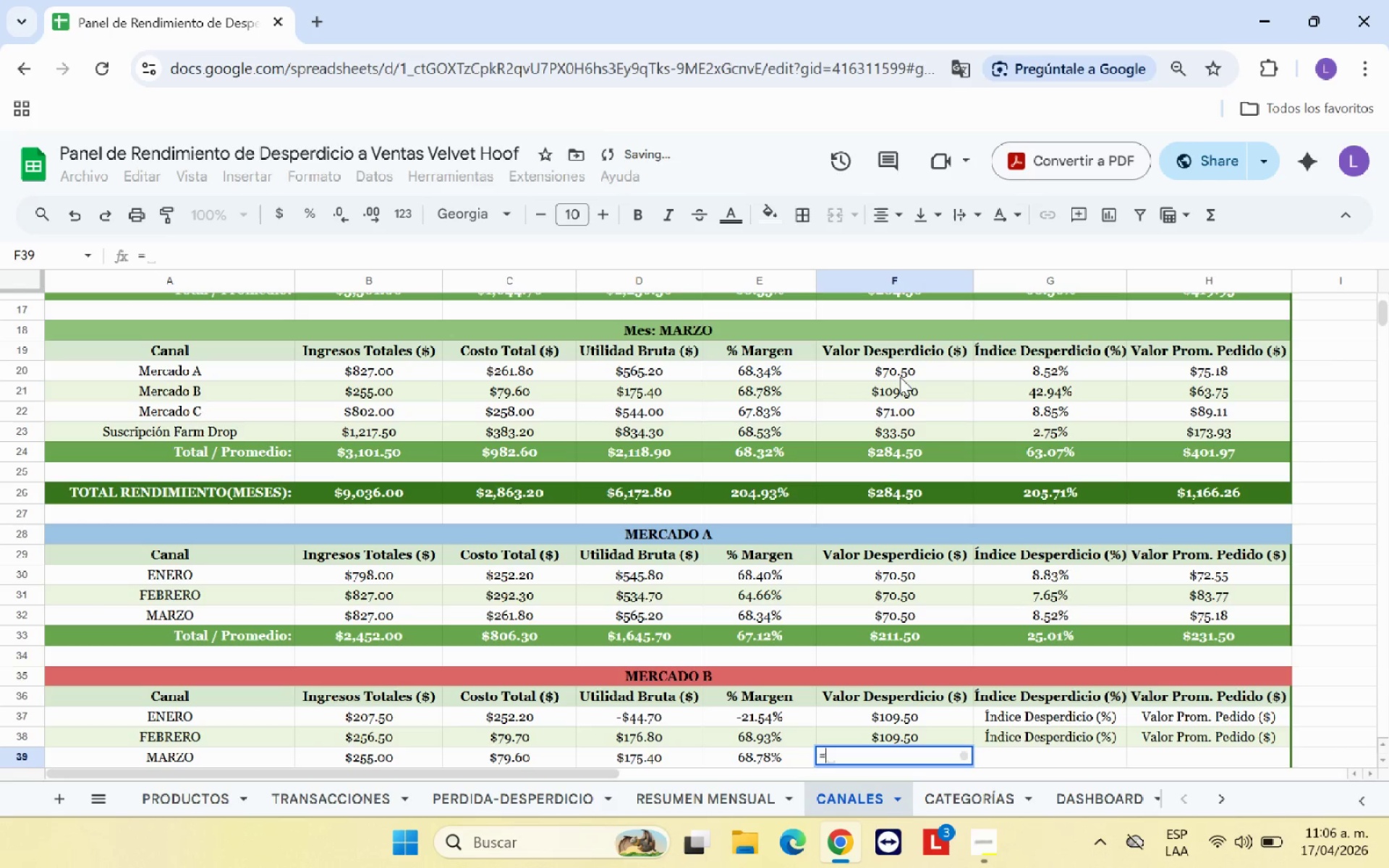 
left_click([901, 388])
 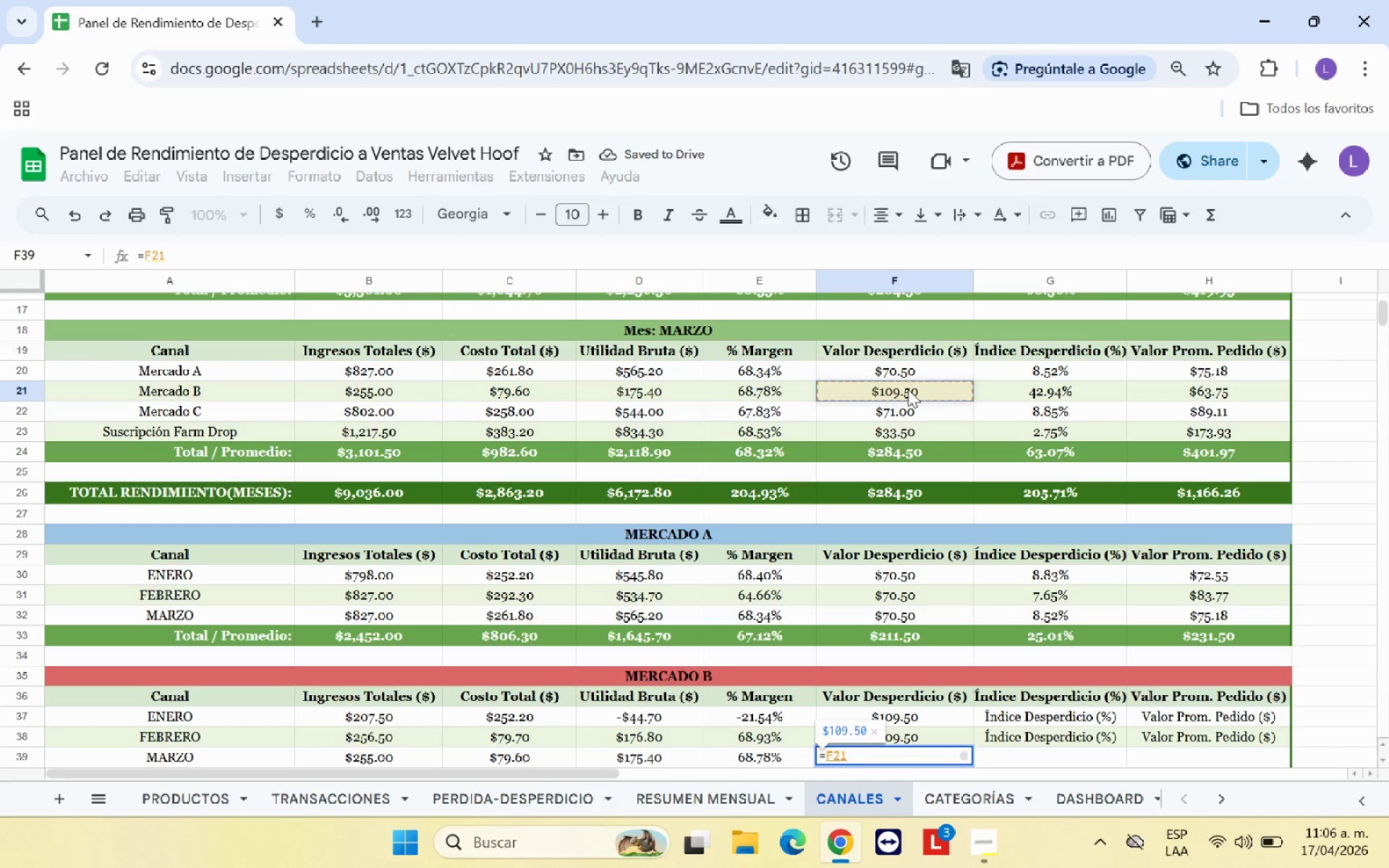 
key(Enter)
 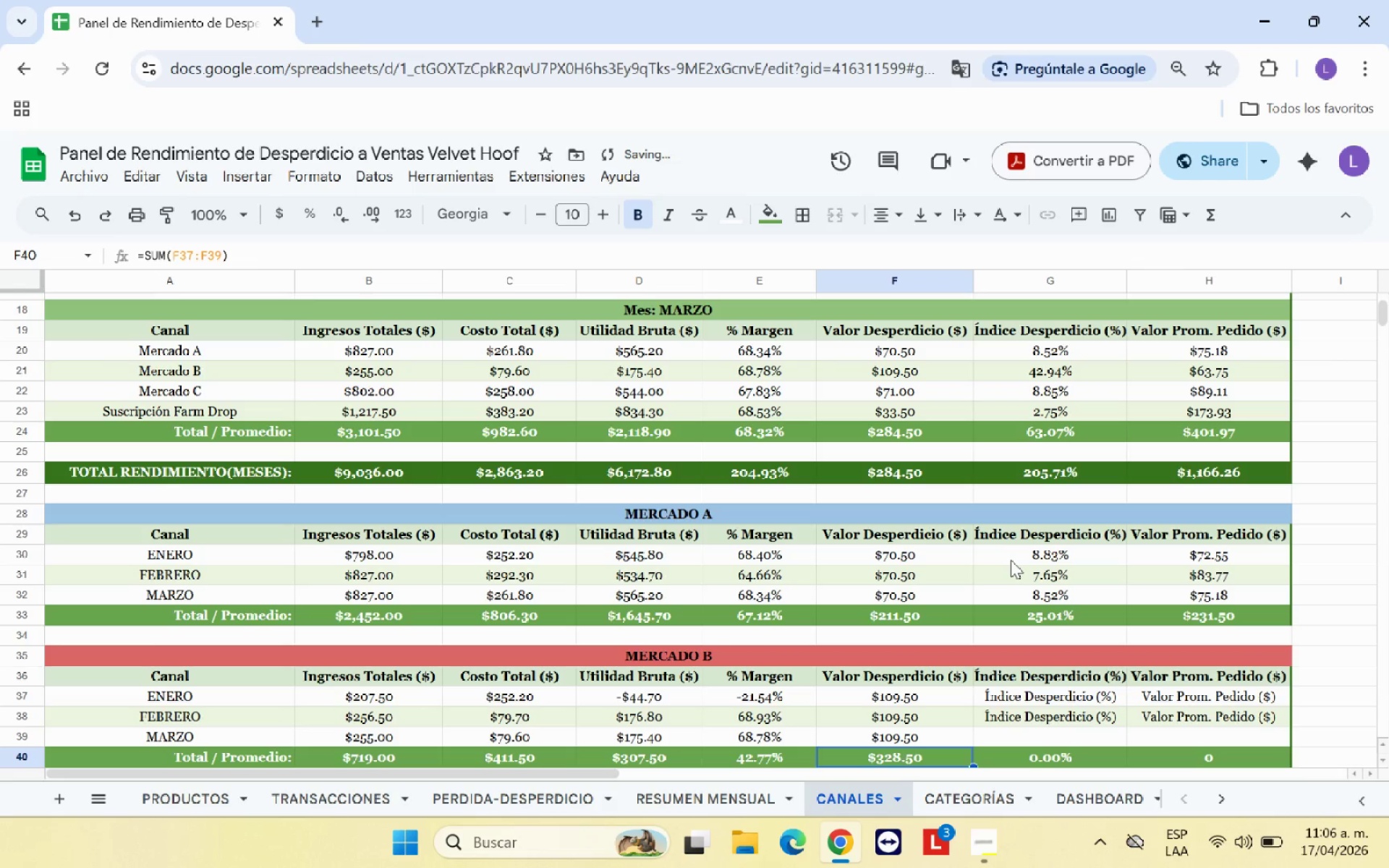 
scroll: coordinate [990, 597], scroll_direction: down, amount: 1.0
 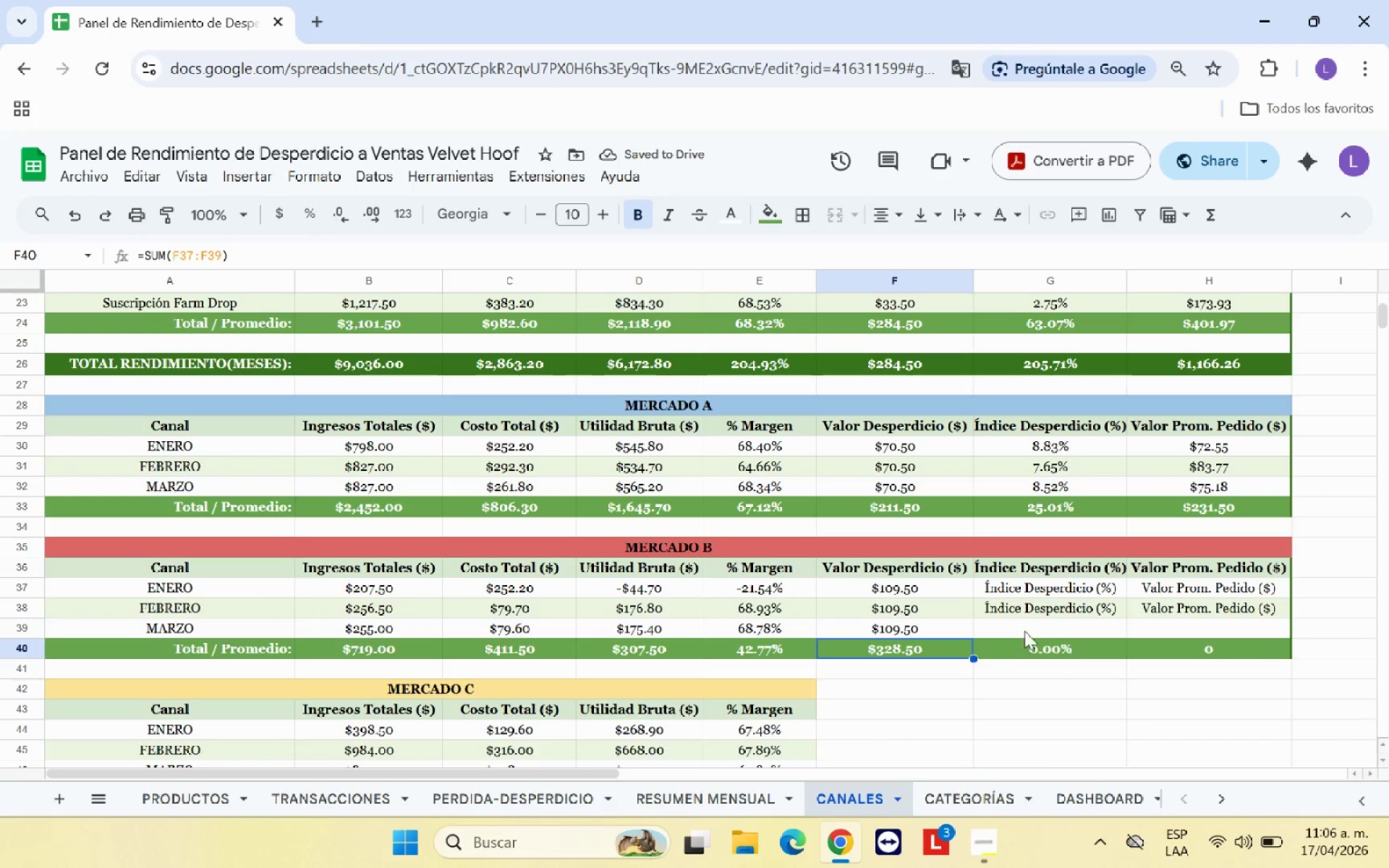 
left_click([1061, 590])
 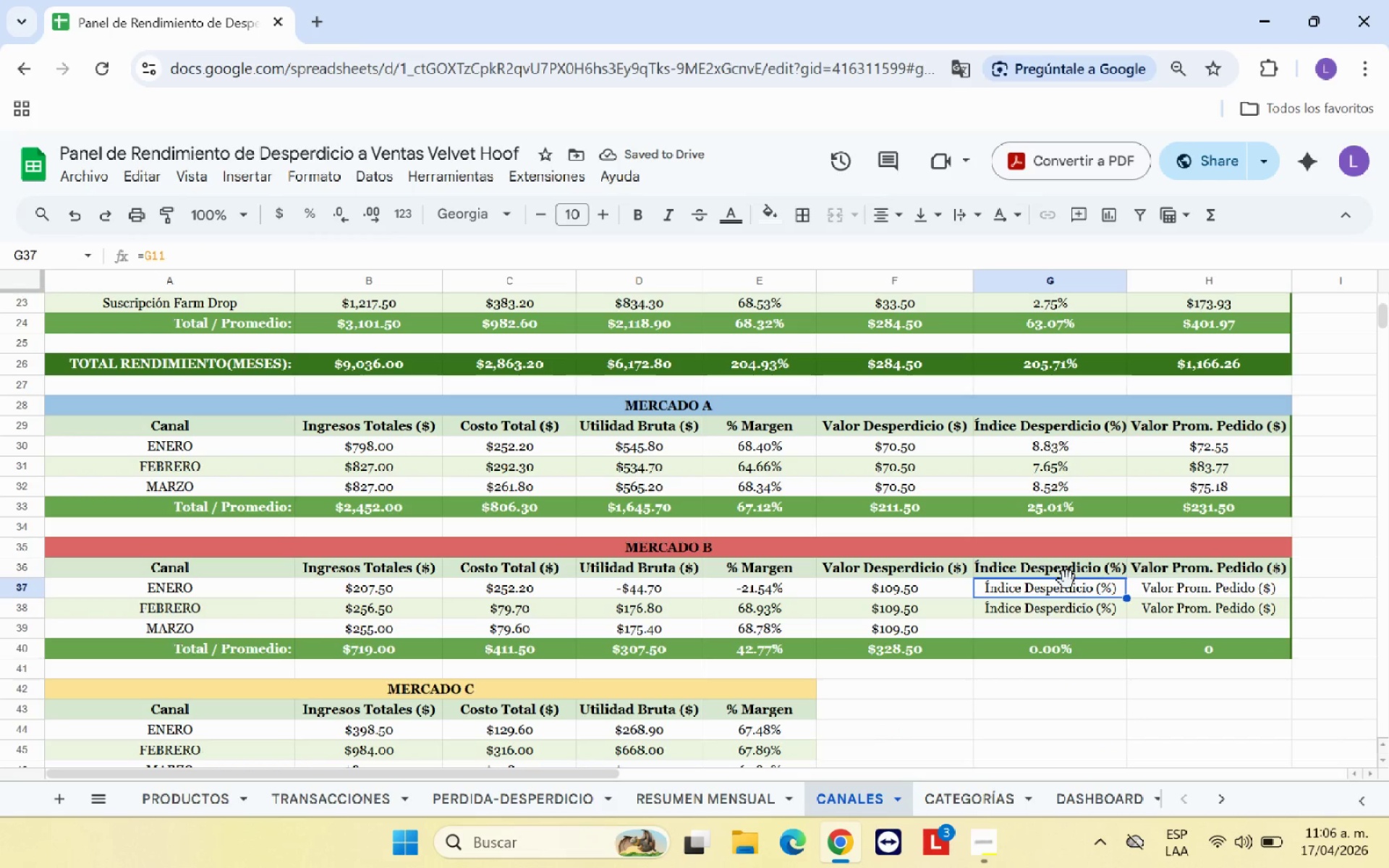 
key(Shift+0)
 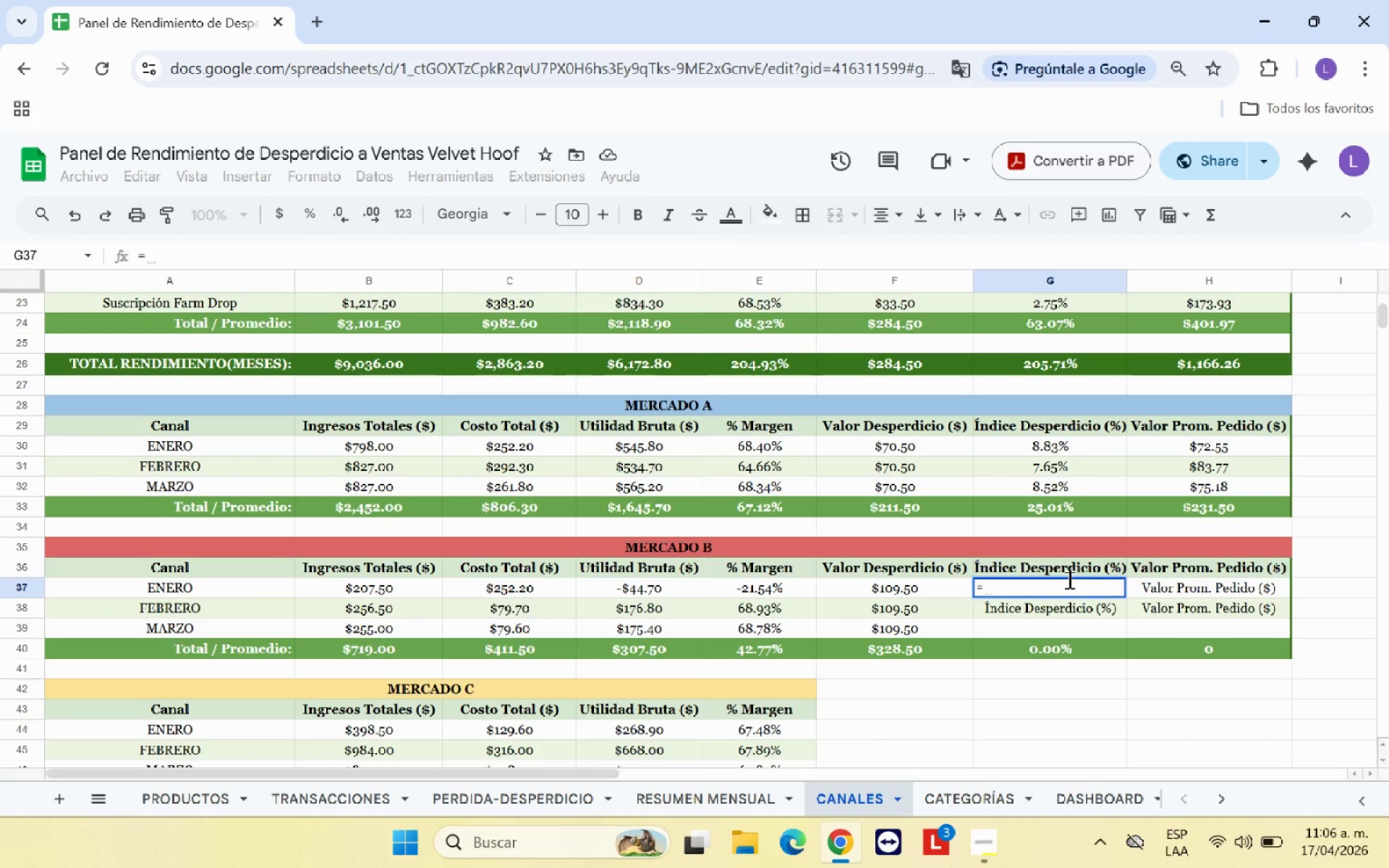 
scroll: coordinate [1061, 508], scroll_direction: up, amount: 8.0
 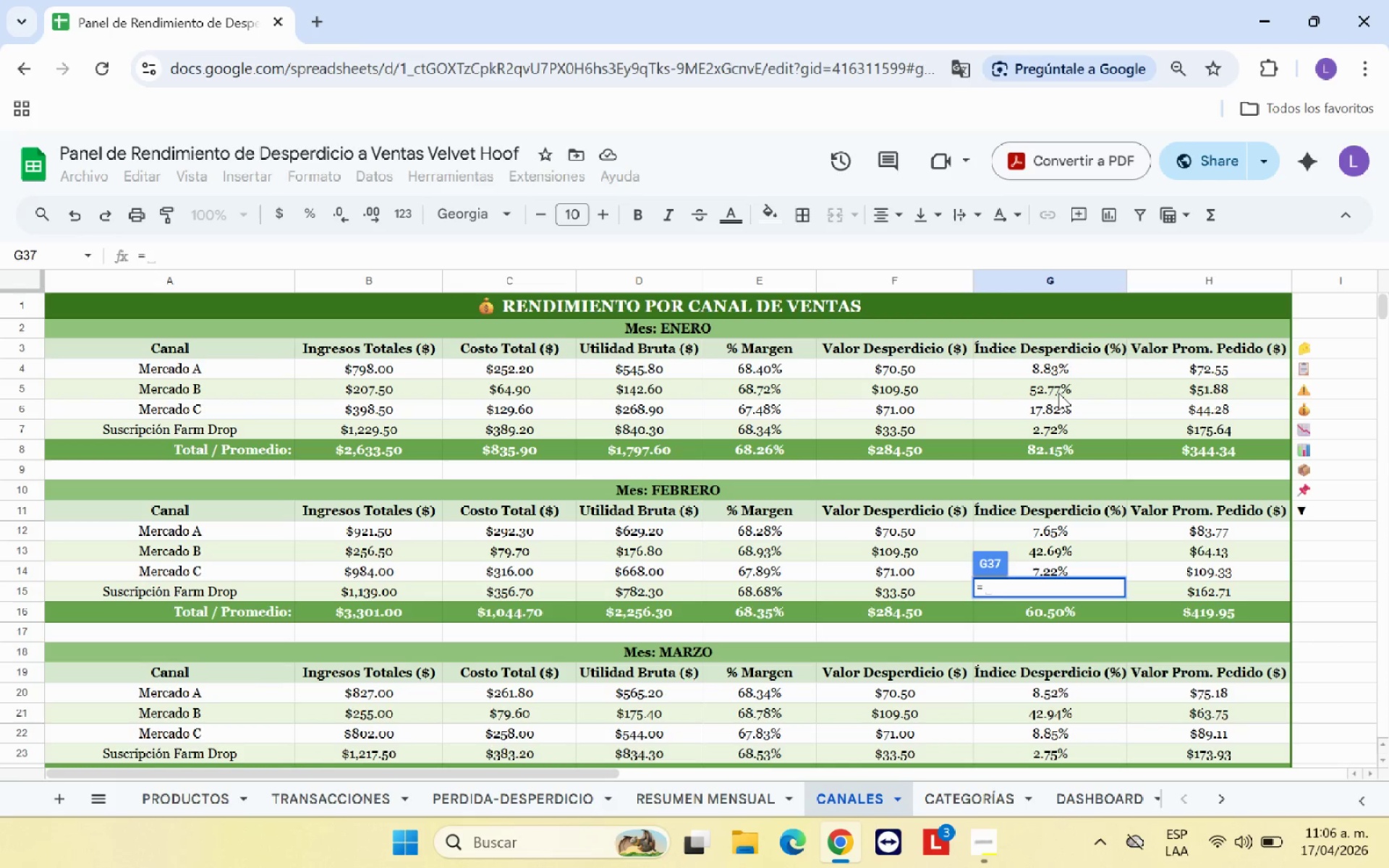 
left_click([1058, 393])
 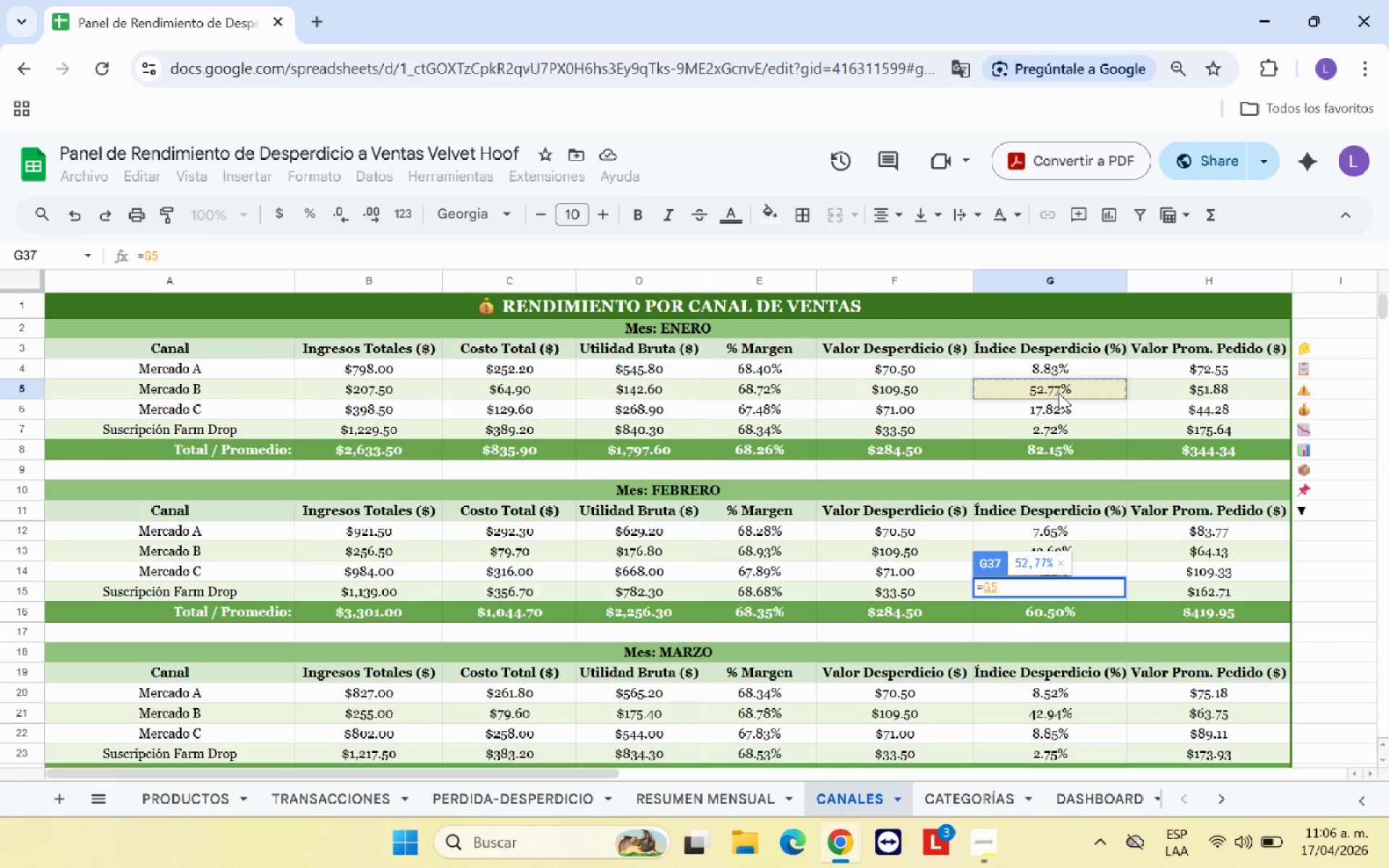 
key(Enter)
 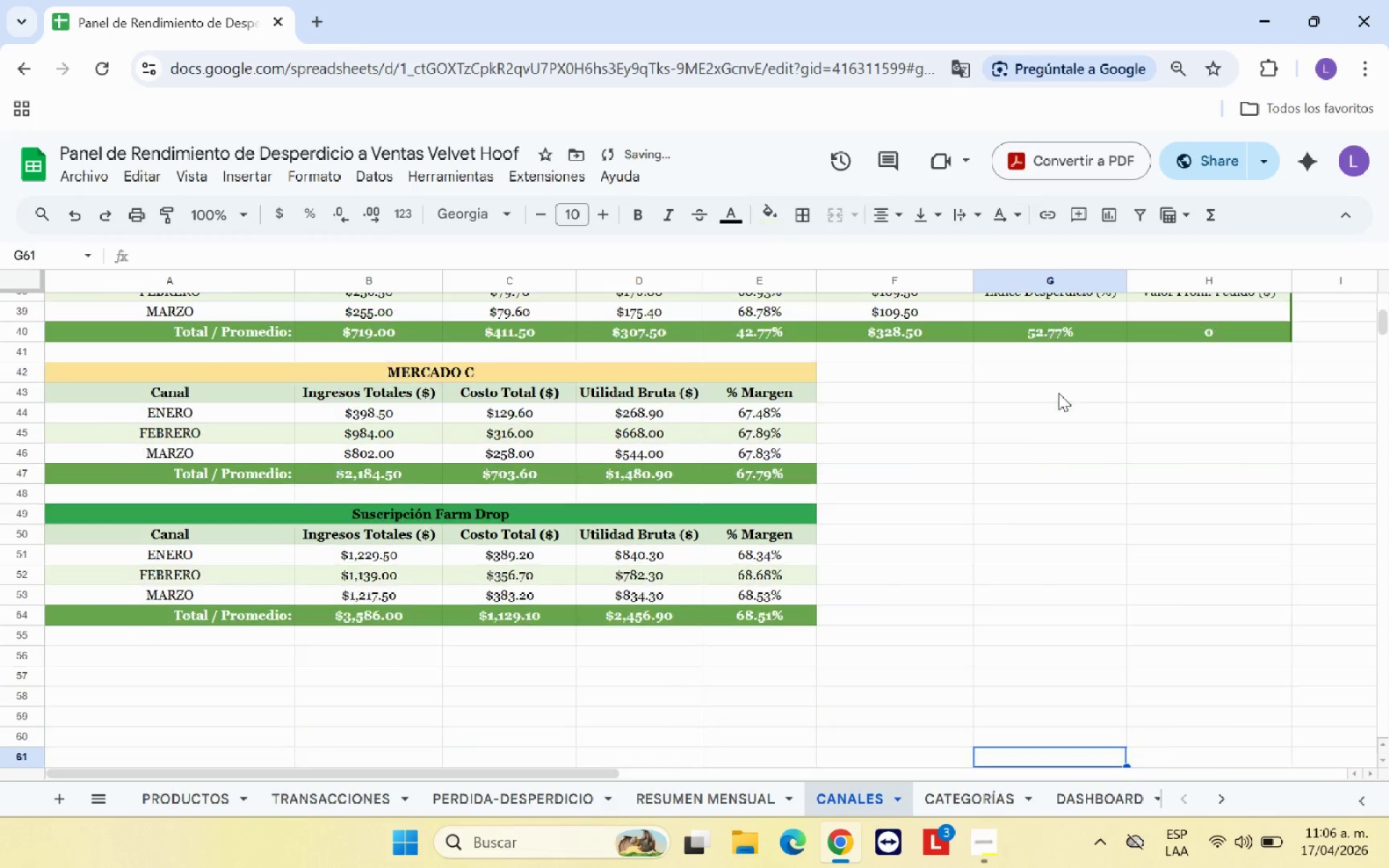 
hold_key(key=PageDown, duration=0.56)
 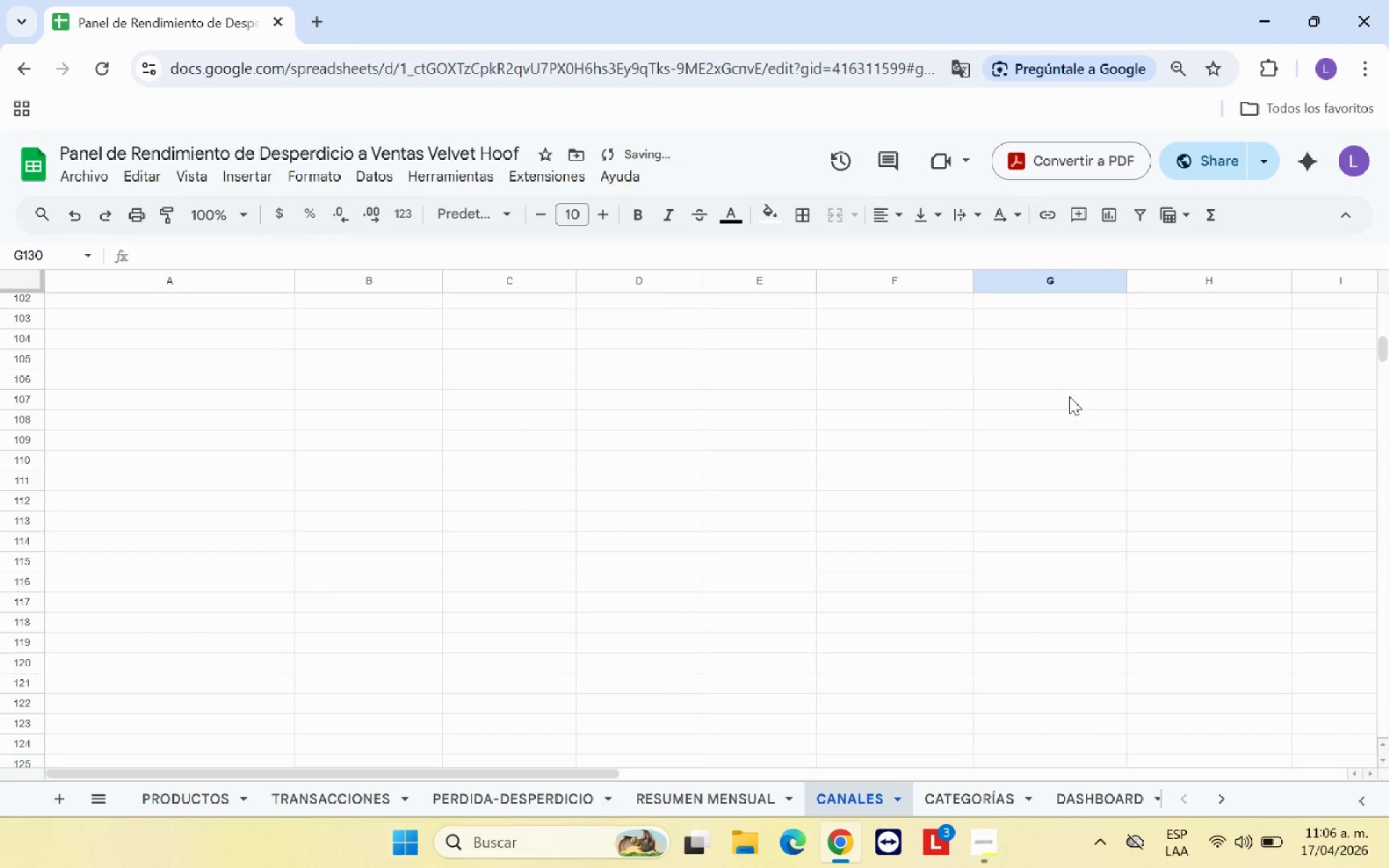 
scroll: coordinate [1069, 567], scroll_direction: up, amount: 16.0
 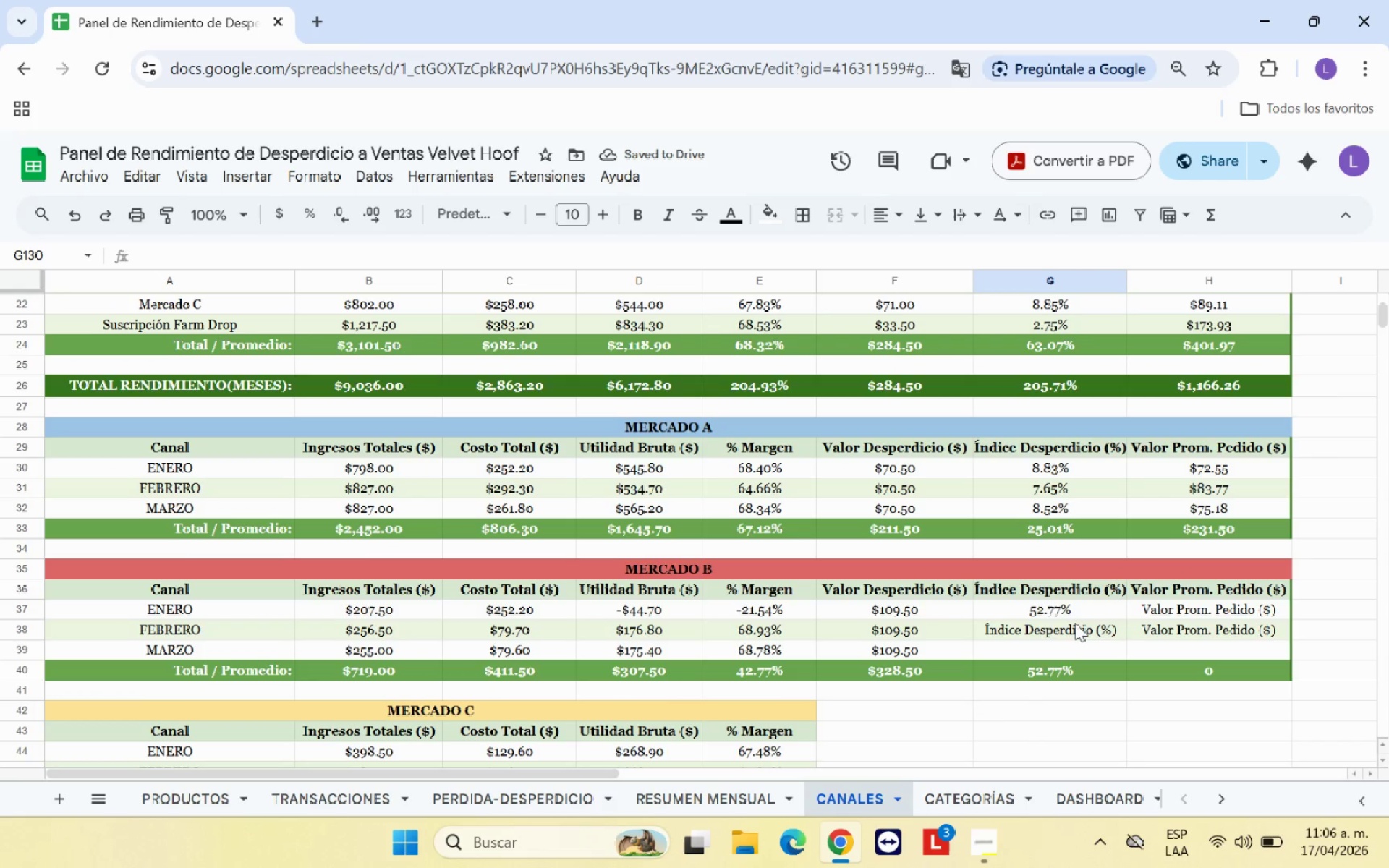 
left_click([1076, 624])
 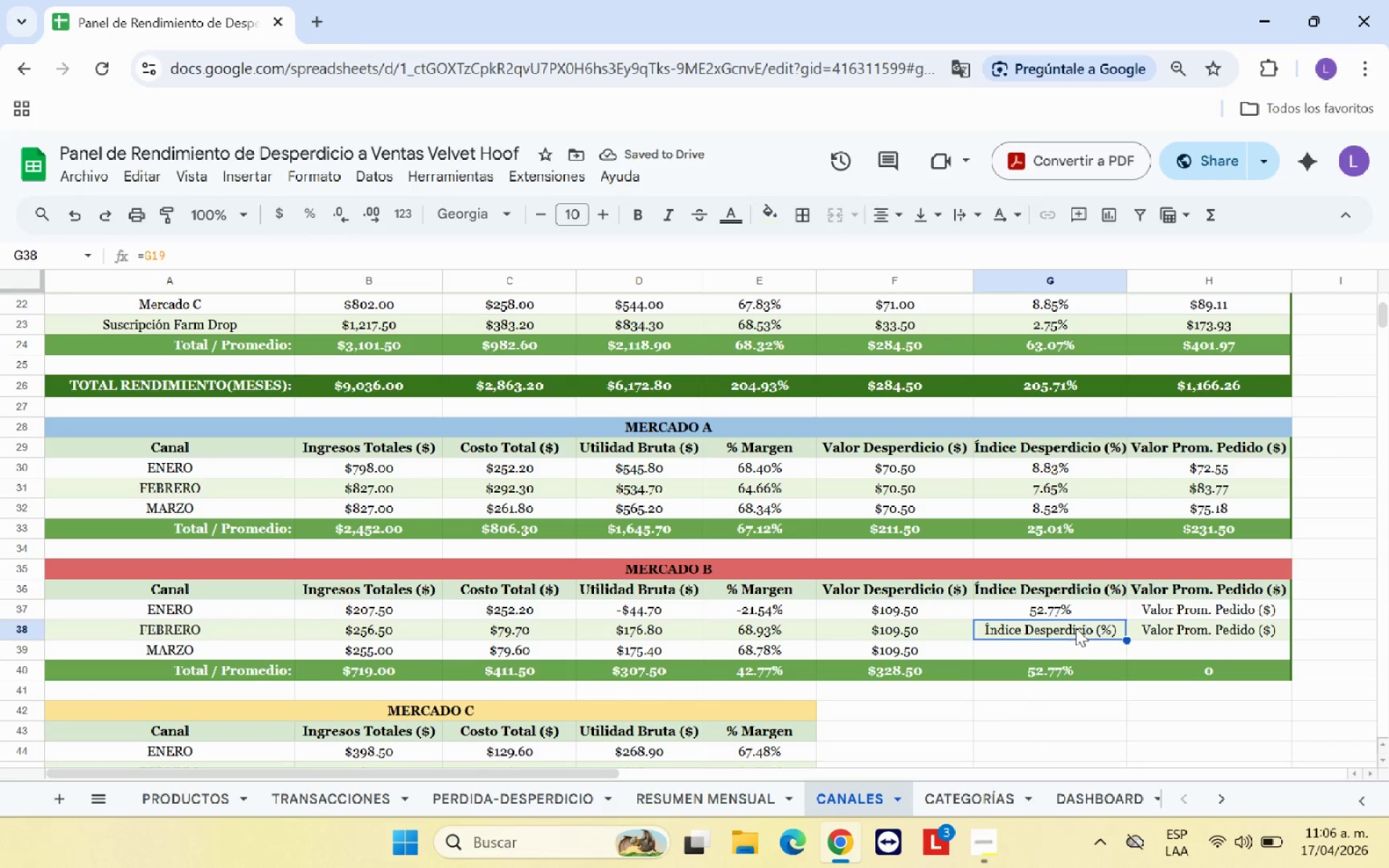 
key(Shift+0)
 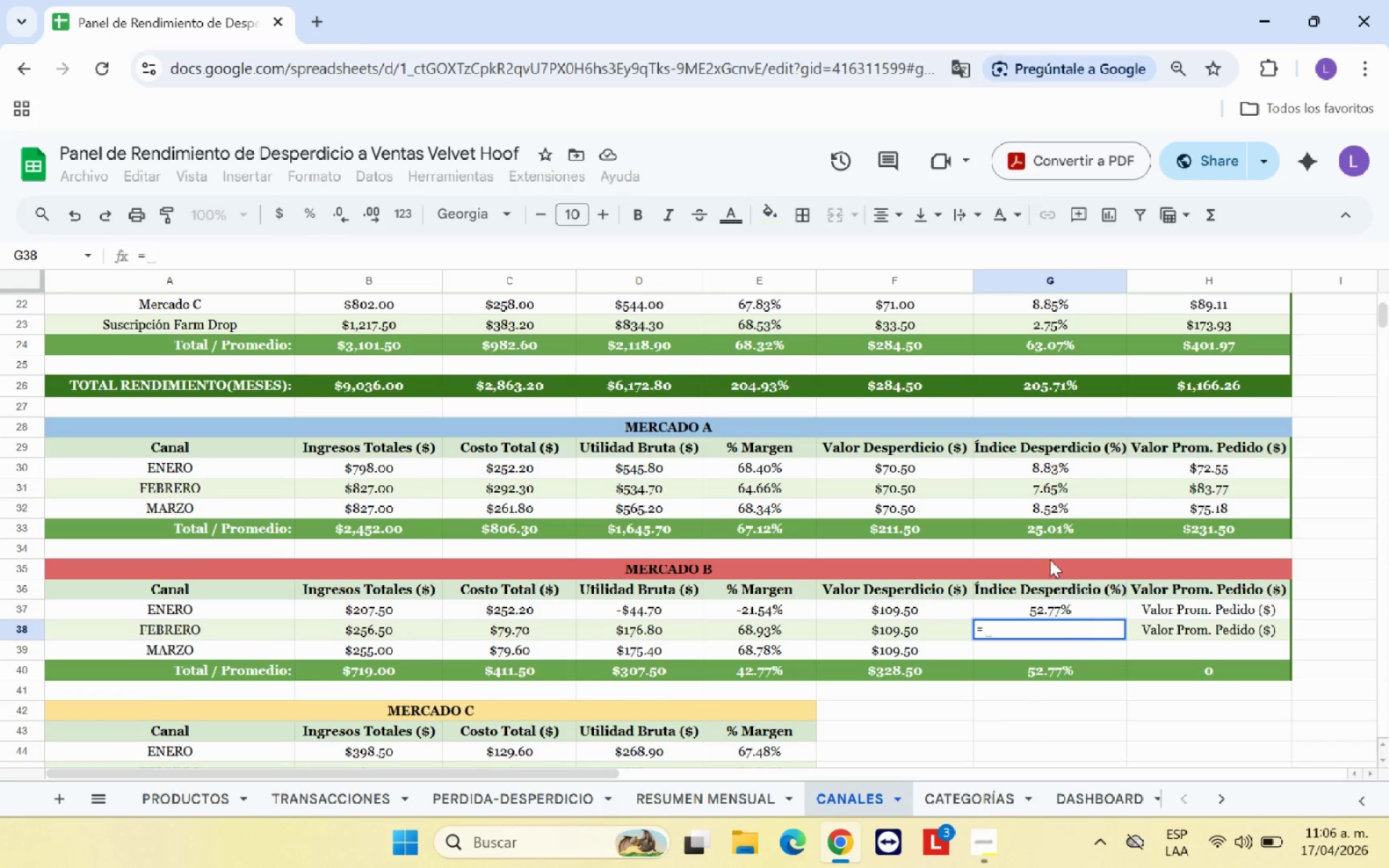 
scroll: coordinate [1035, 540], scroll_direction: up, amount: 4.0
 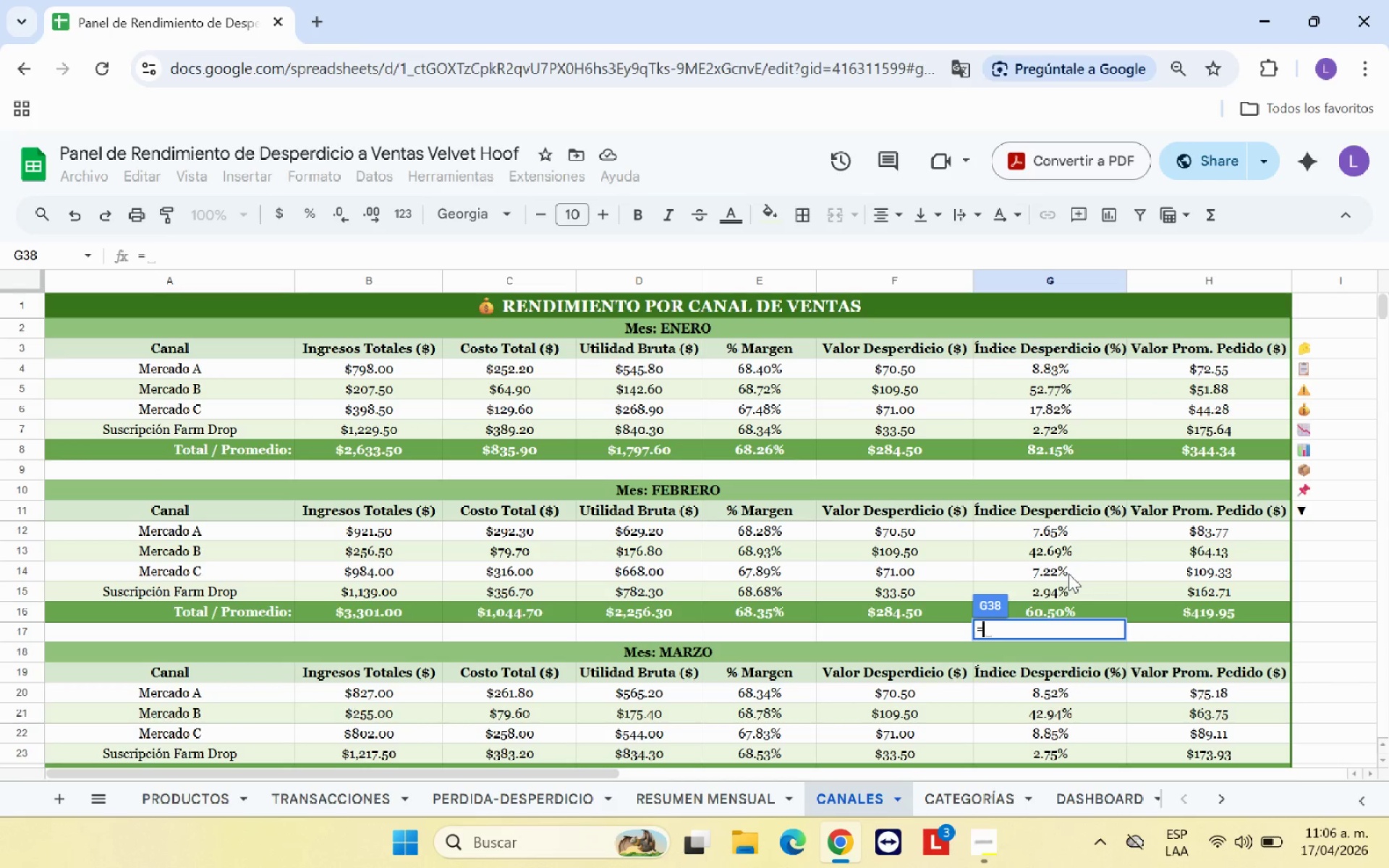 
scroll: coordinate [1069, 574], scroll_direction: down, amount: 3.0
 